 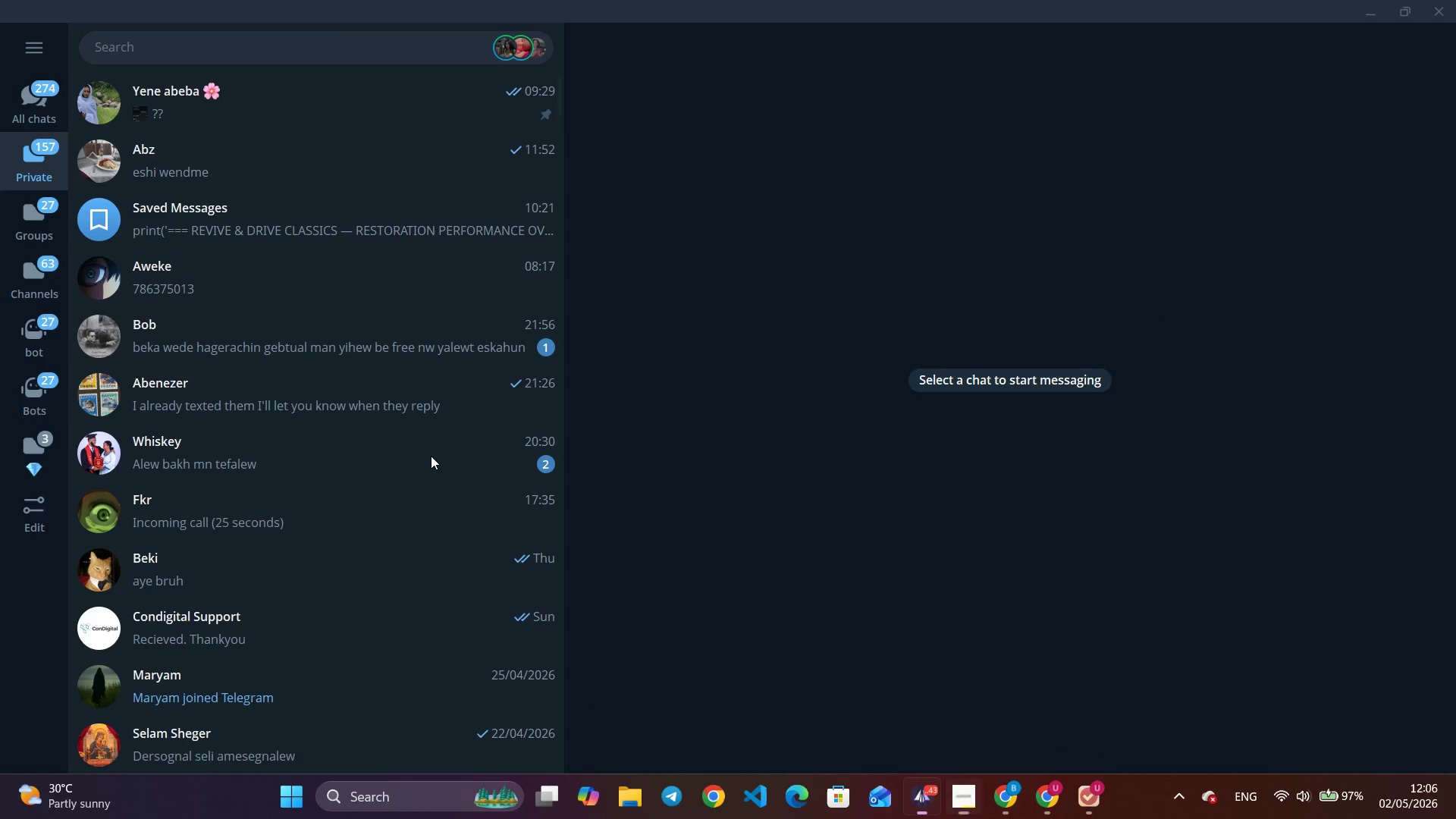 
key(Alt+Tab)
 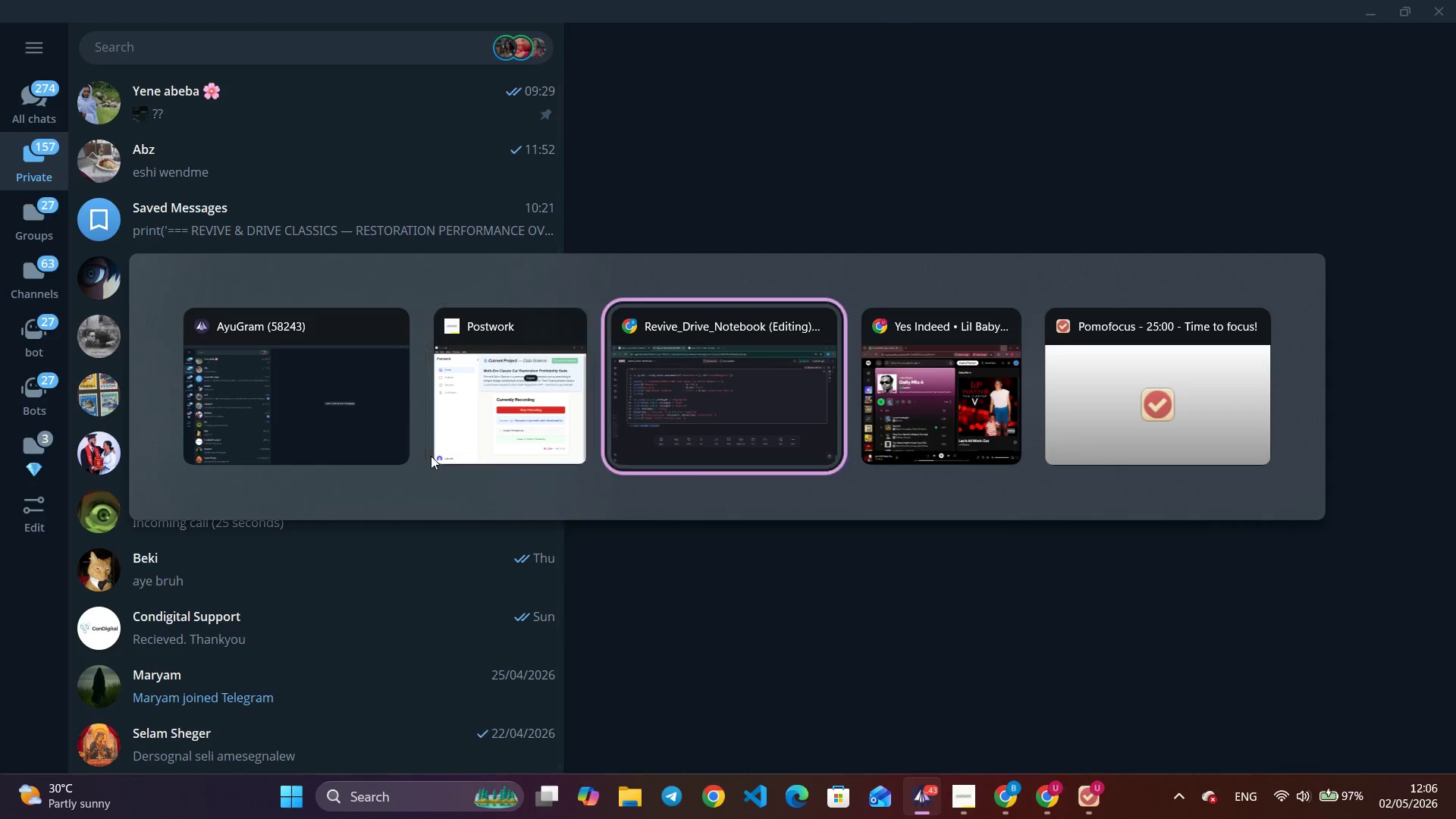 
key(Alt+Tab)
 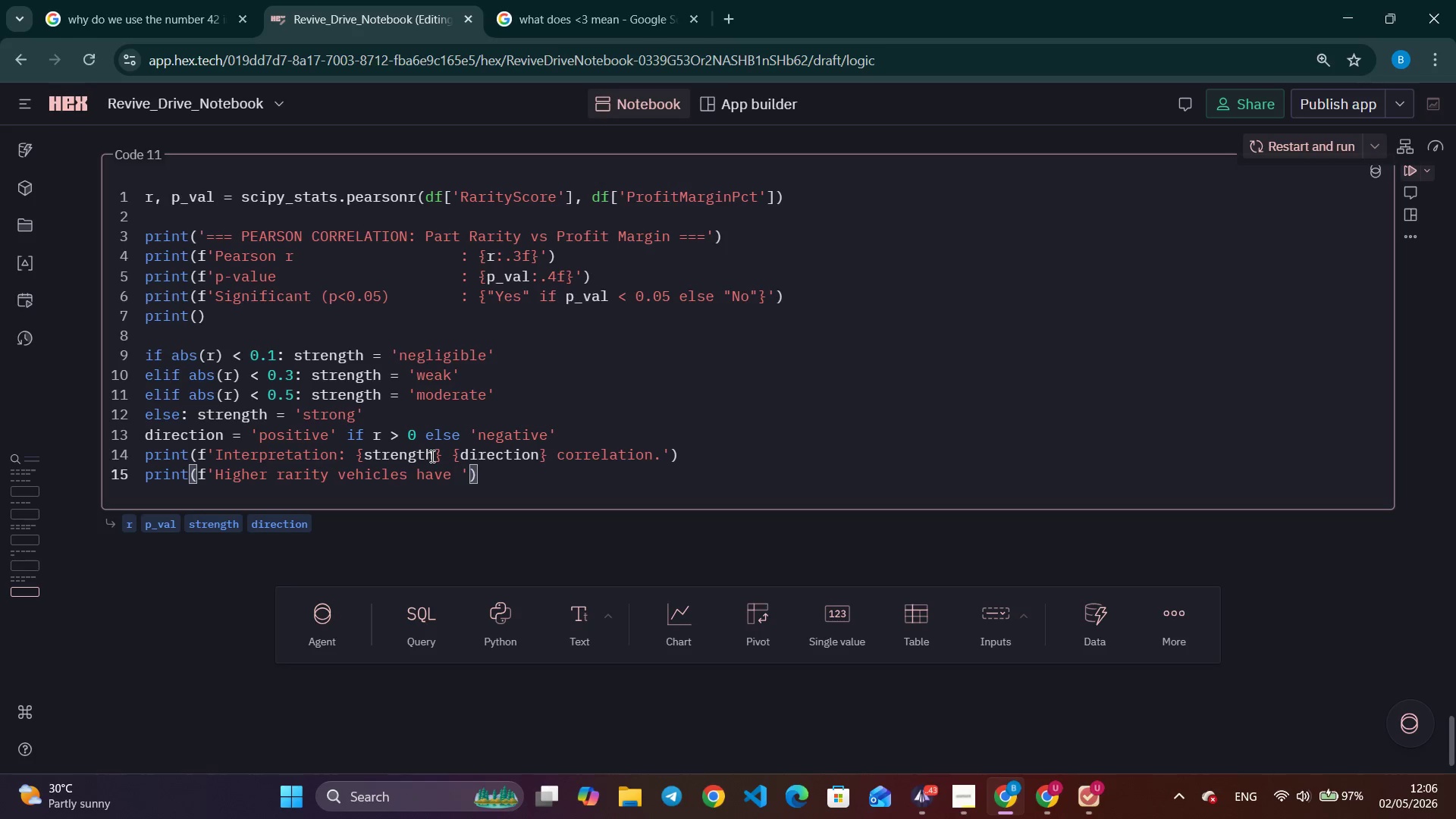 
wait(6.28)
 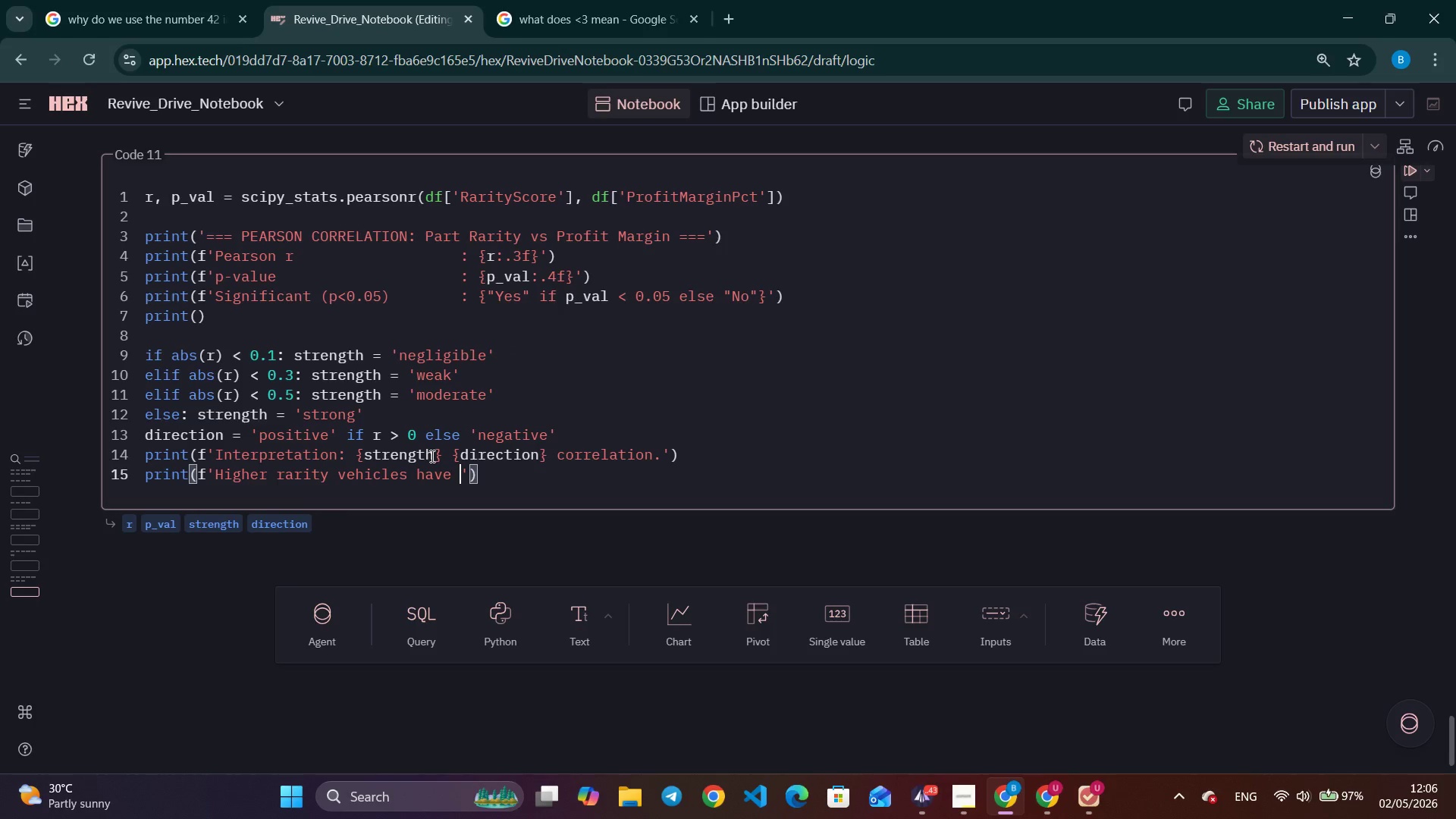 
key(Backspace)
key(Backspace)
key(Backspace)
key(Backspace)
key(Backspace)
type((")
key(Backspace)
key(Backspace)
type({"do" if r < 0 else "do not")
 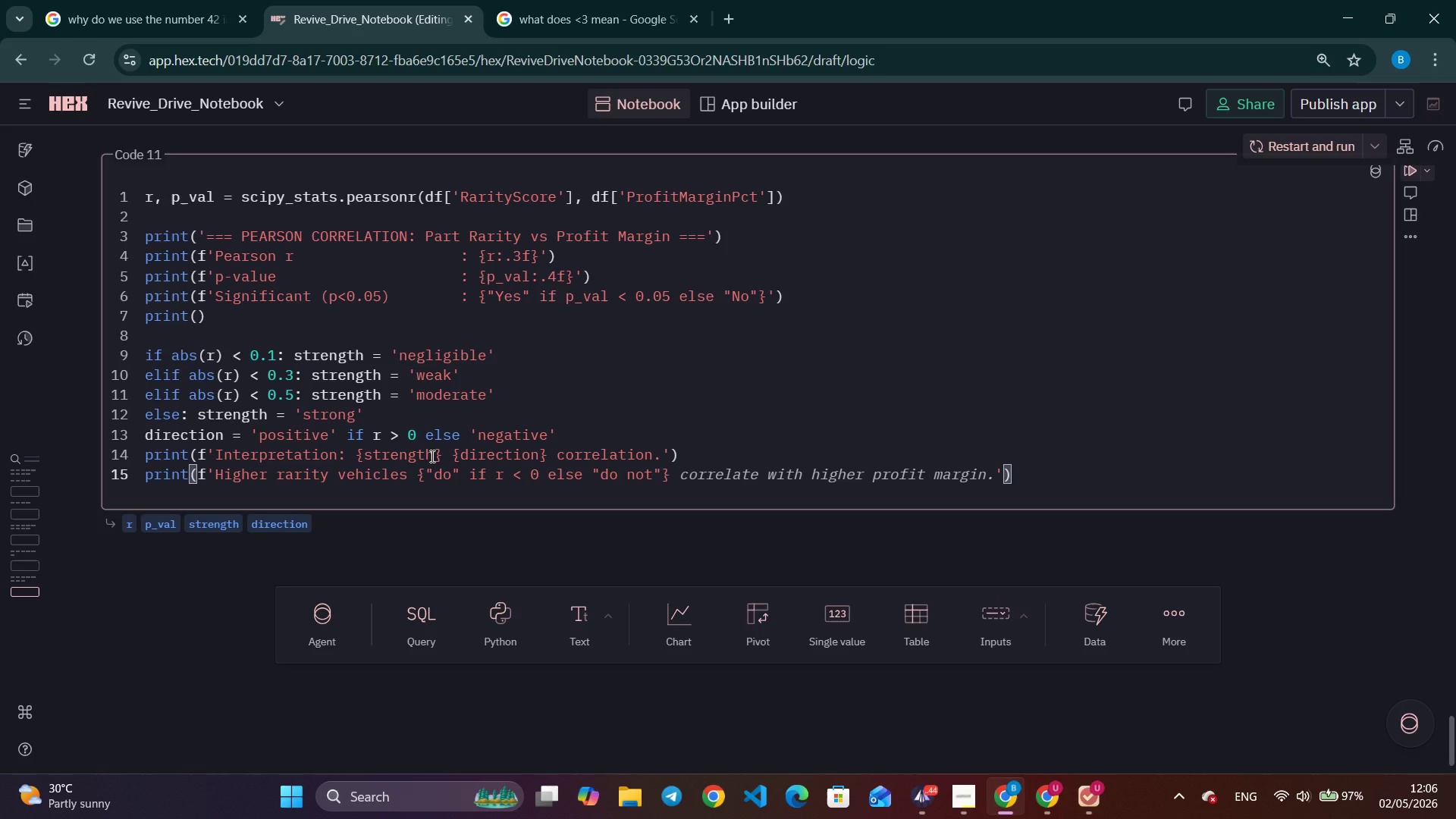 
key(ArrowRight)
 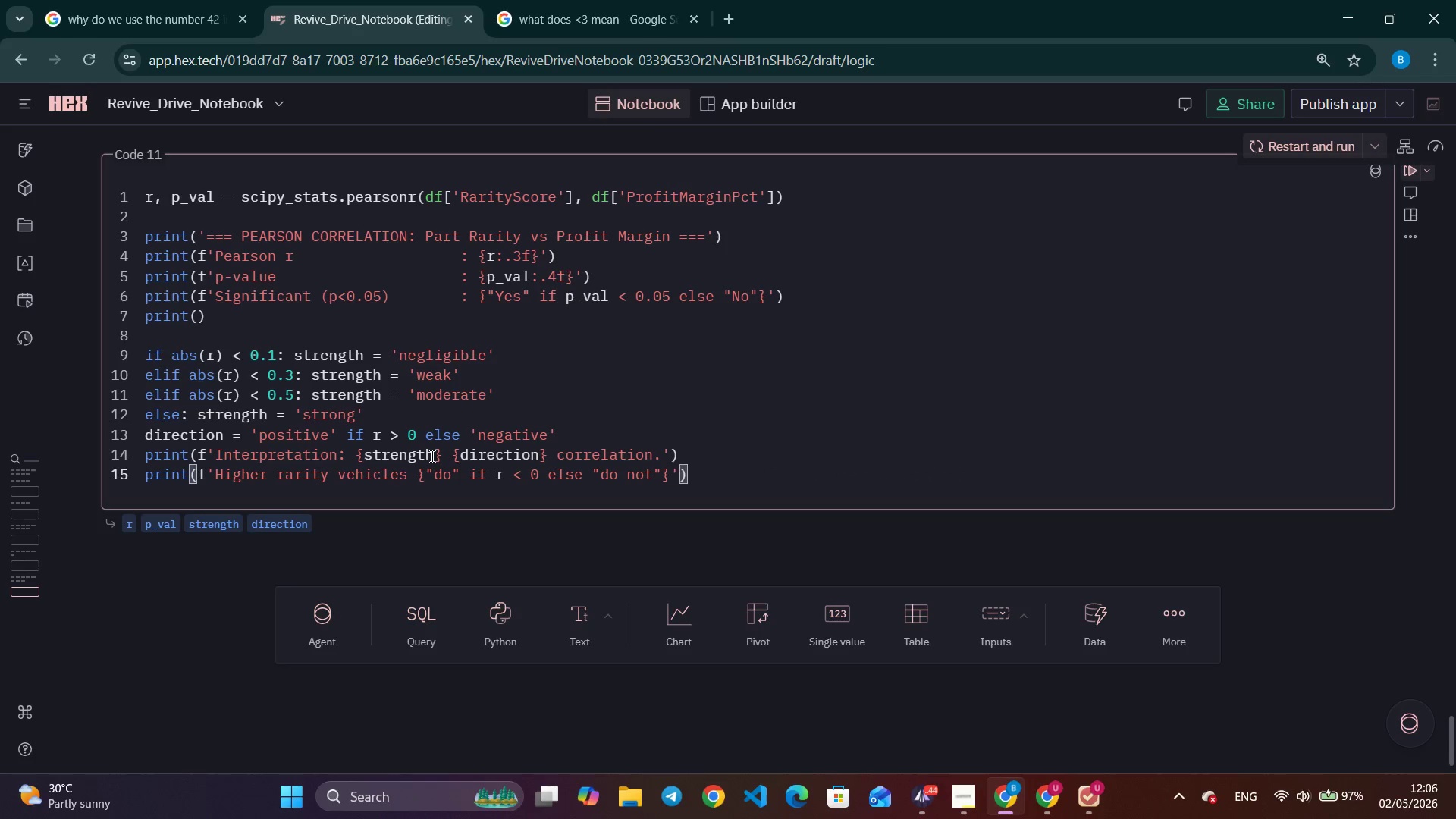 
type( to )
key(Backspace)
key(Backspace)
type(edn to have lower profit margins.)
 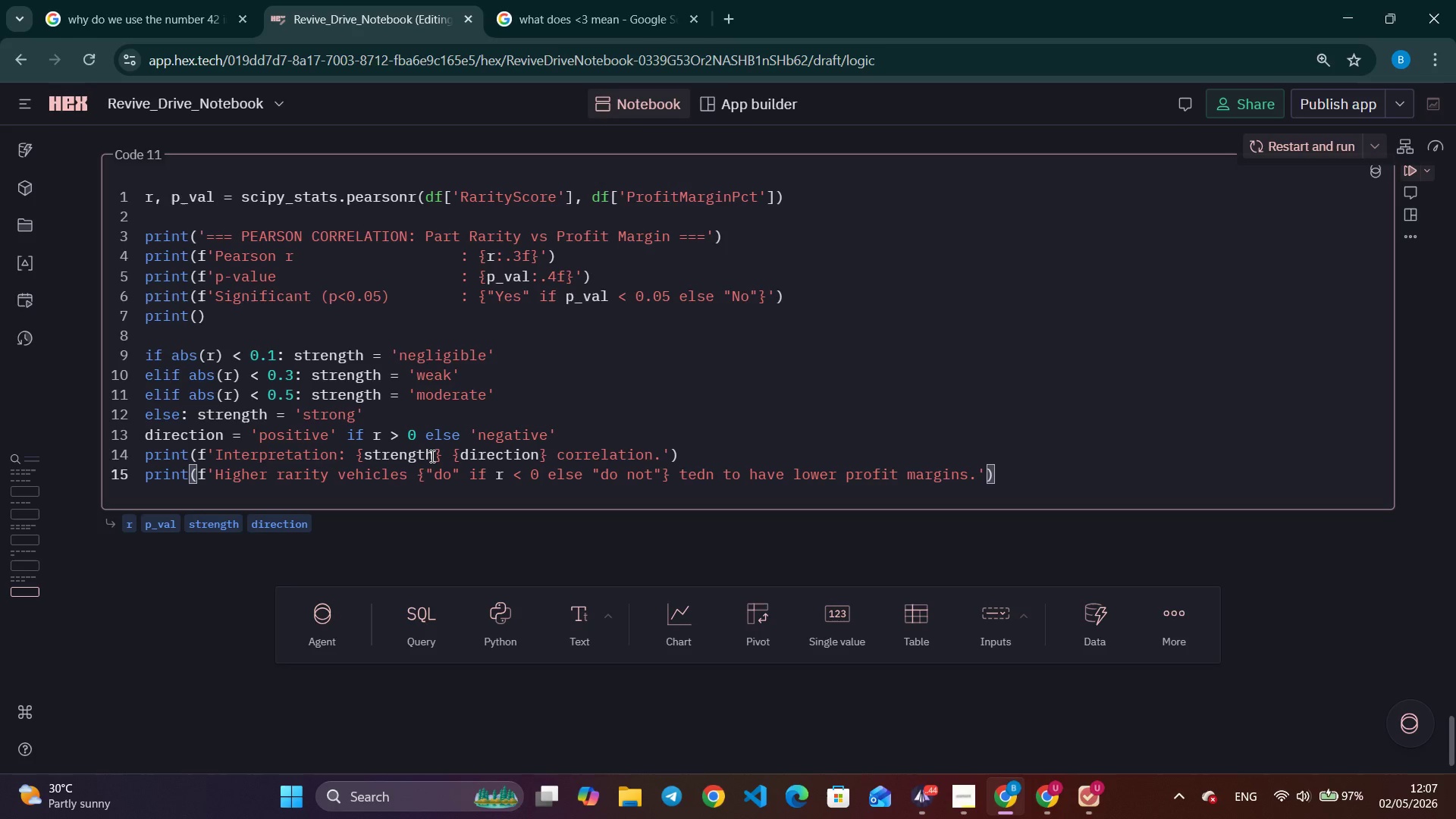 
key(ArrowRight)
 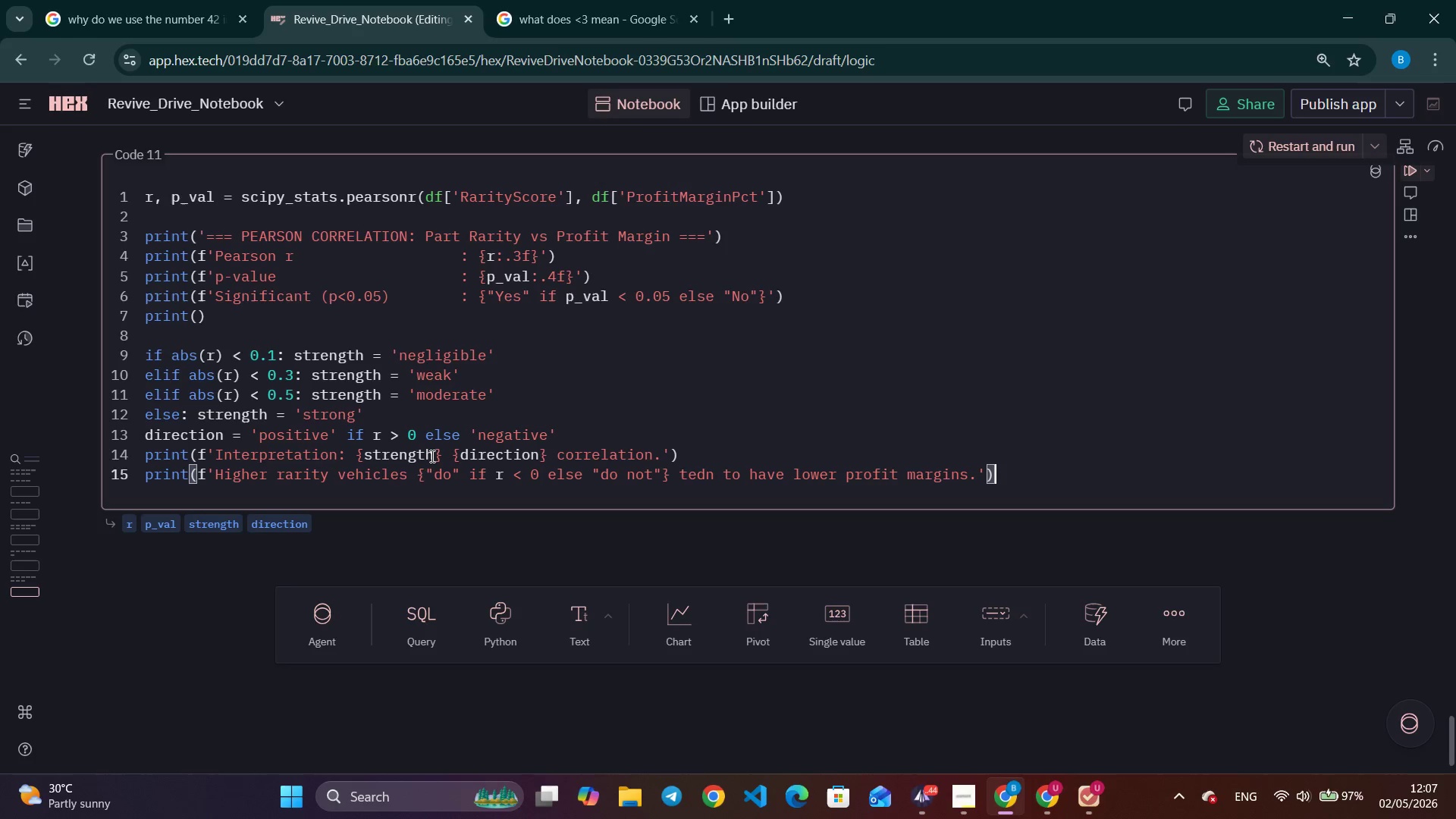 
key(ArrowRight)
 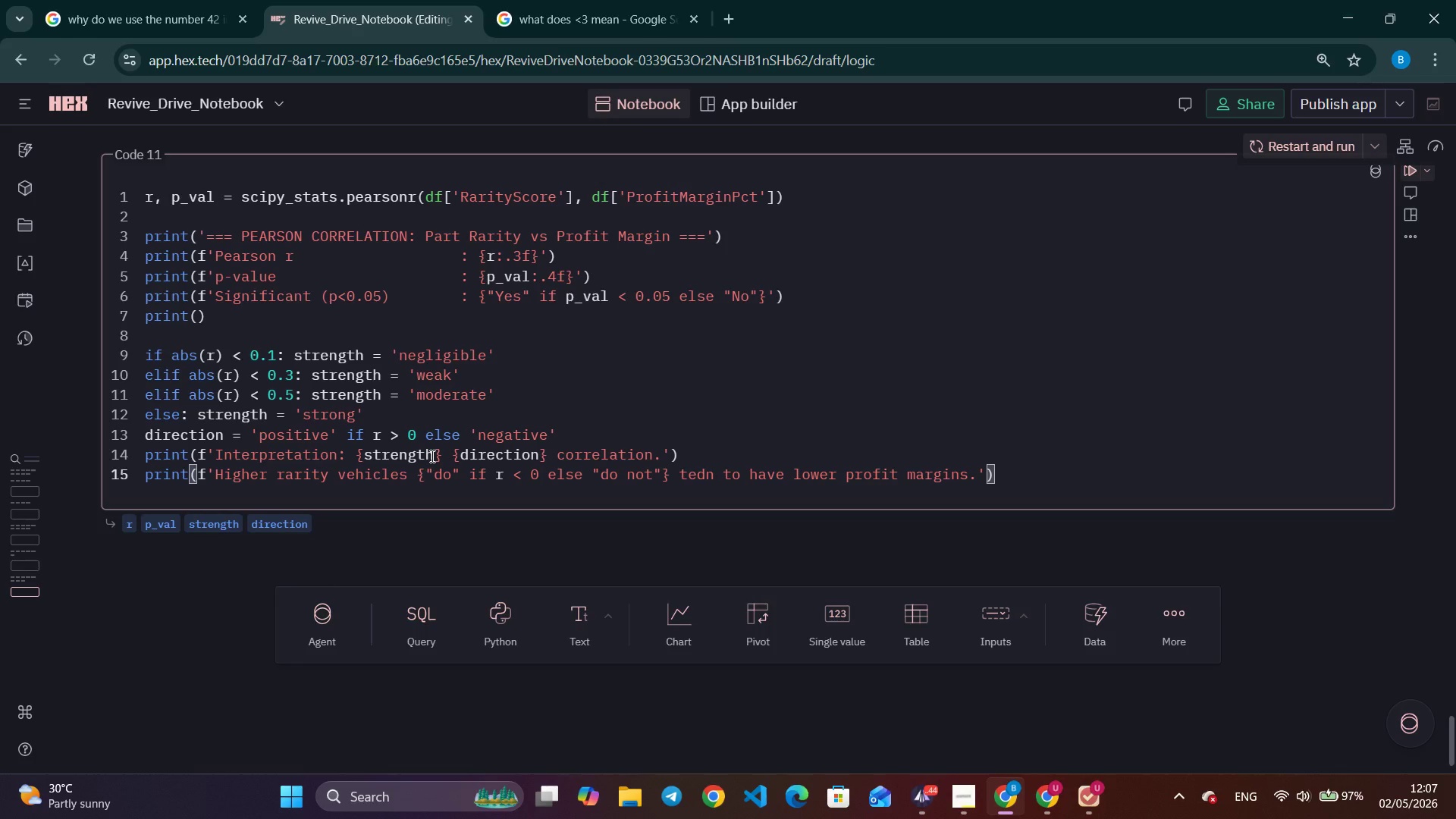 
key(Enter)
 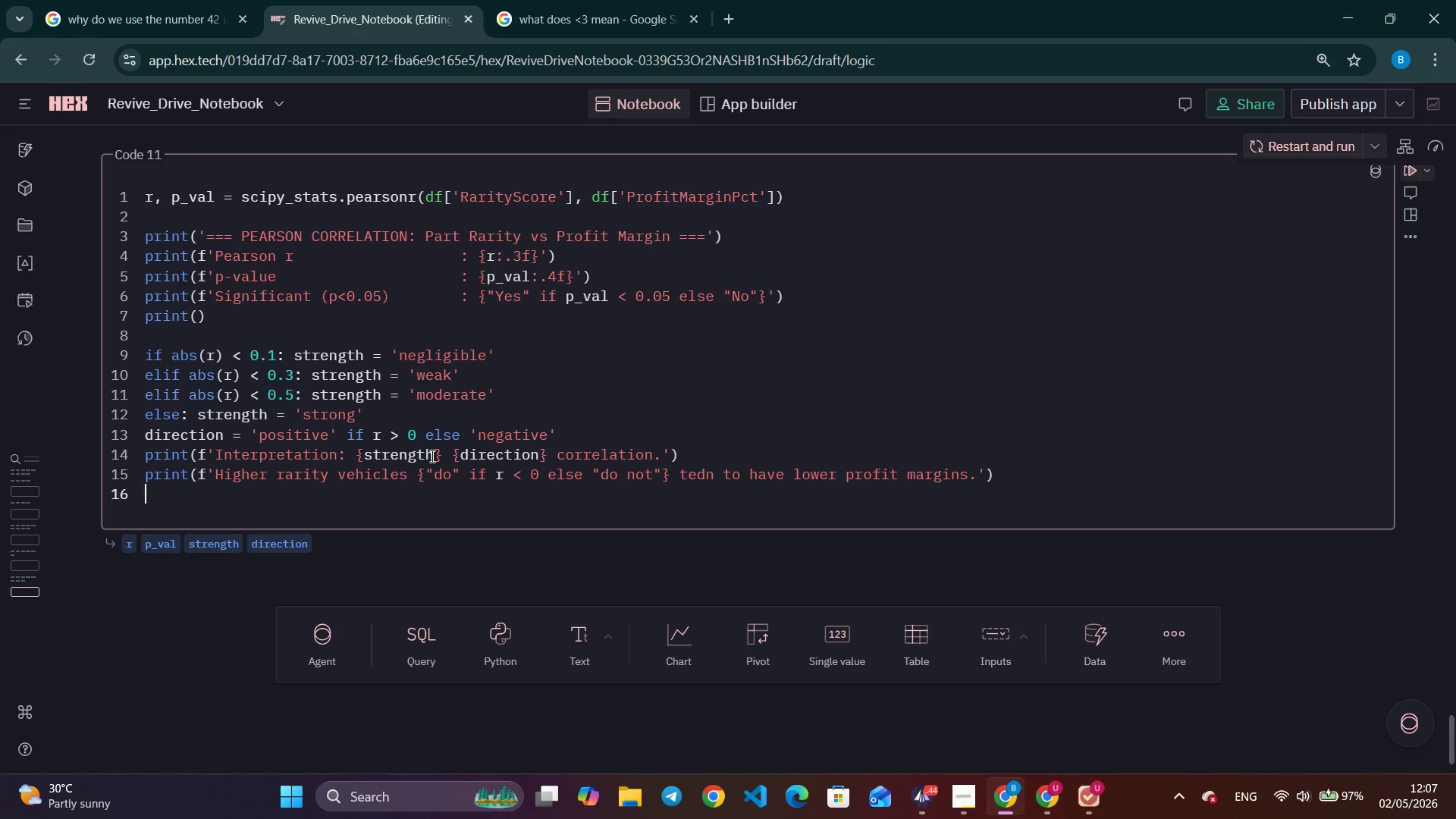 
type(r)
key(Backspace)
type(print()
 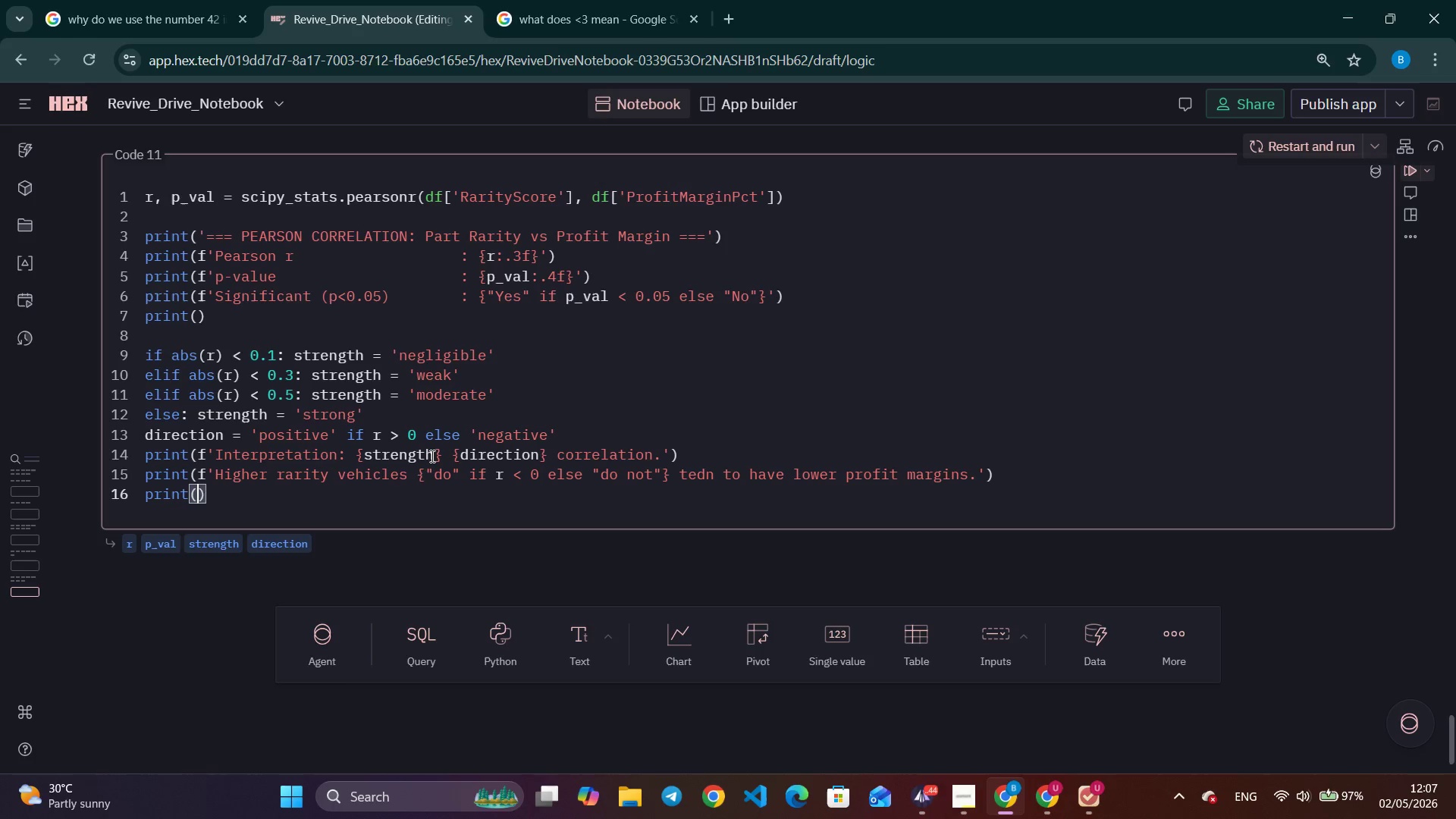 
key(ArrowRight)
 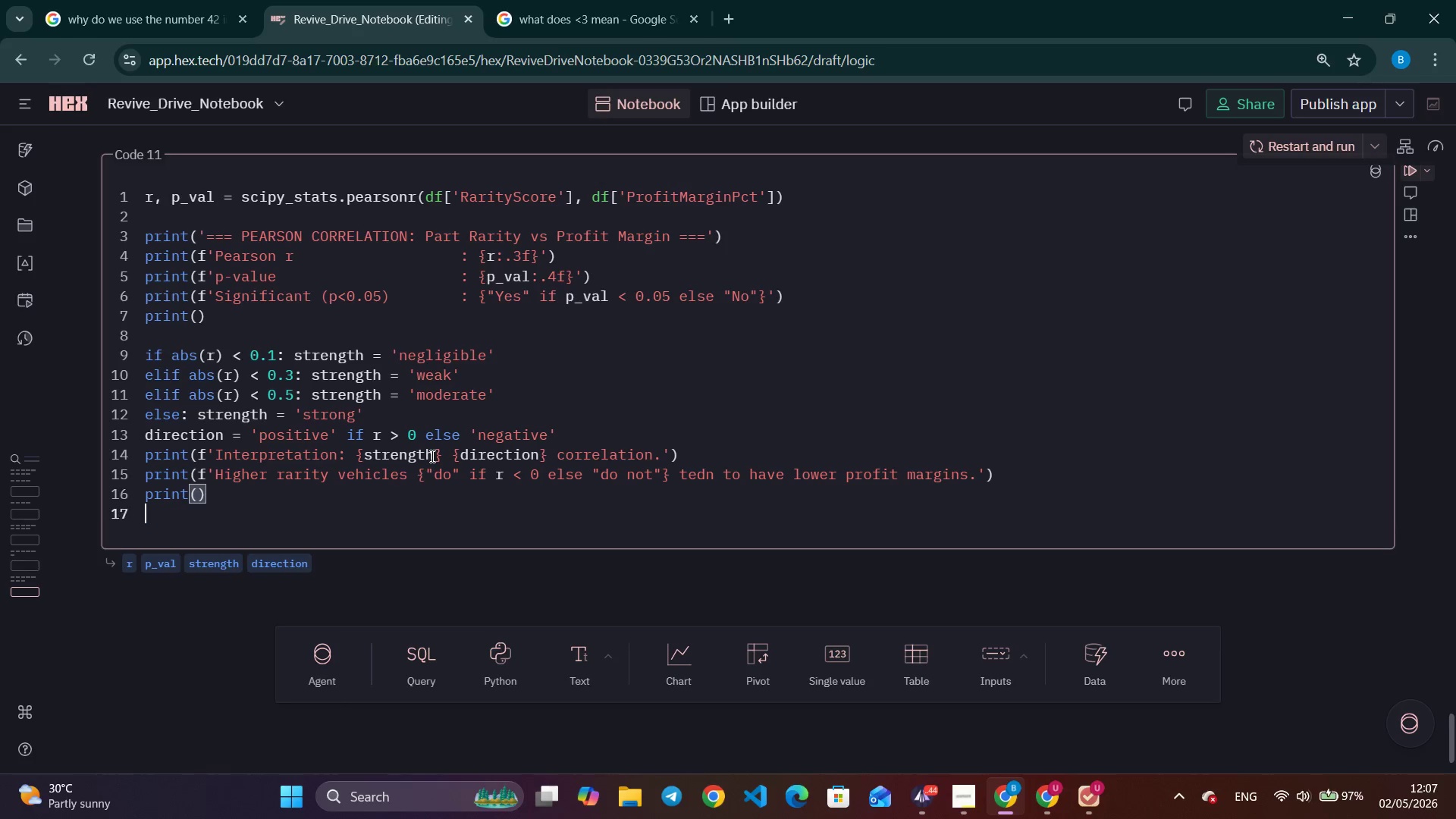 
key(Enter)
 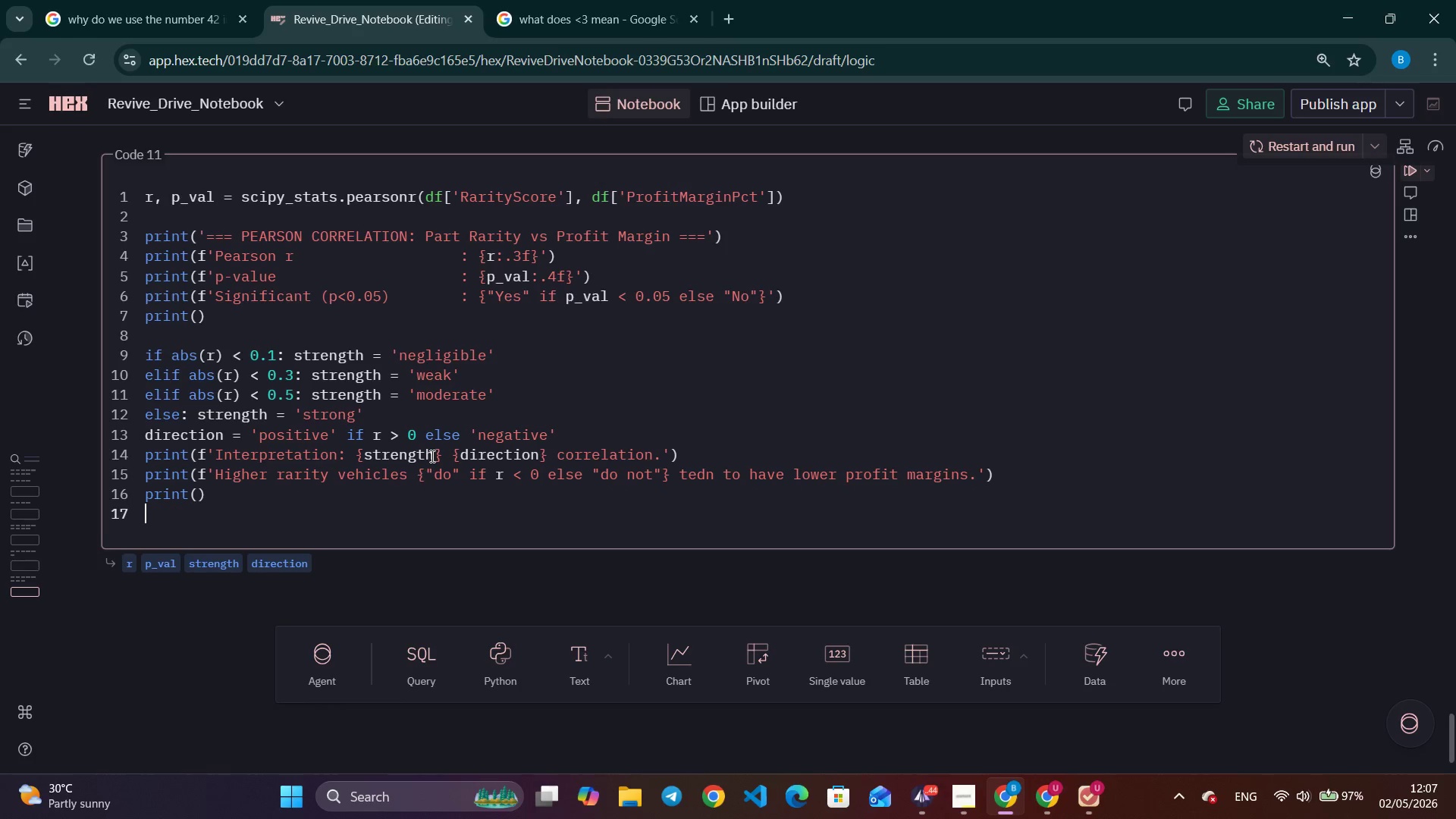 
key(Enter)
 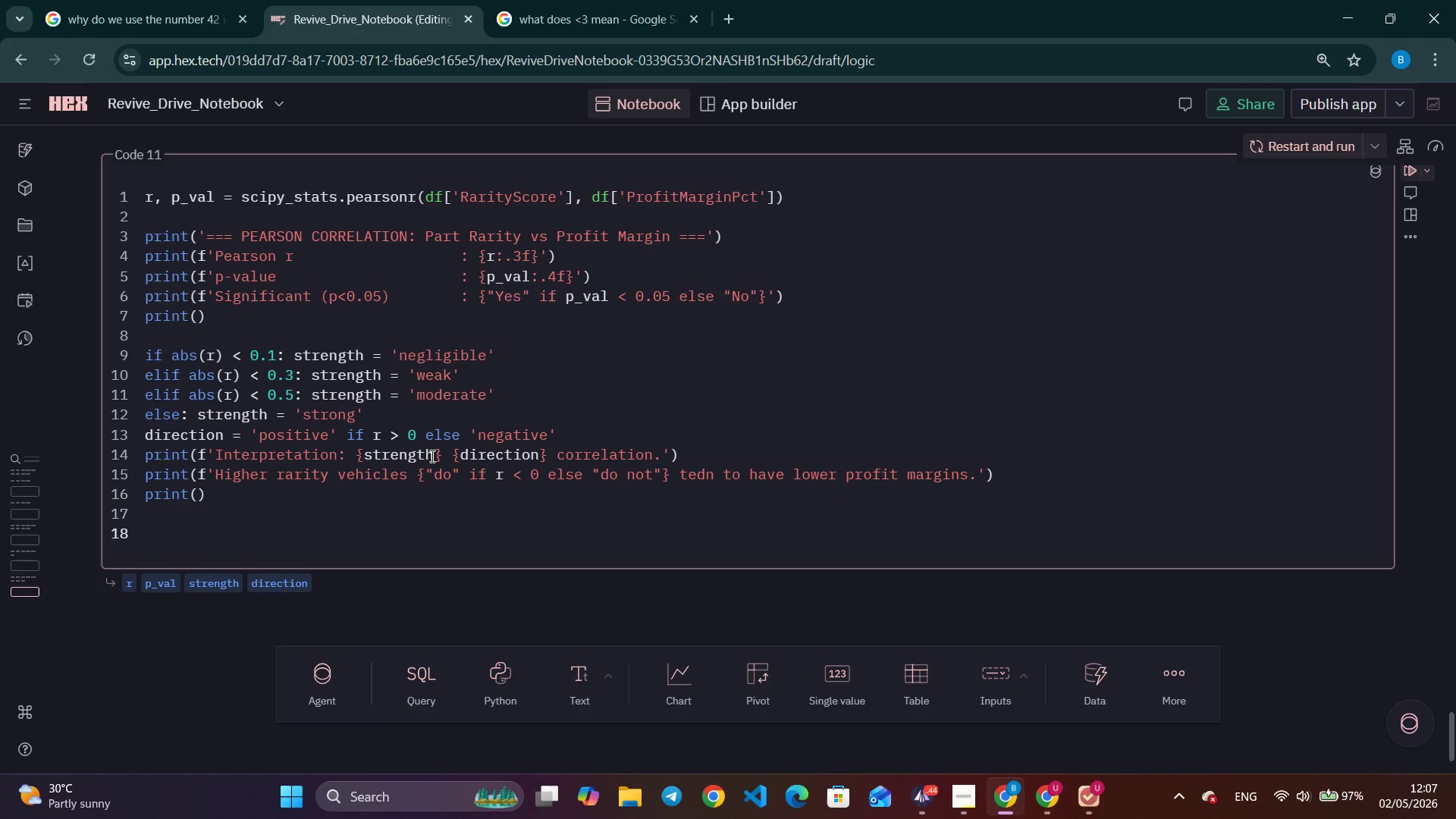 
type(# Also tre)
key(Backspace)
key(Backspace)
type(est drift vs rarity)
 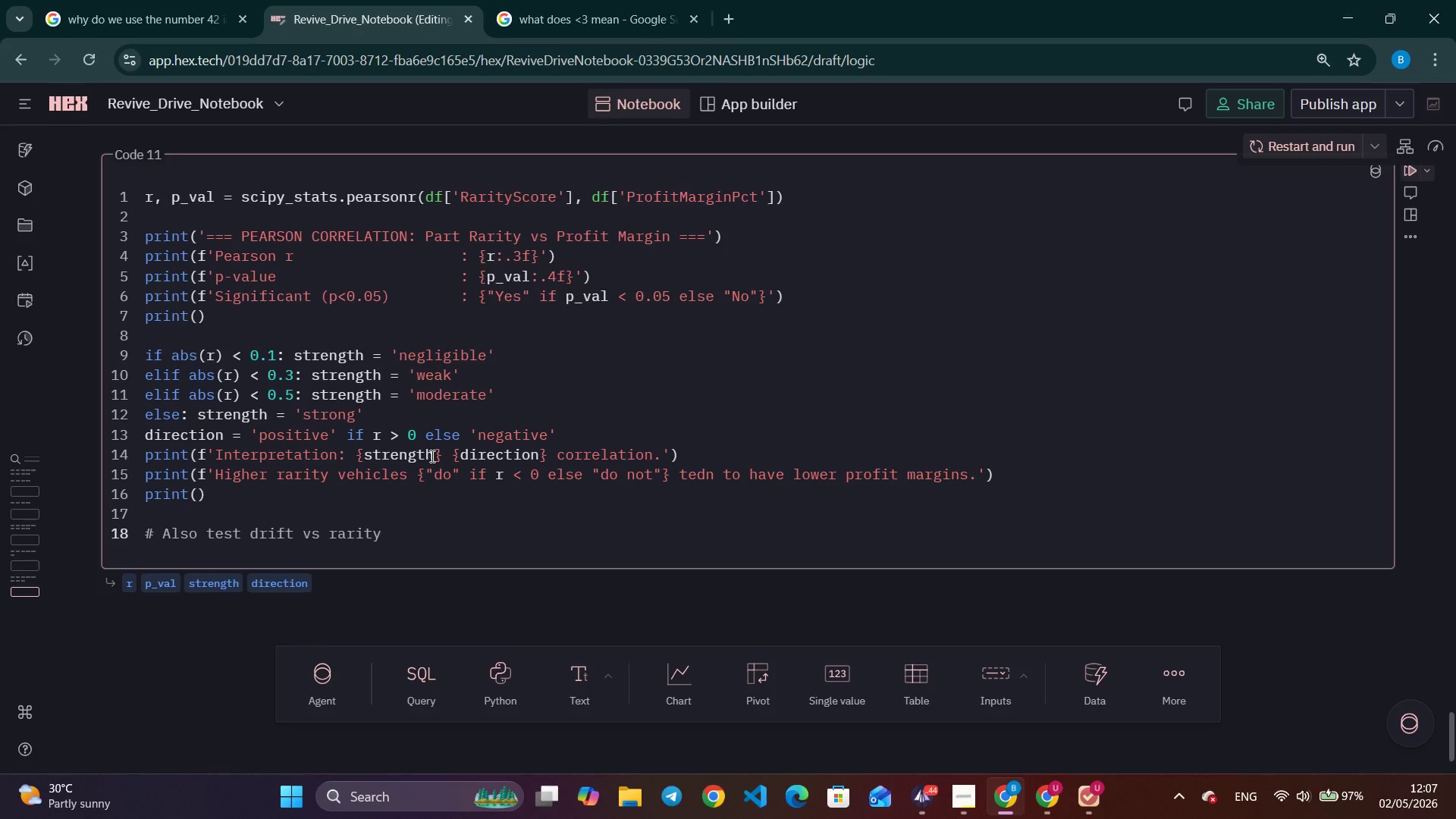 
key(Enter)
 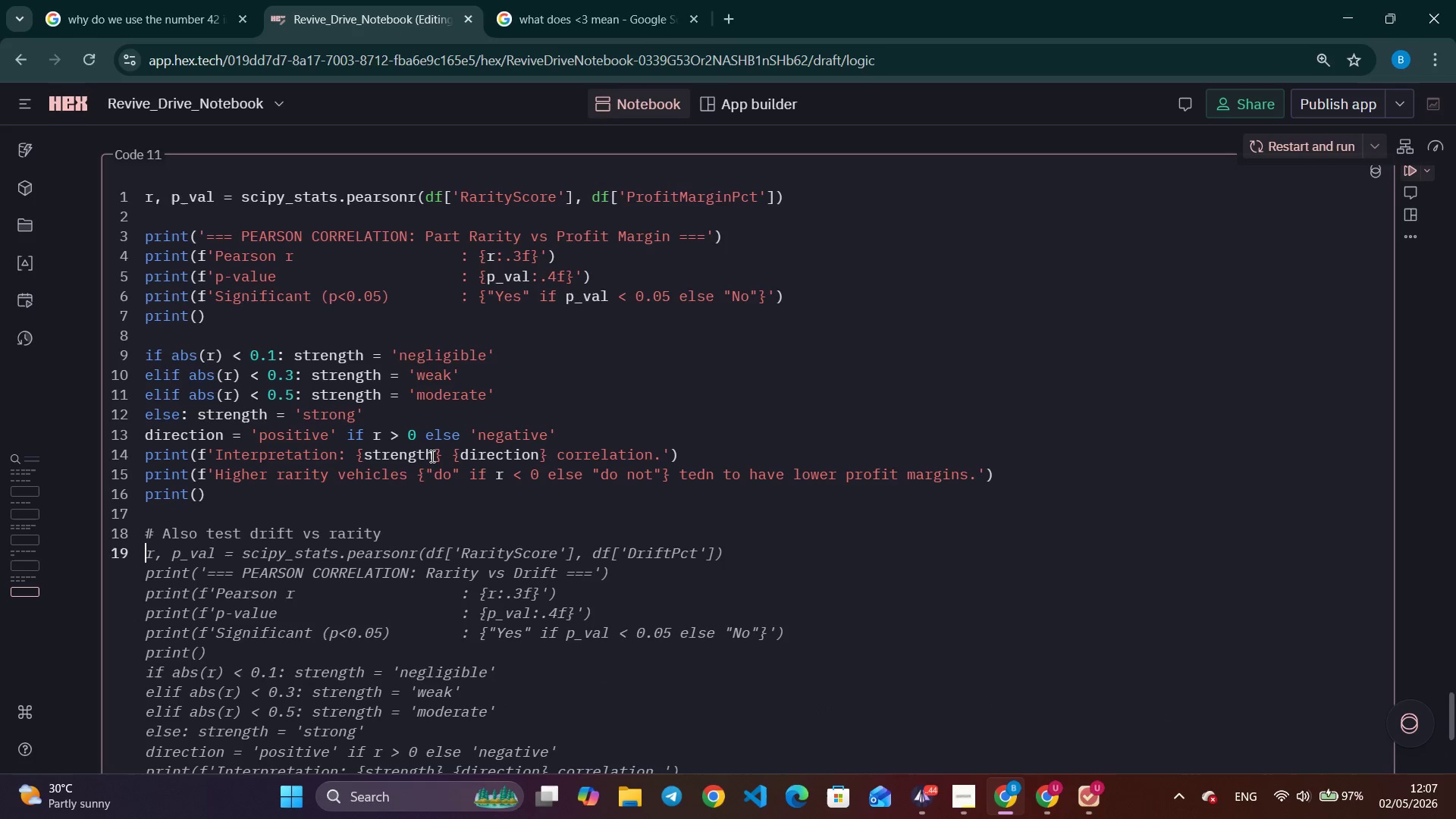 
type(r2, p2 = scipy_stats.per)
key(Backspace)
type(arsonr()
key(Tab)
 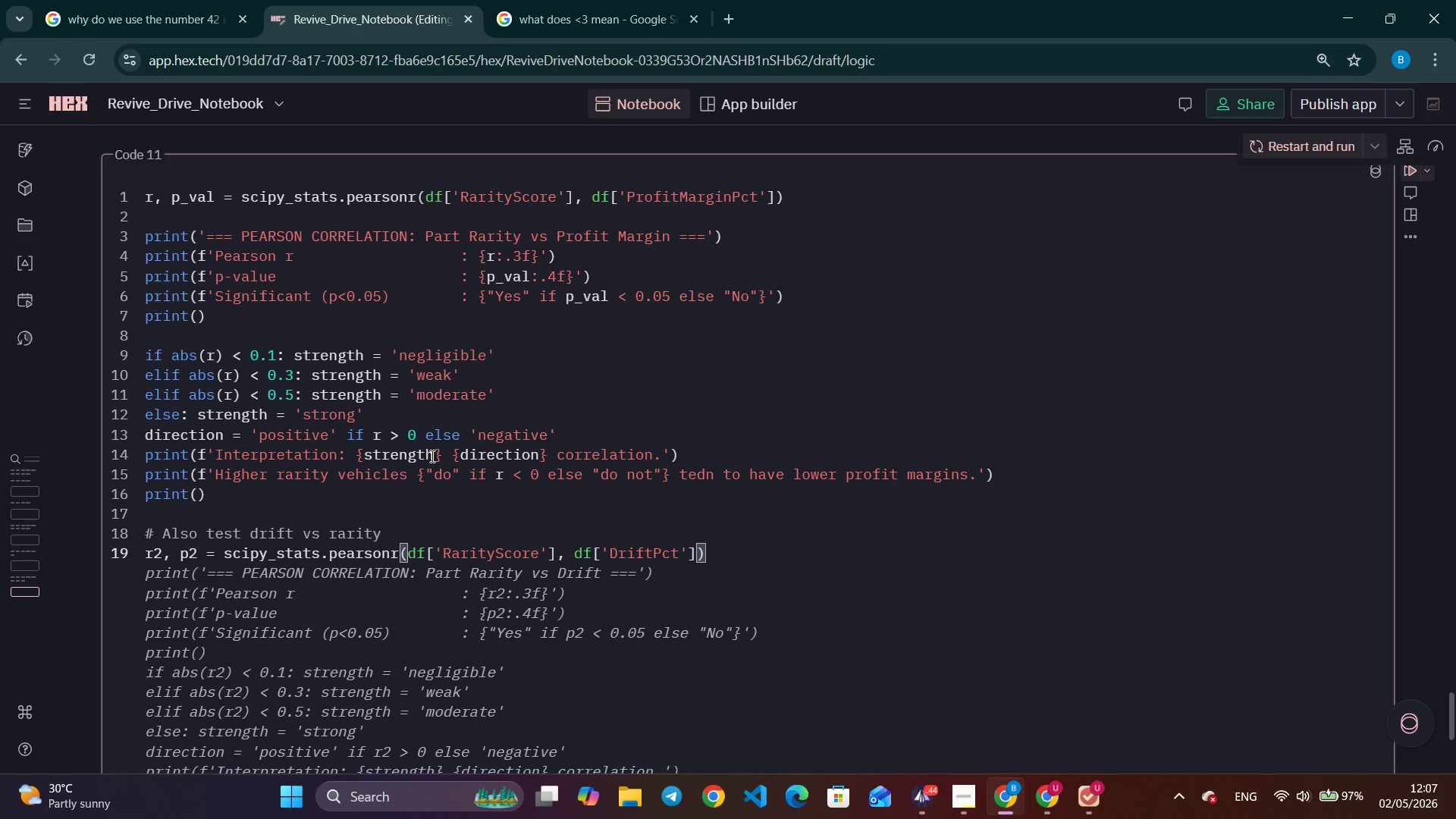 
wait(5.17)
 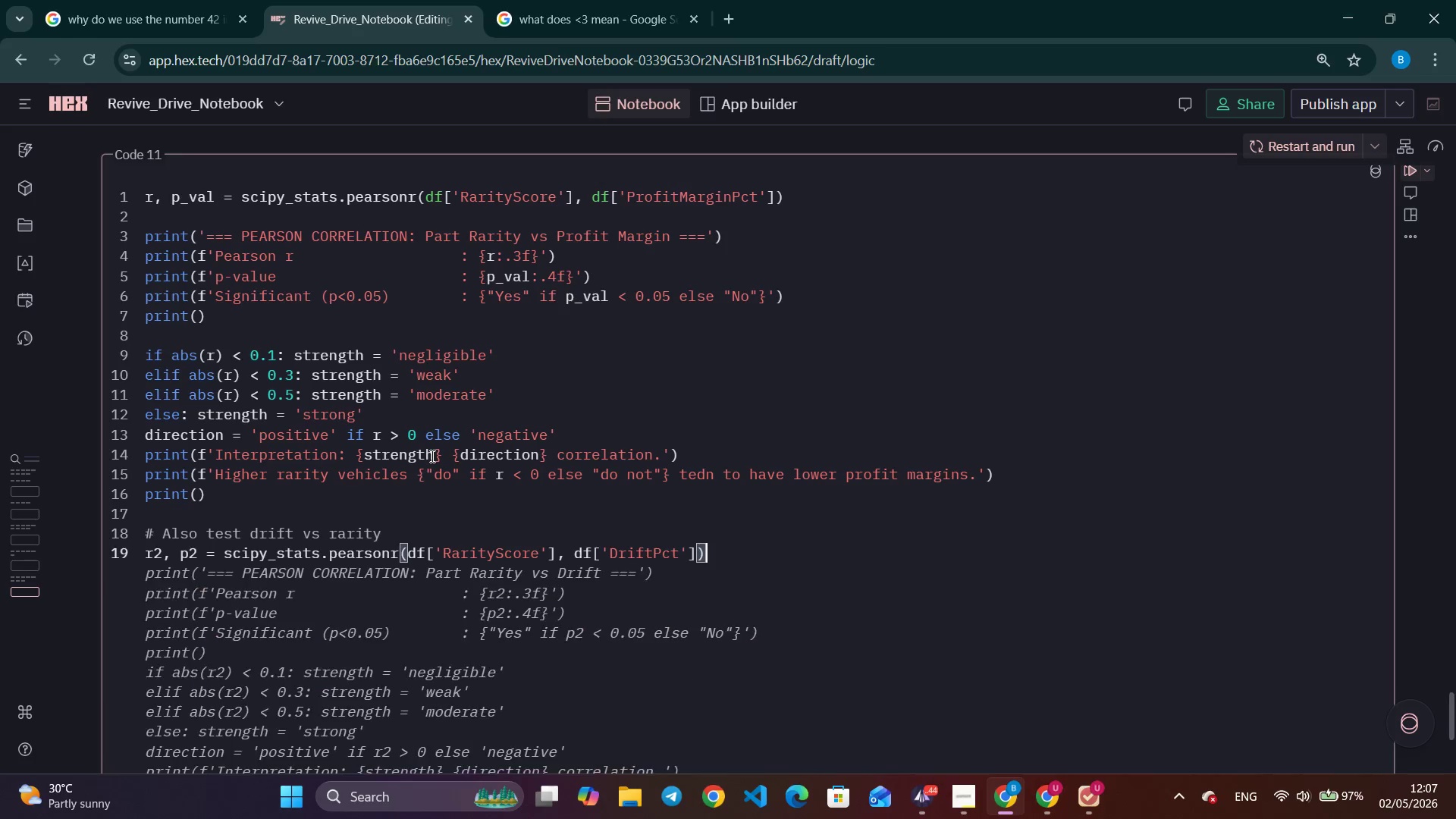 
key(Enter)
 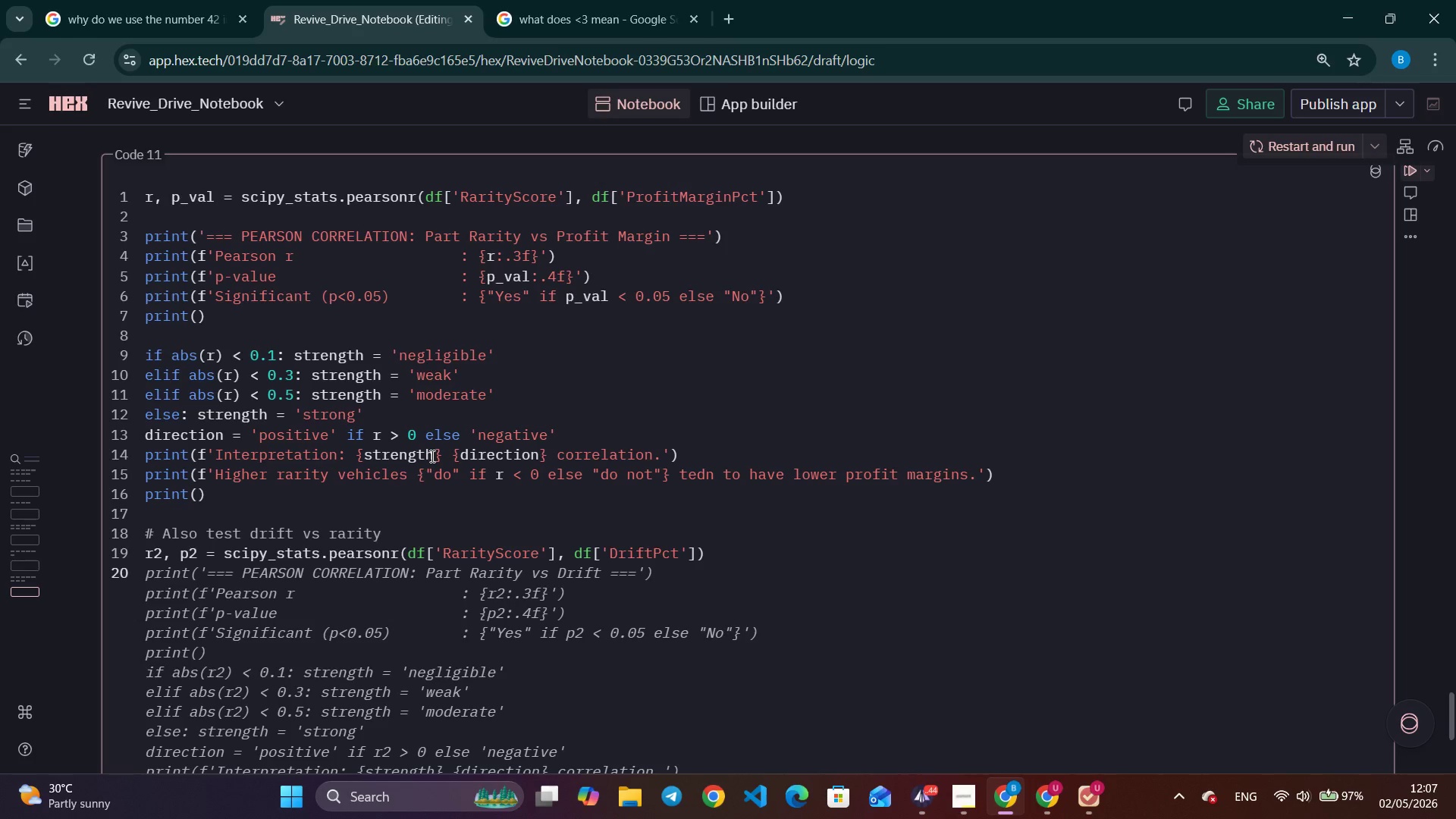 
type(print(f'Rarity vs DriftPct: r =)
key(Backspace)
key(Backspace)
type(=)
 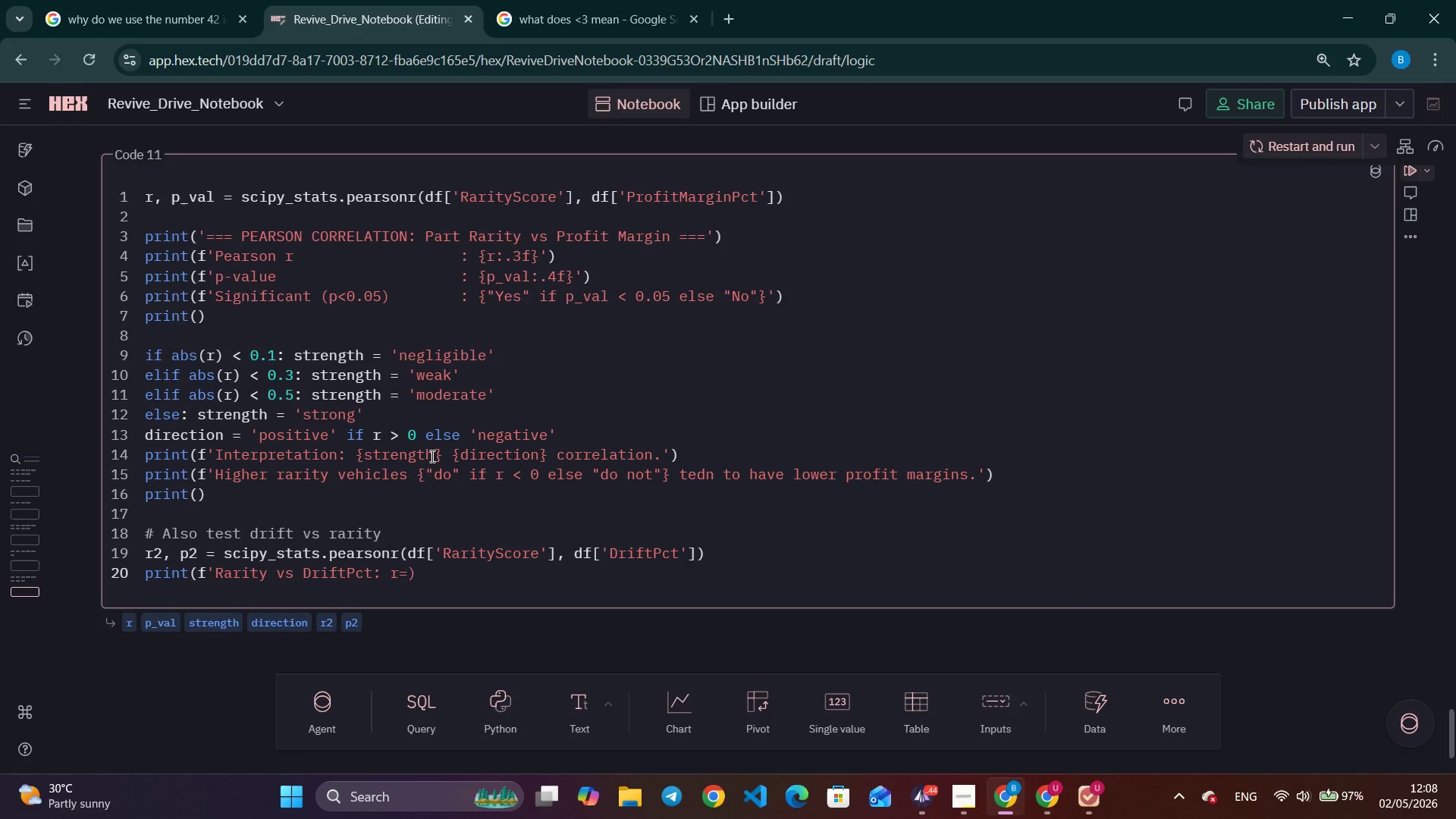 
hold_key(key=ShiftLeft, duration=0.78)
 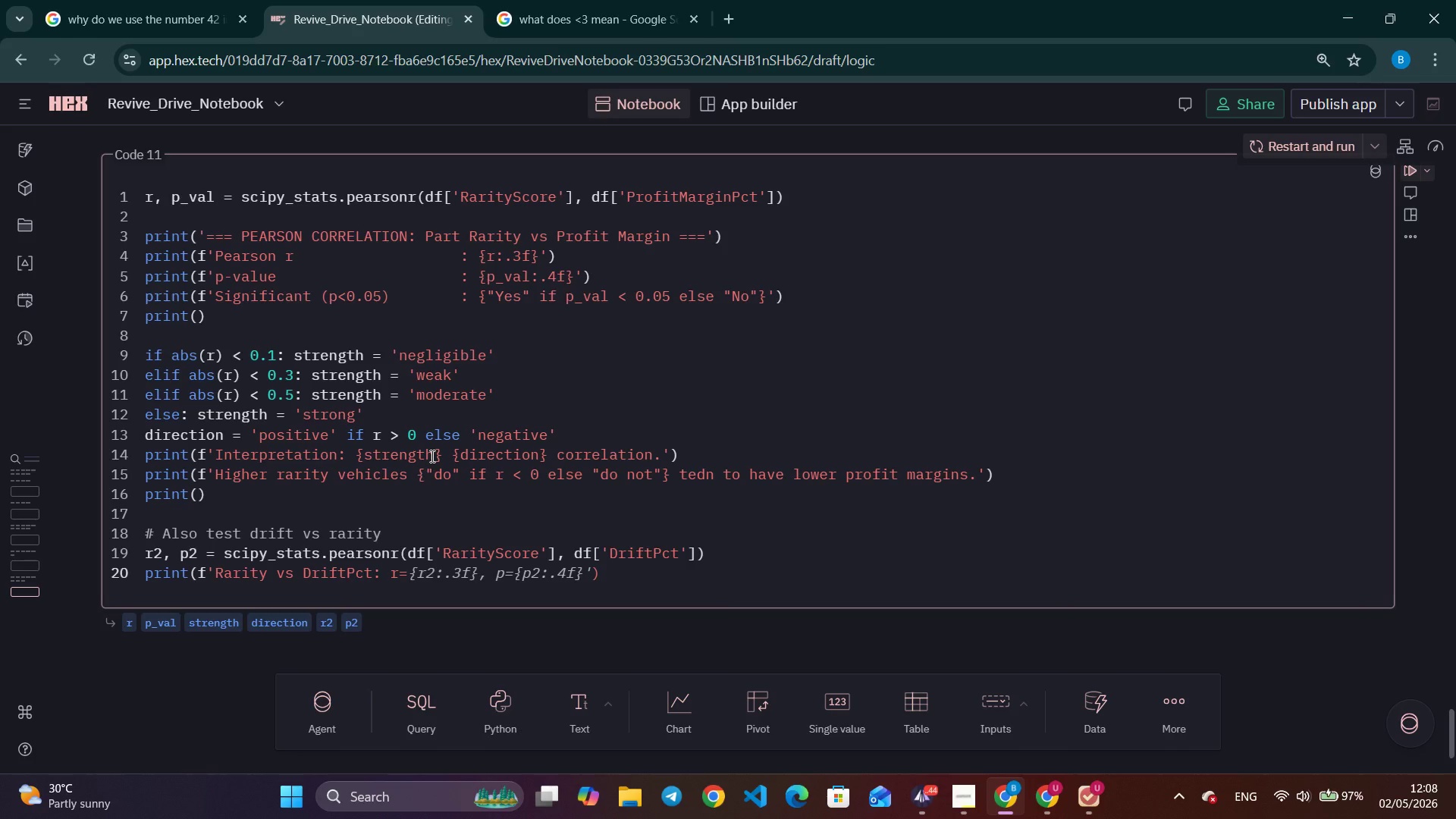 
key(Tab)
 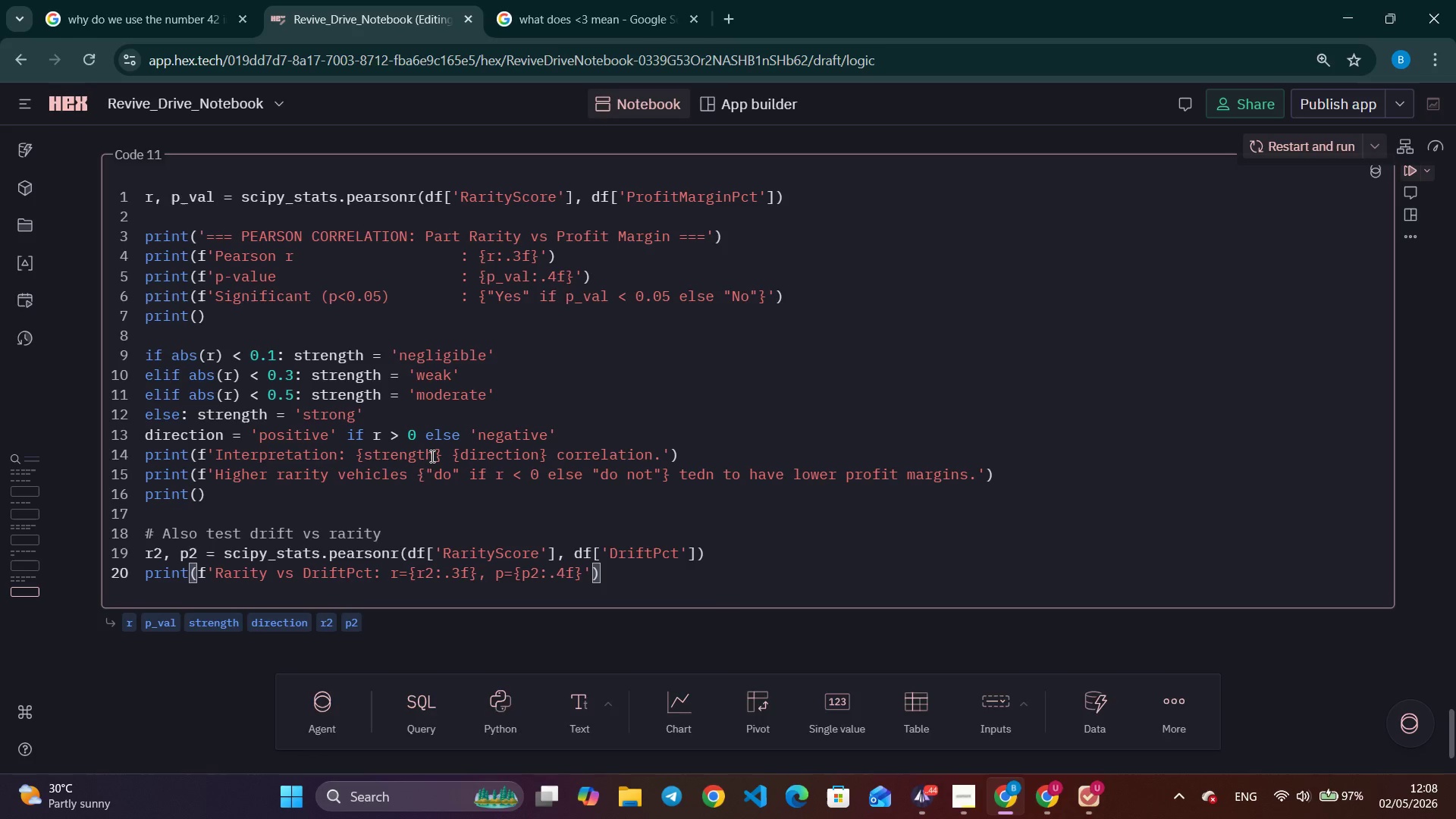 
key(Enter)
 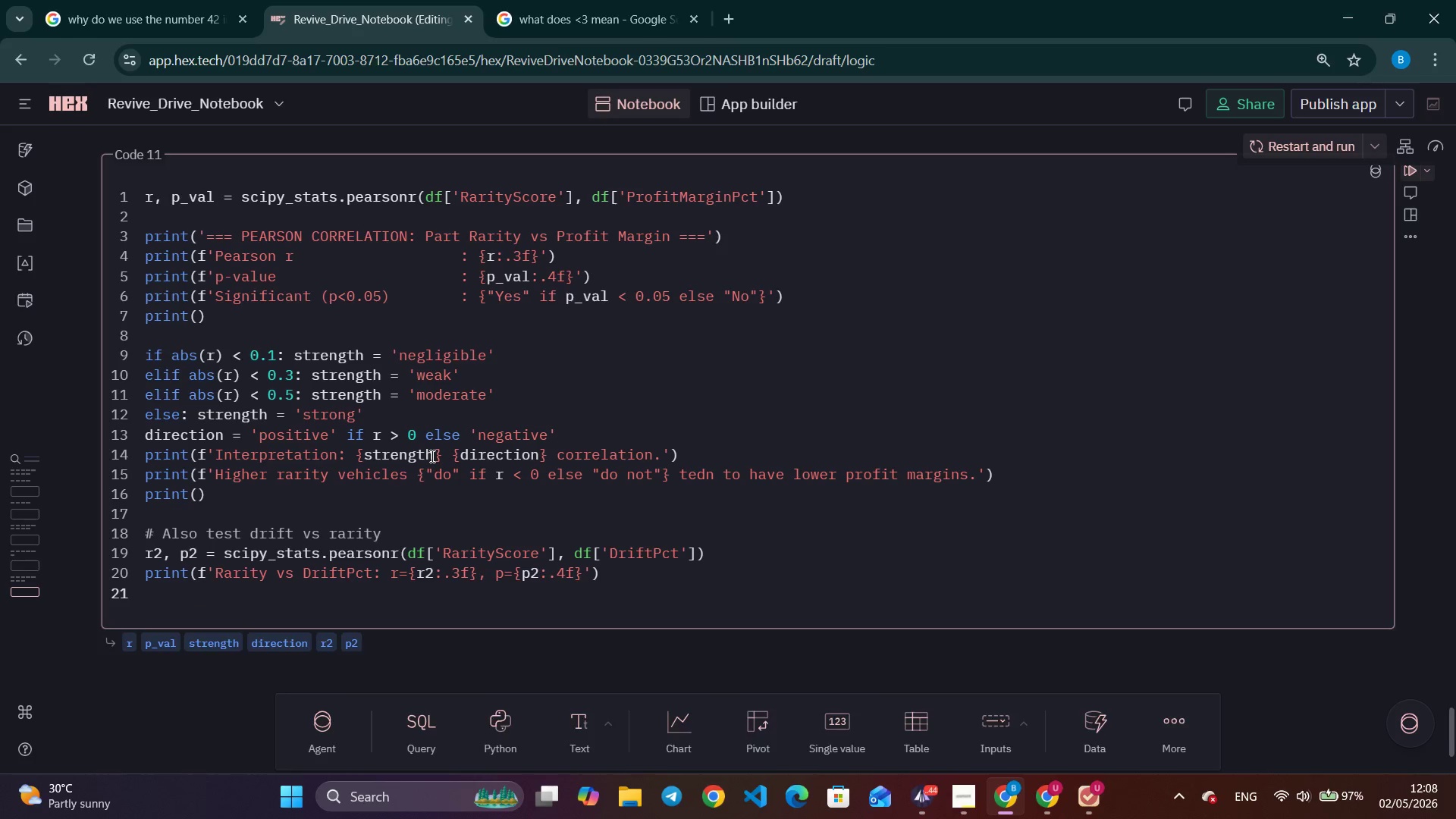 
key(Alt+AltLeft)
 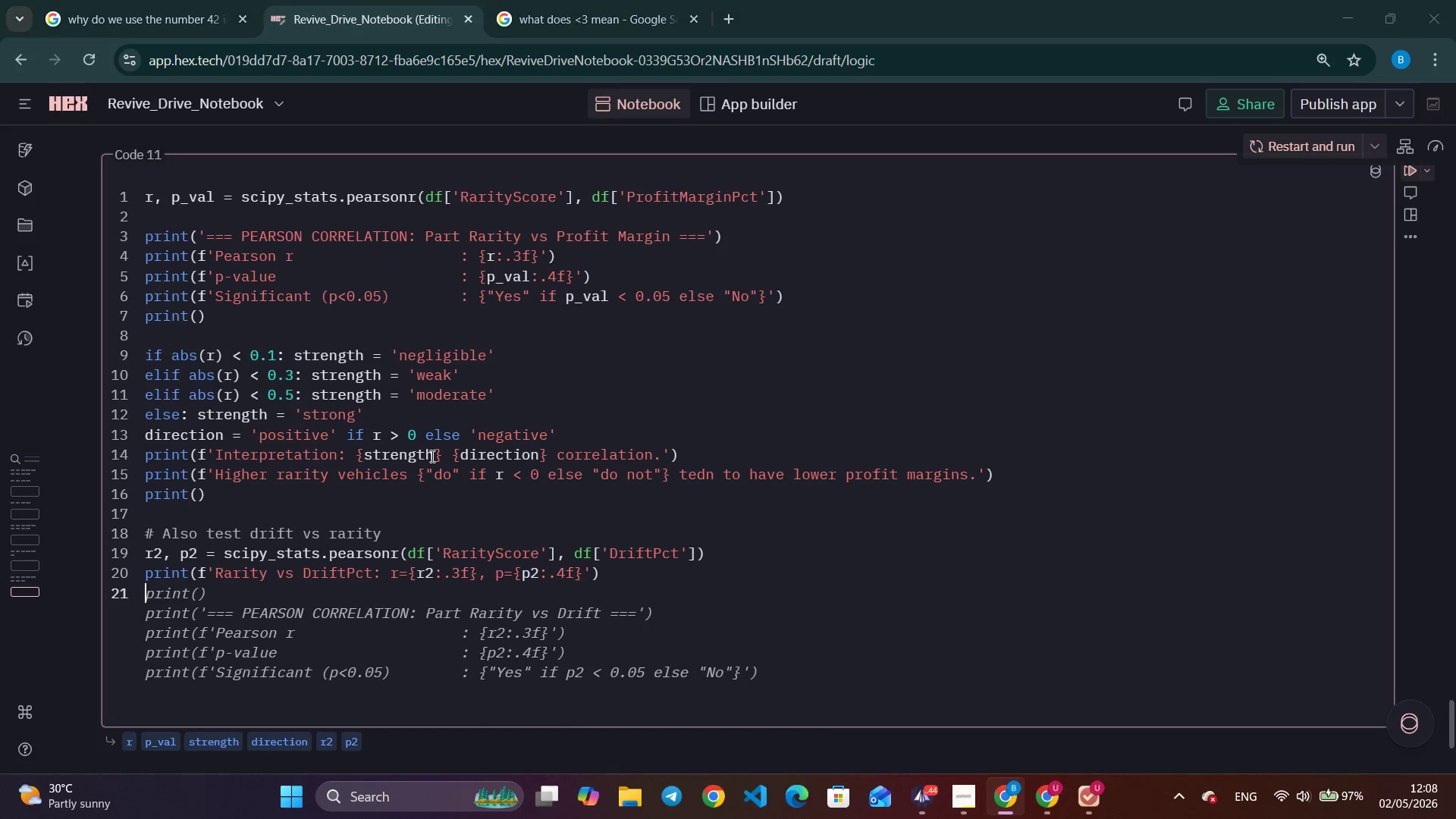 
key(Alt+Tab)
 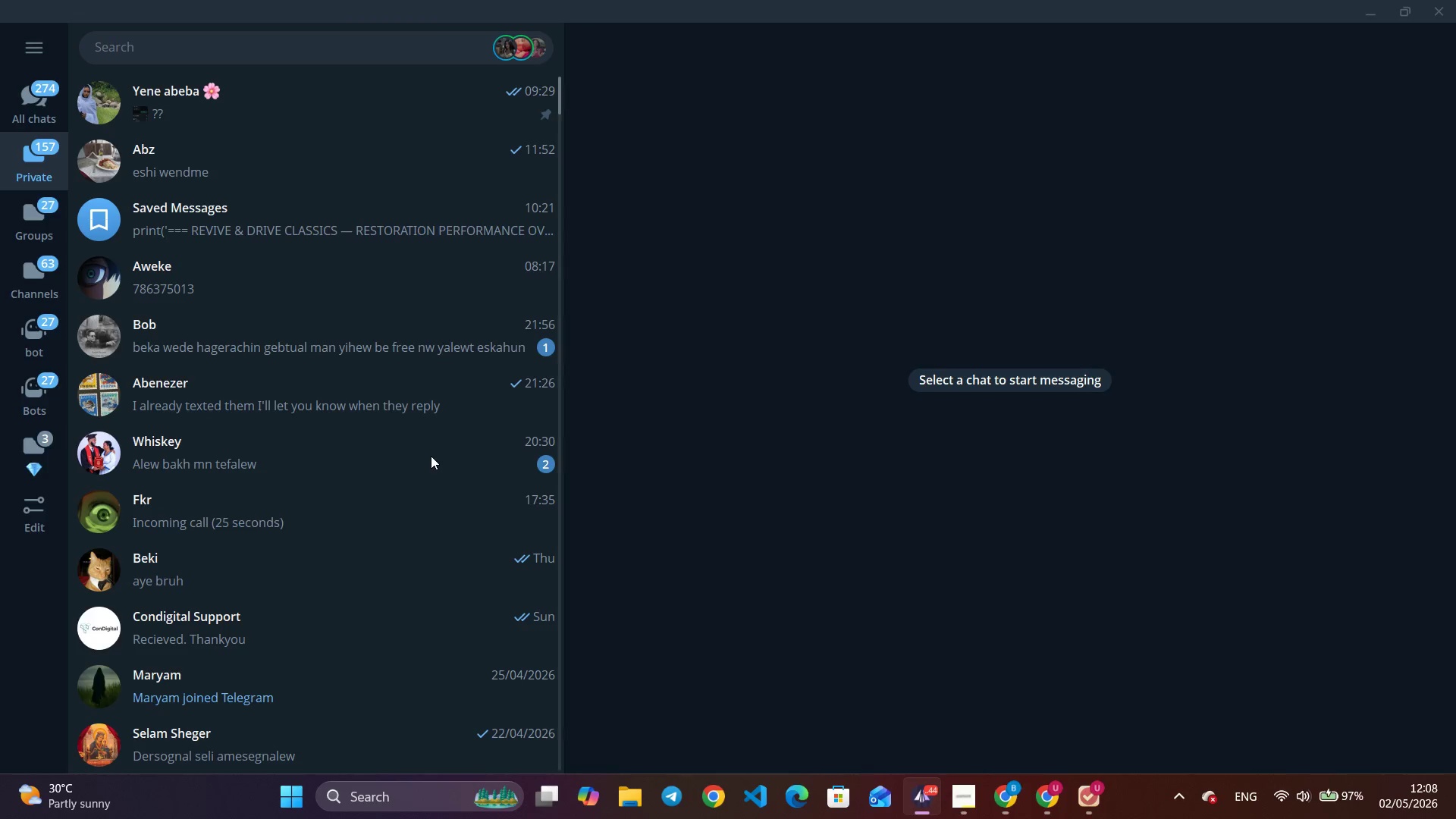 
key(Alt+Tab)
 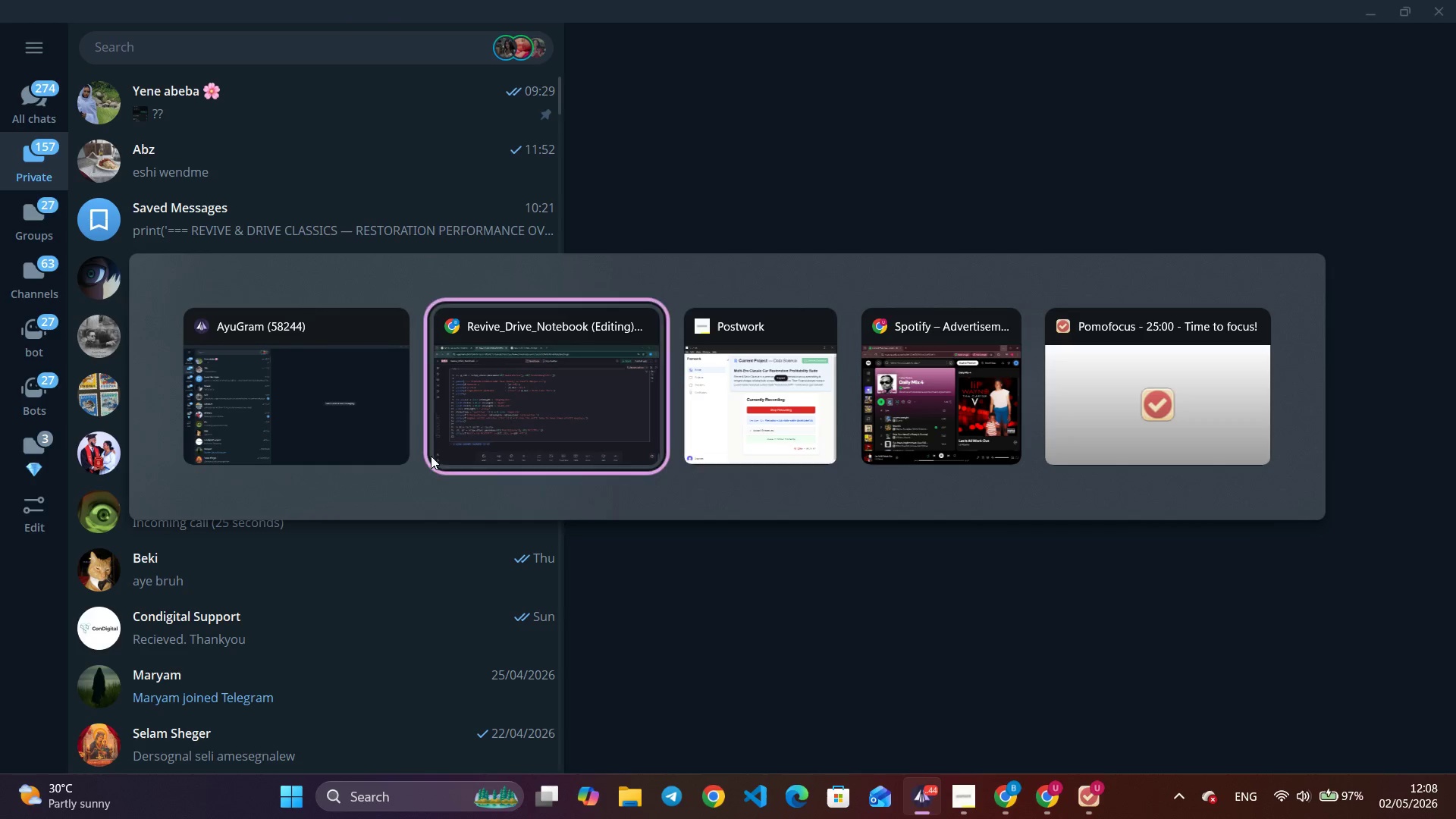 
key(Alt+Tab)
 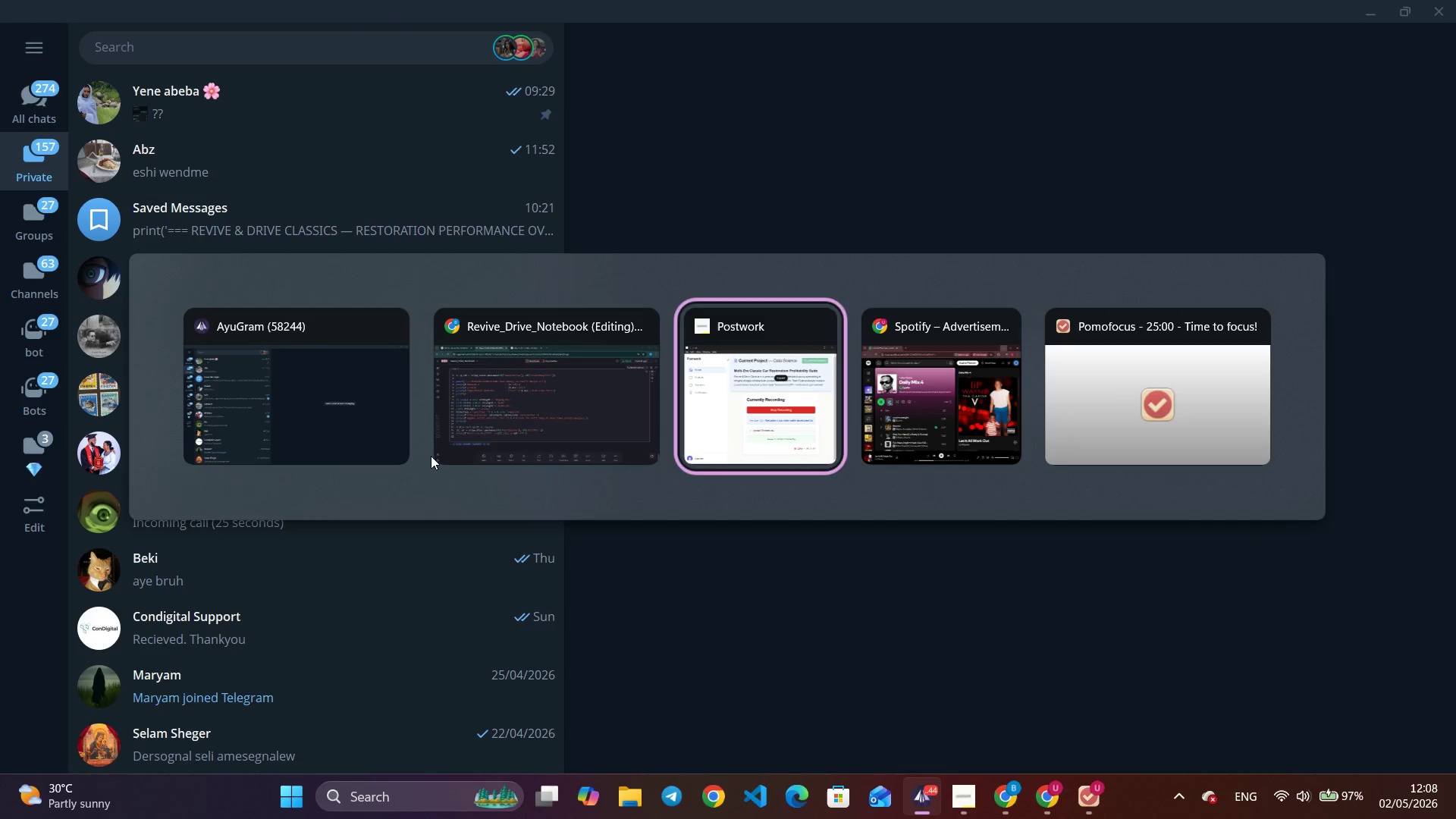 
key(Alt+Tab)
 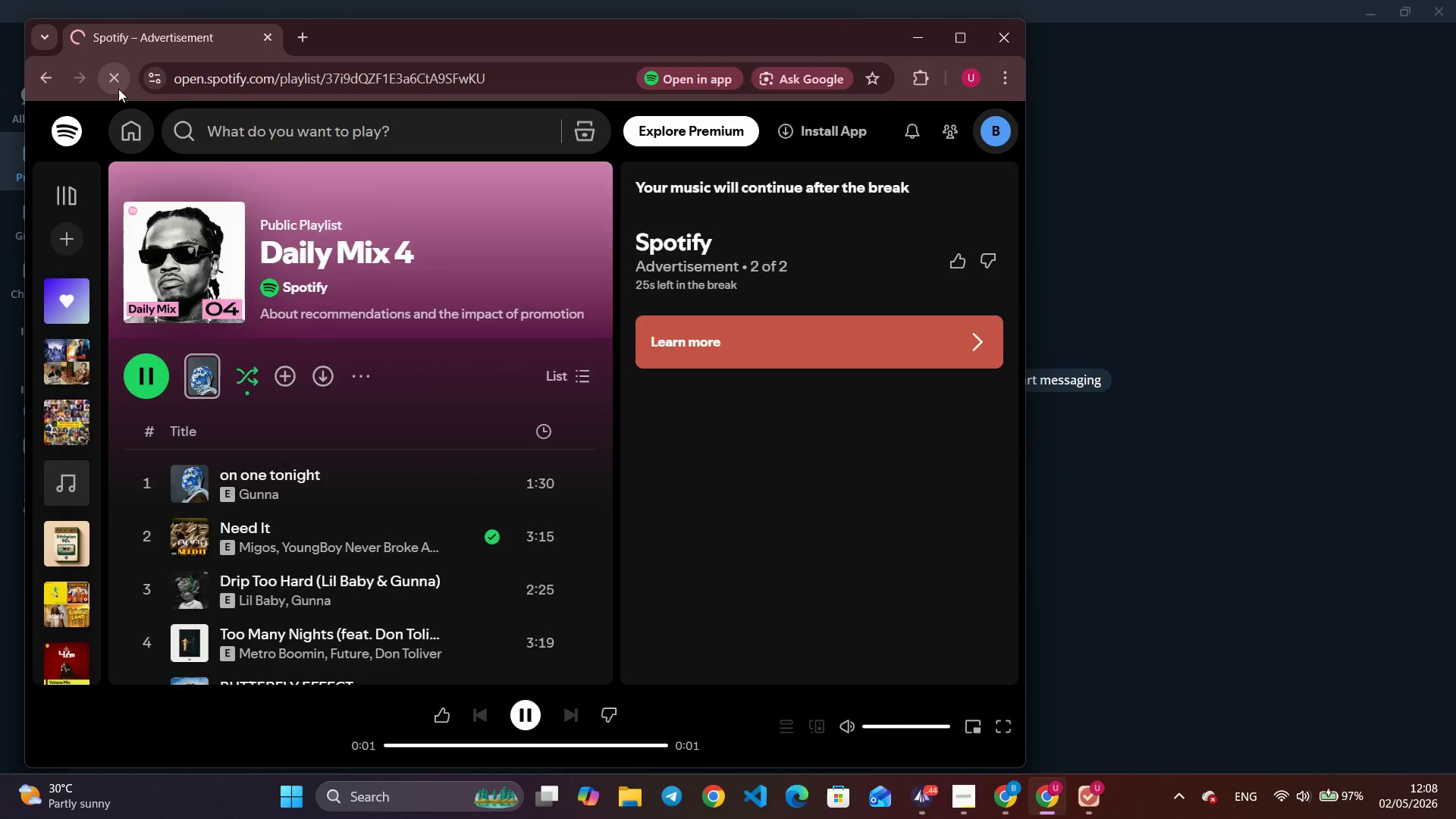 
wait(9.52)
 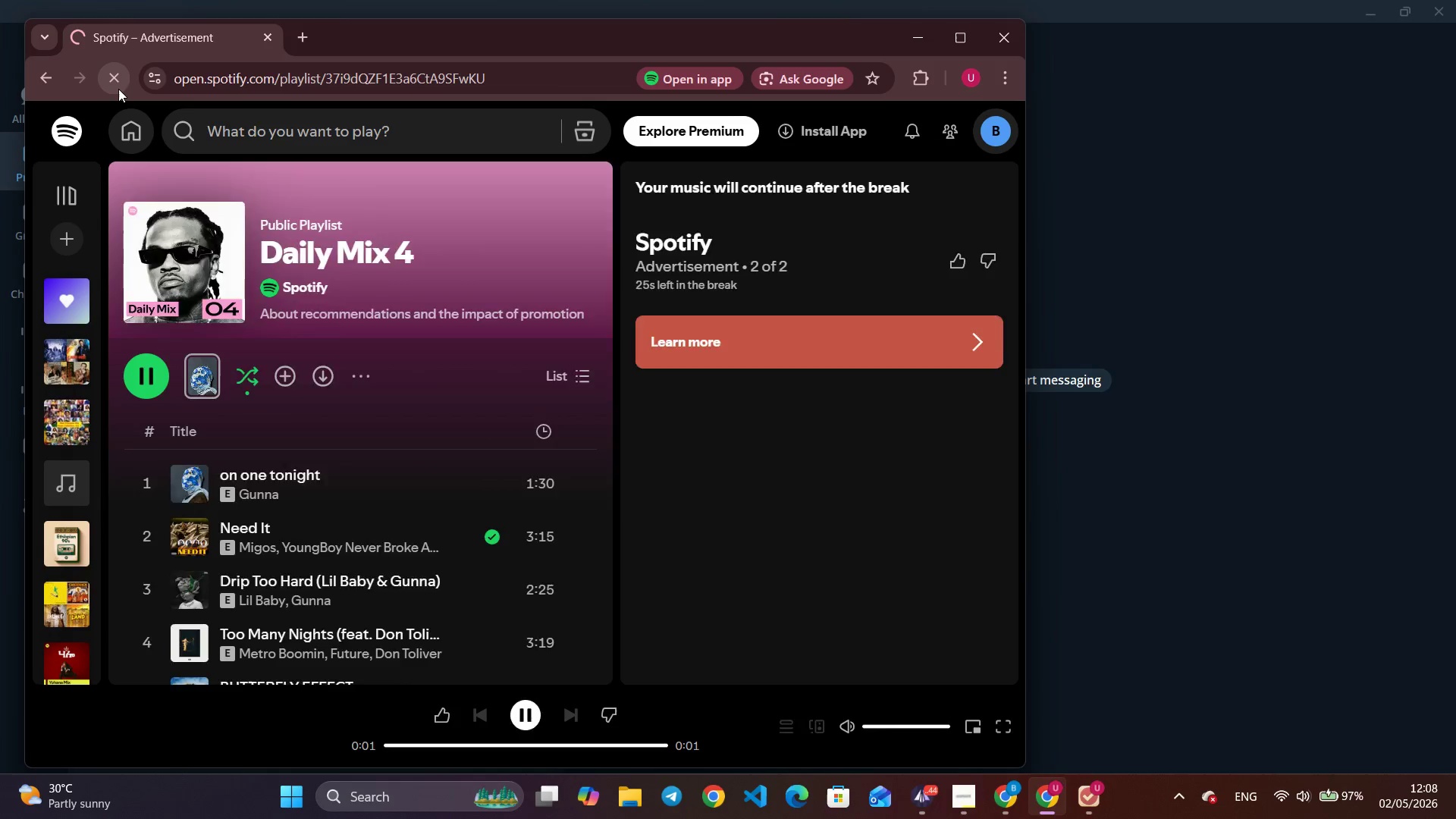 
left_click([150, 460])
 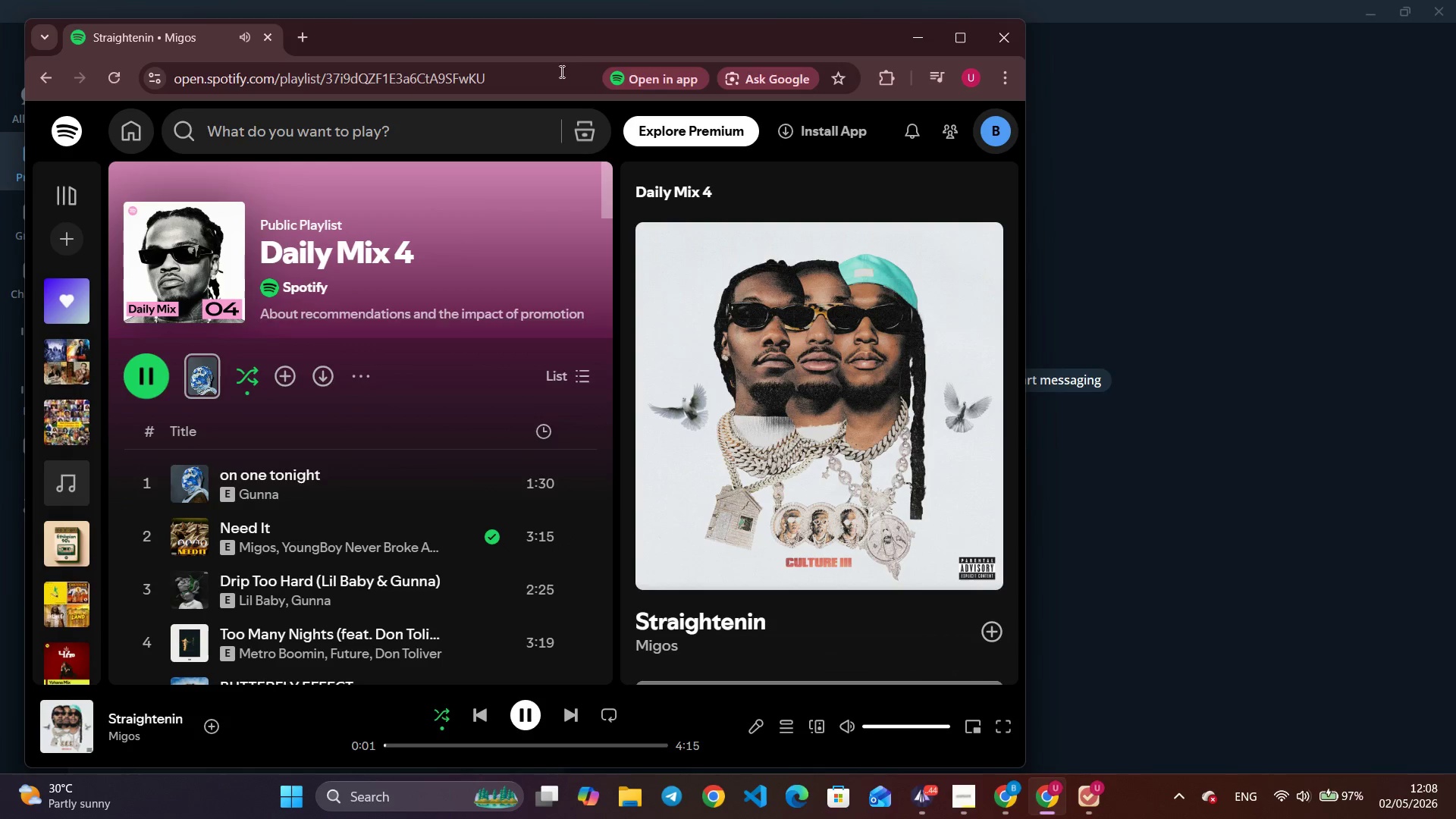 
left_click([923, 28])
 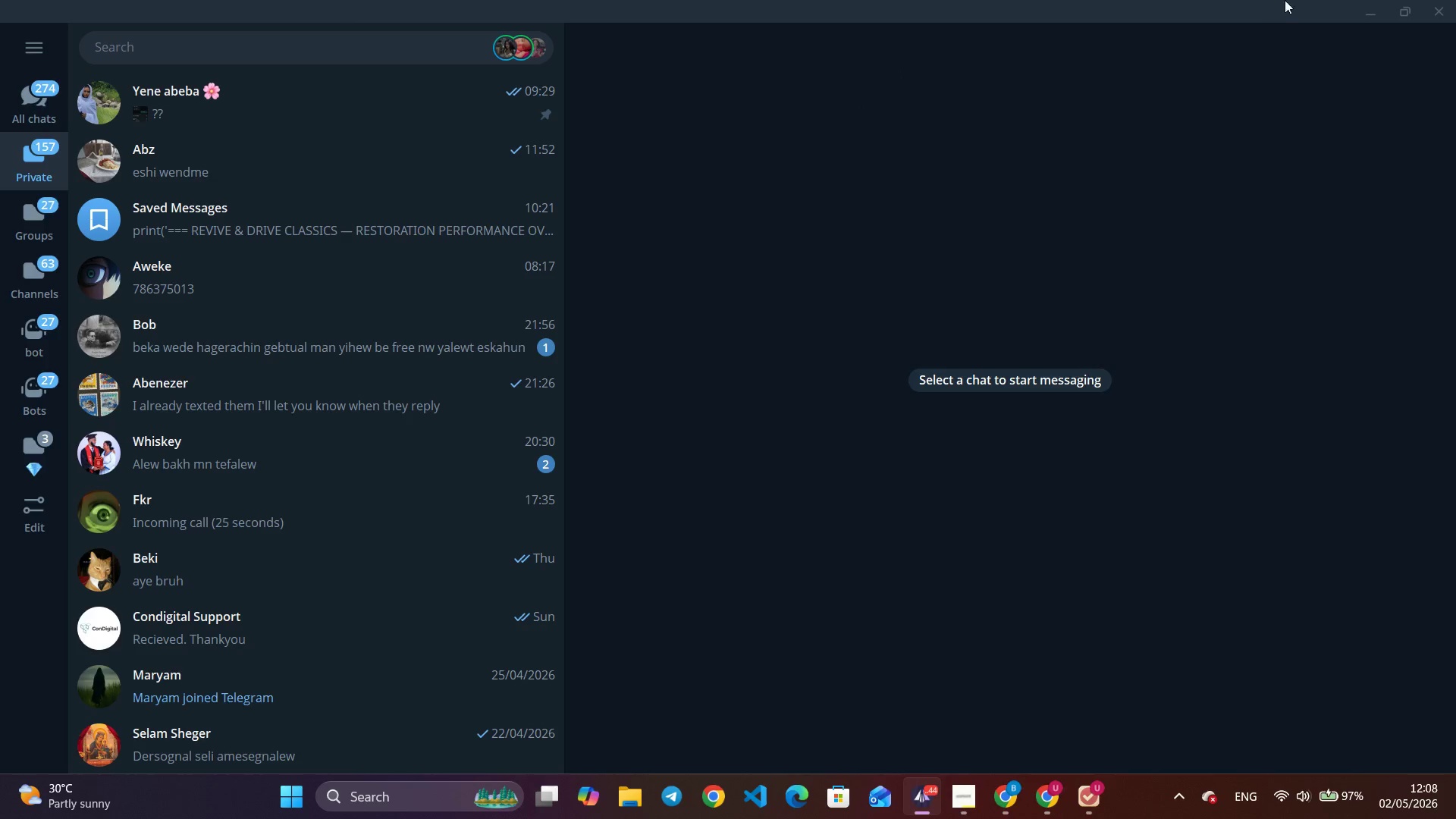 
left_click([1354, 14])
 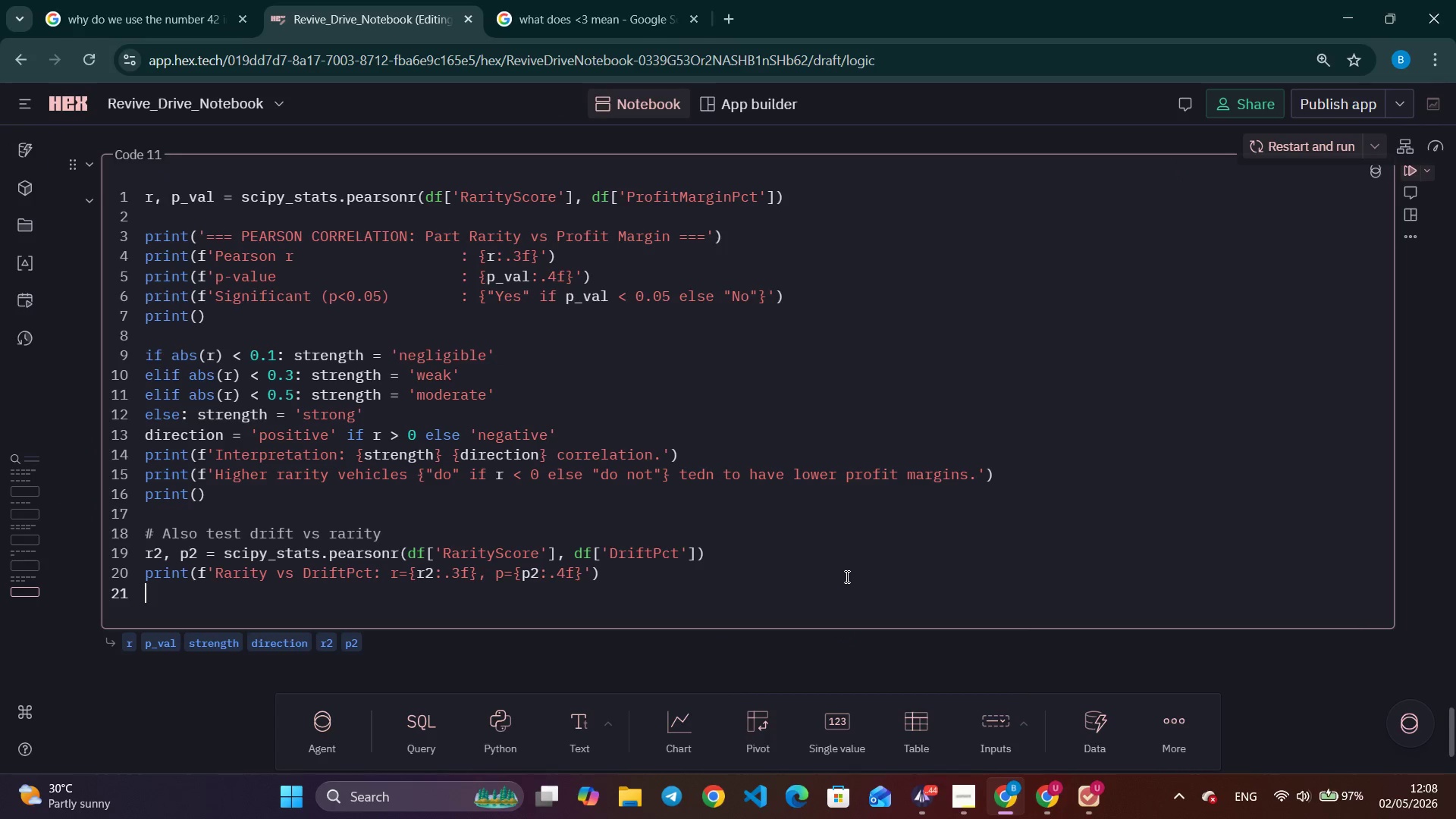 
type(print(f'Higher rarity vehicles {)
 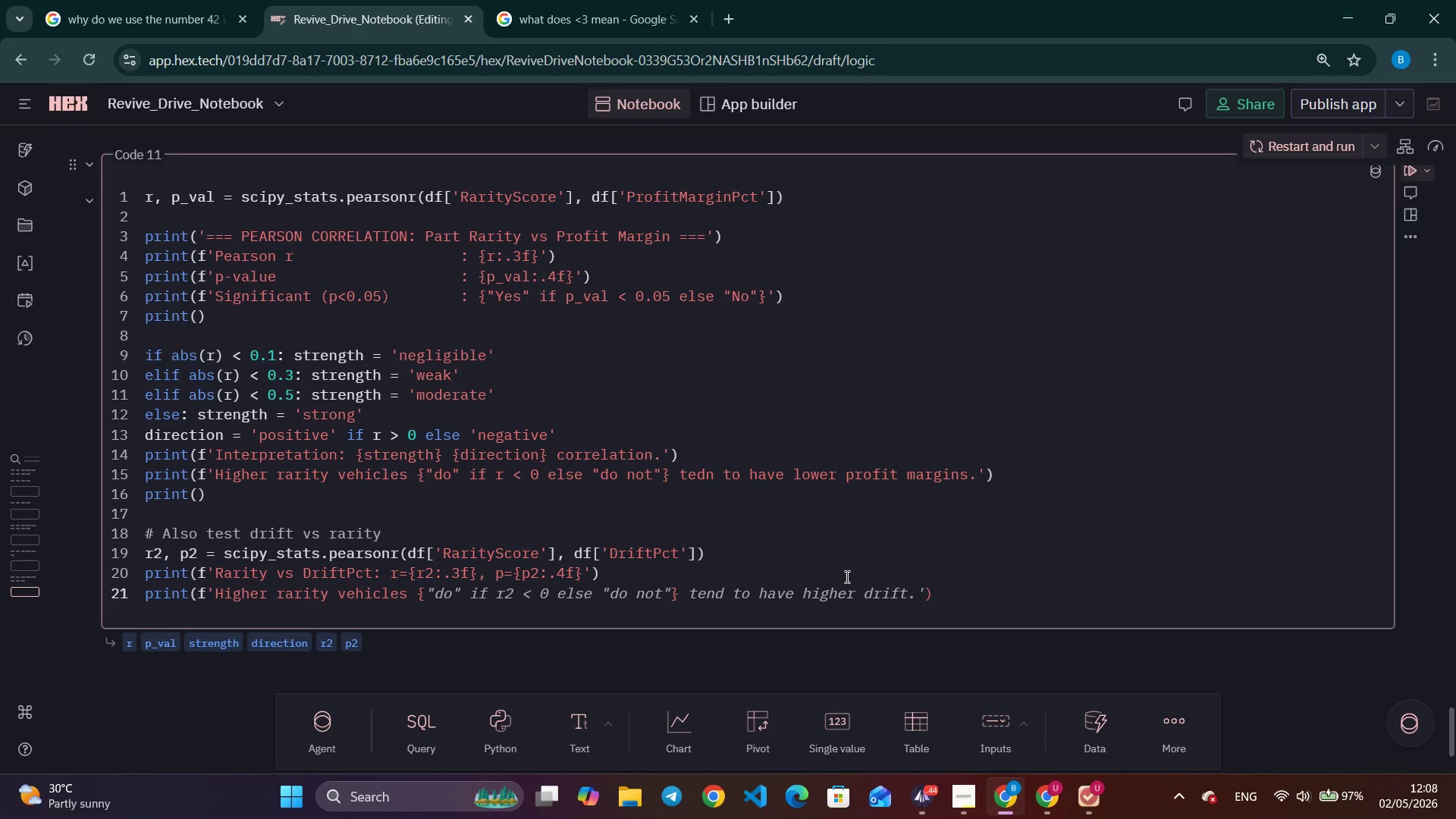 
key(Control+ArrowRight)
 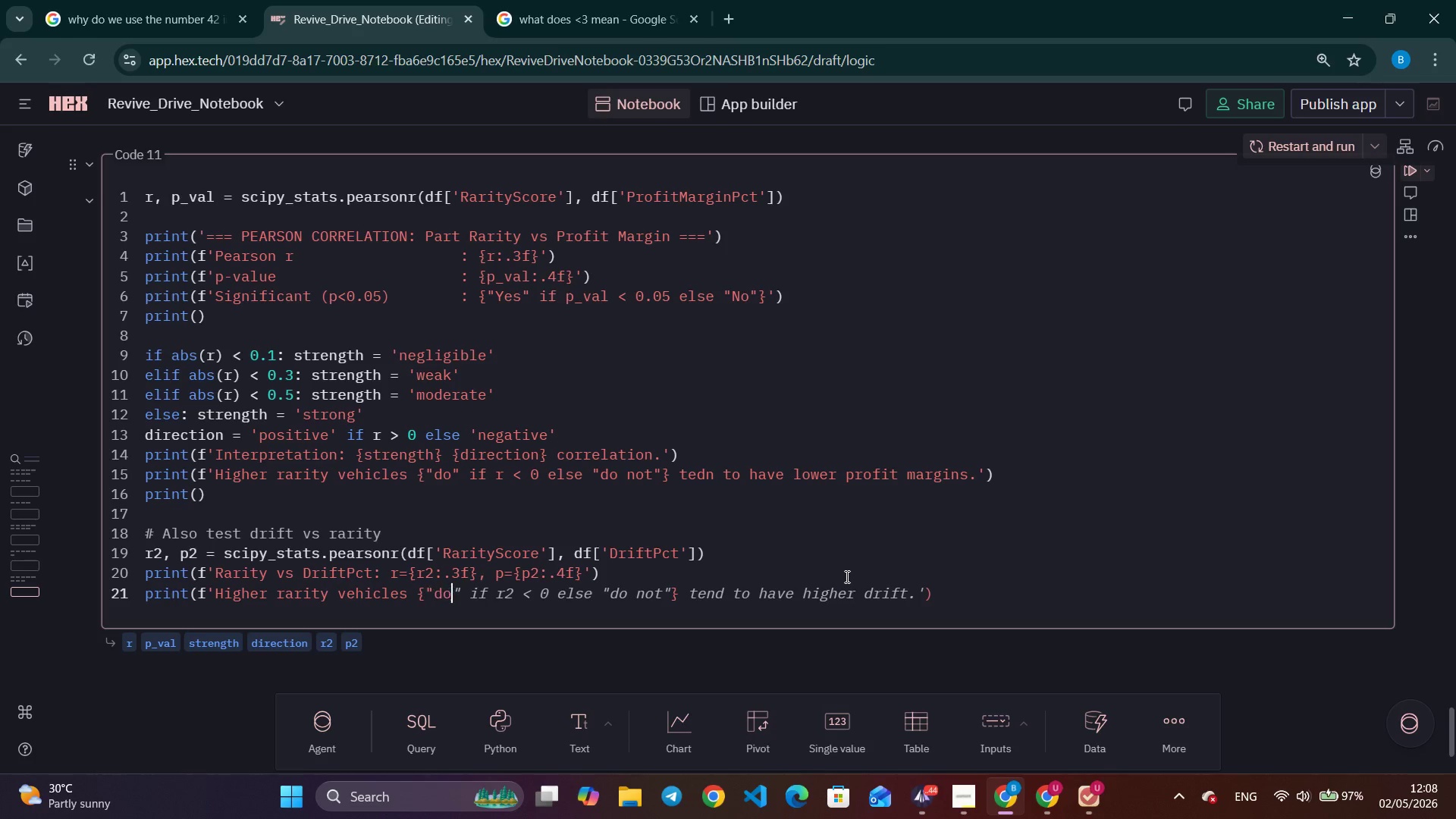 
key(Control+ArrowRight)
 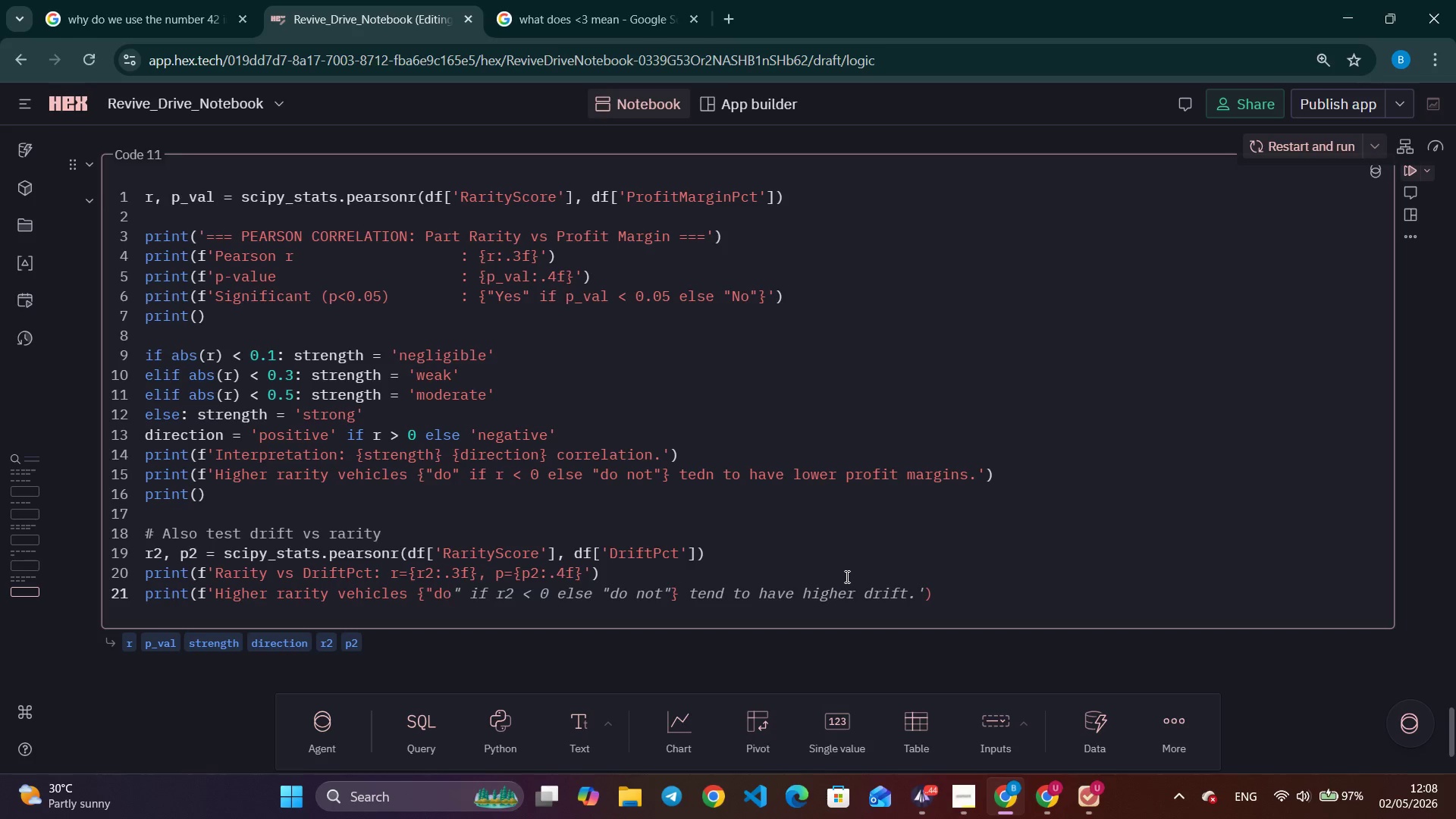 
key(Control+ArrowRight)
 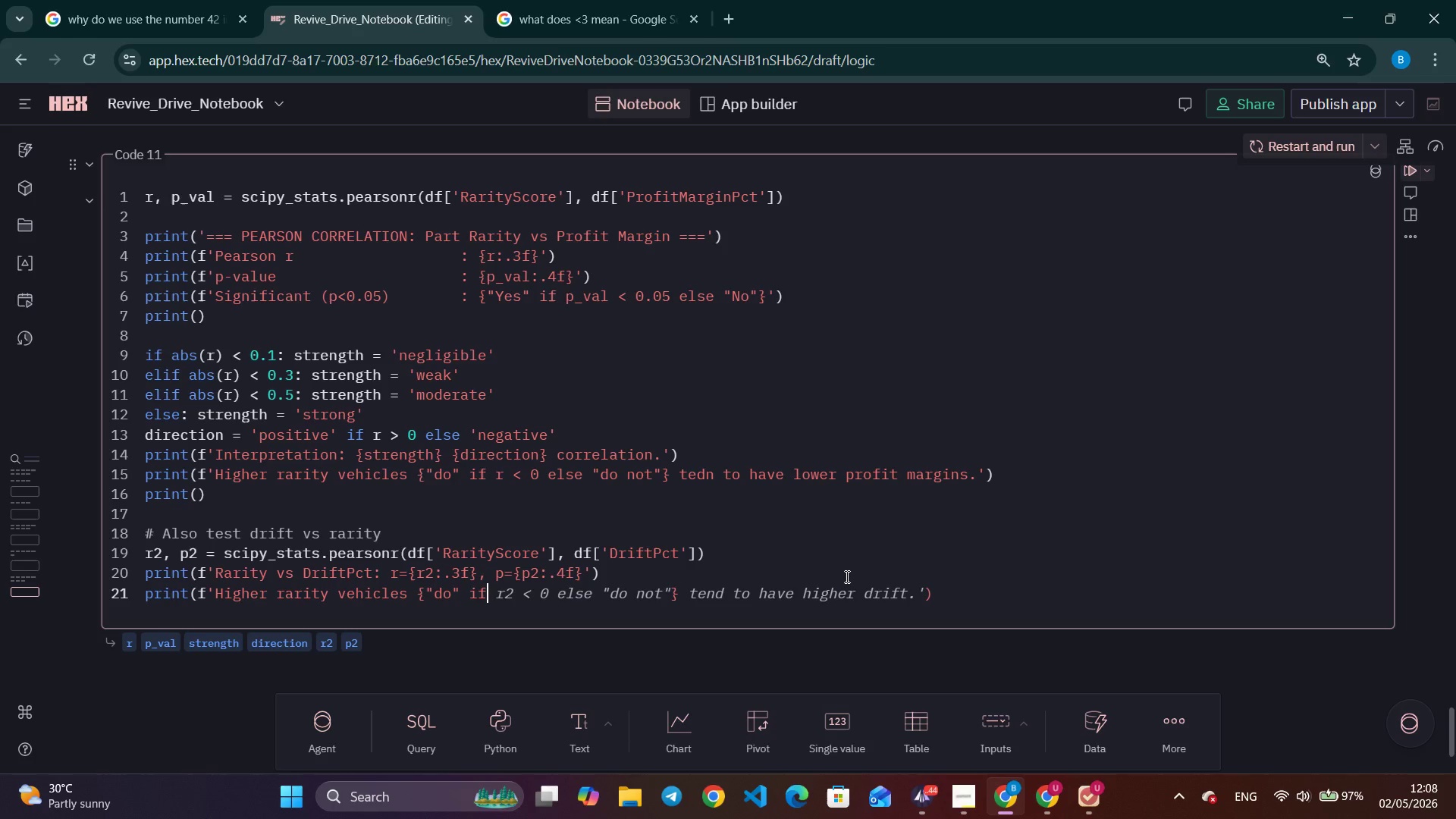 
key(Control+ArrowRight)
 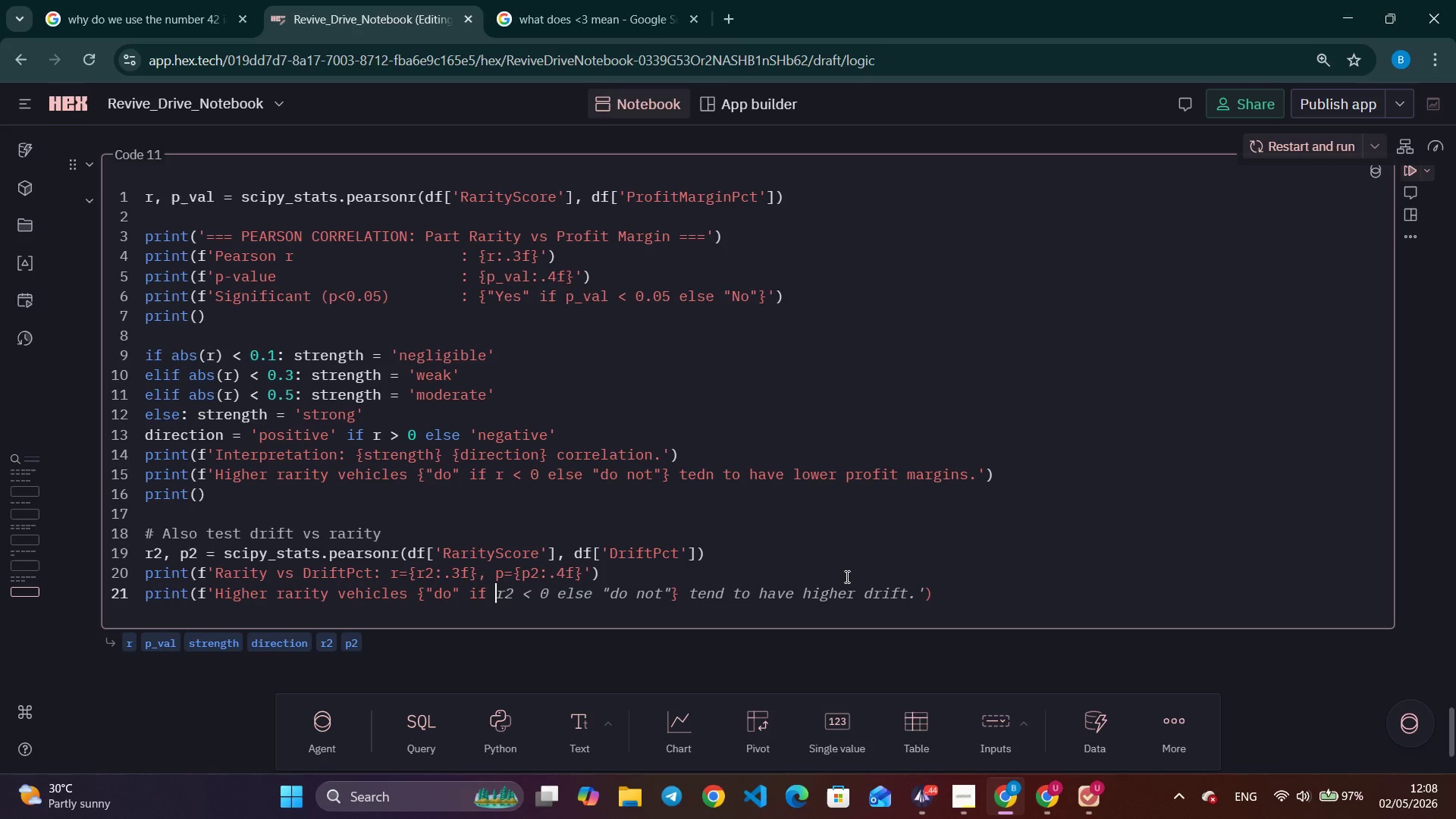 
key(Control+ArrowRight)
 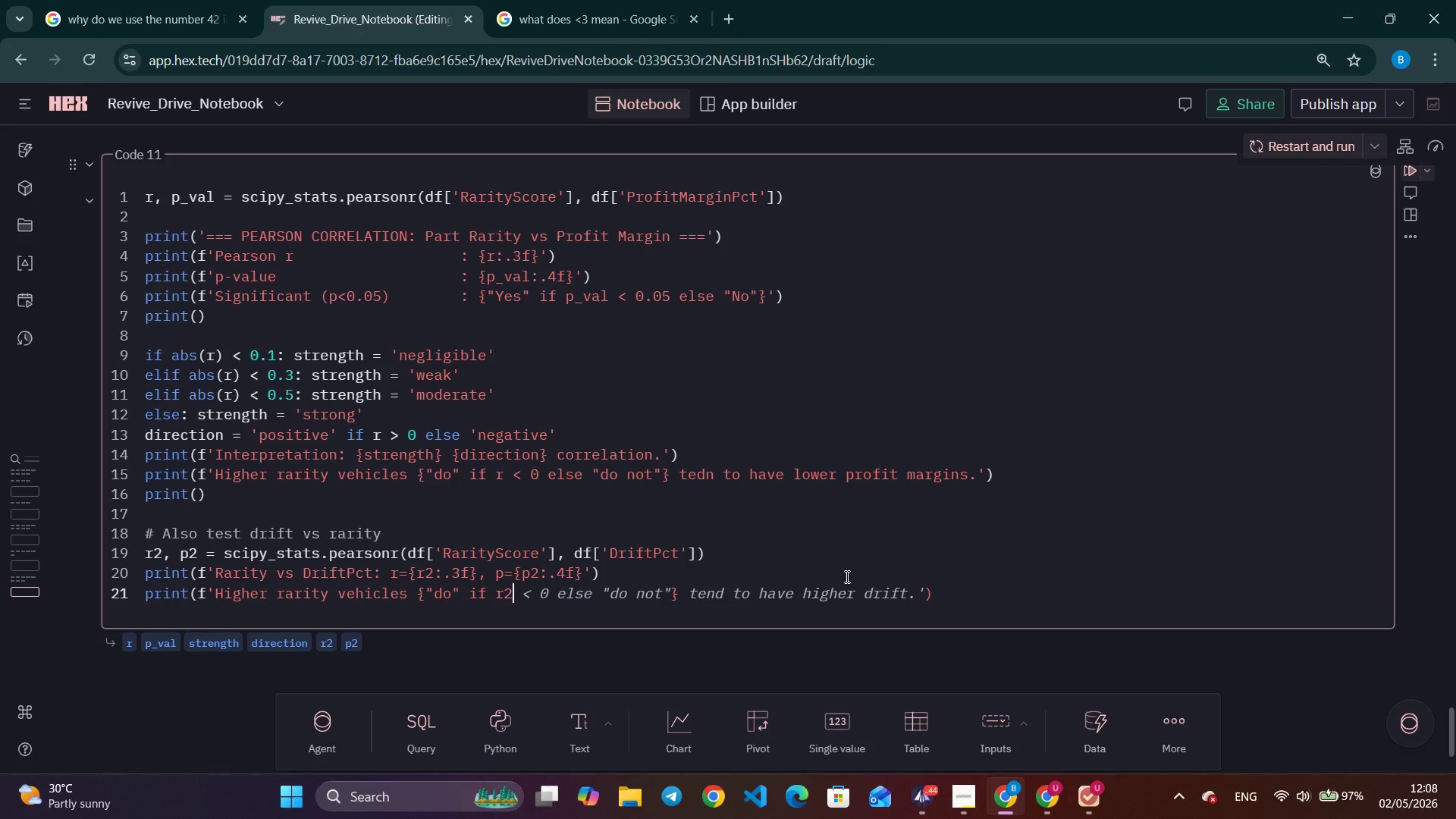 
key(Control+ArrowRight)
 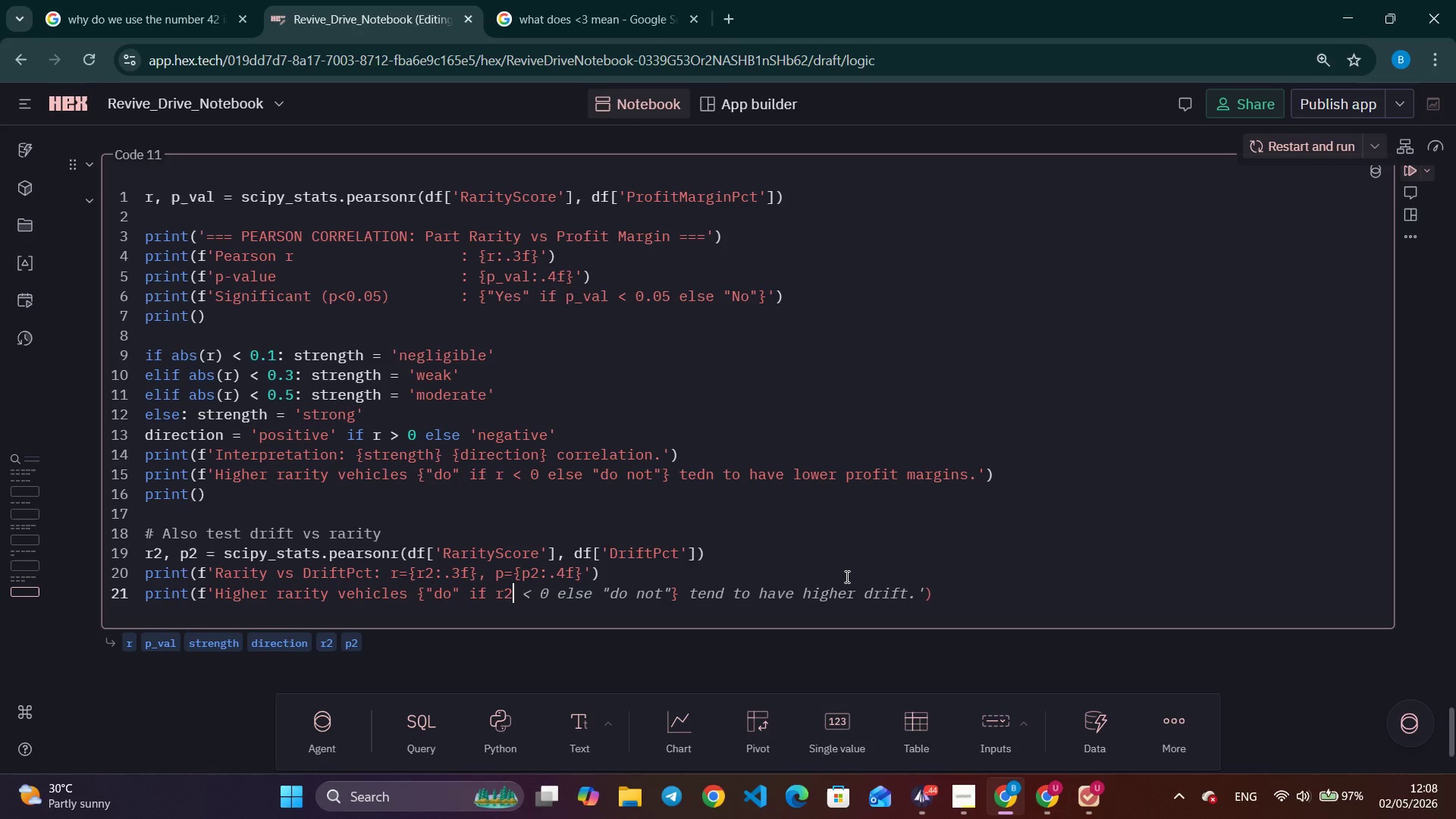 
key(Control+ArrowRight)
 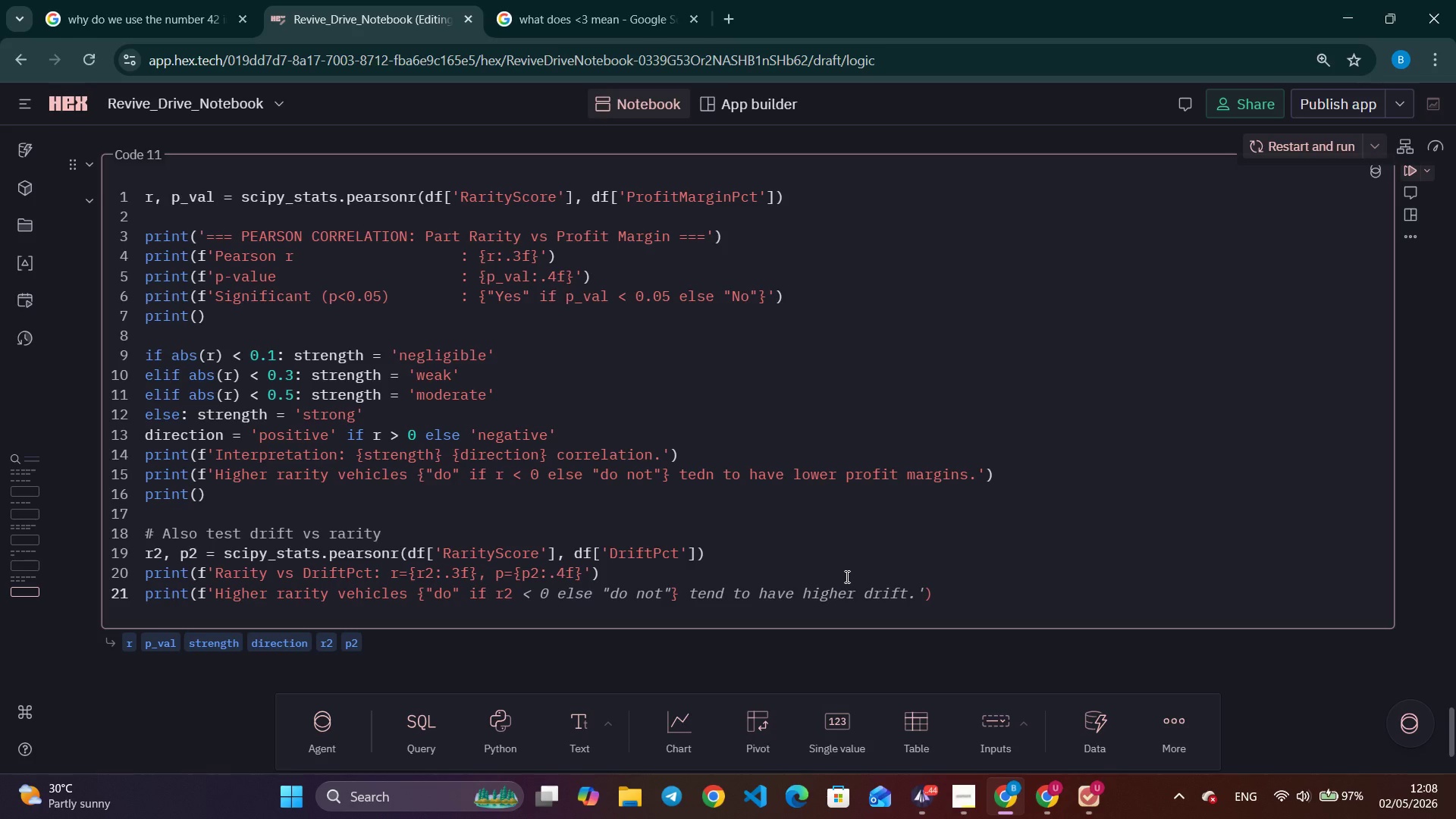 
type(> - )
key(Backspace)
key(Backspace)
type(0 els\e)
key(Backspace)
key(Backspace)
type(e "do not")
 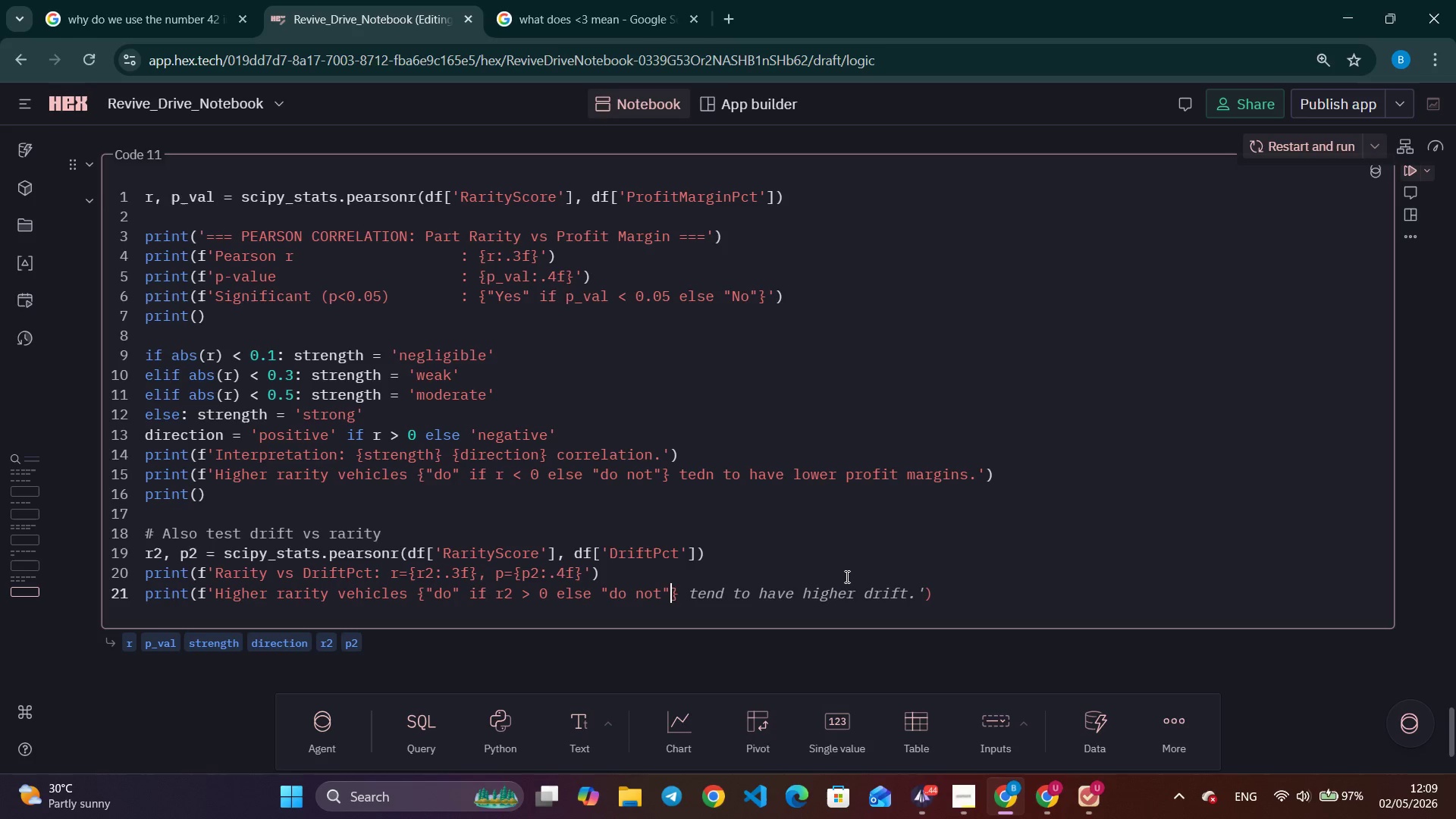 
key(Tab)
 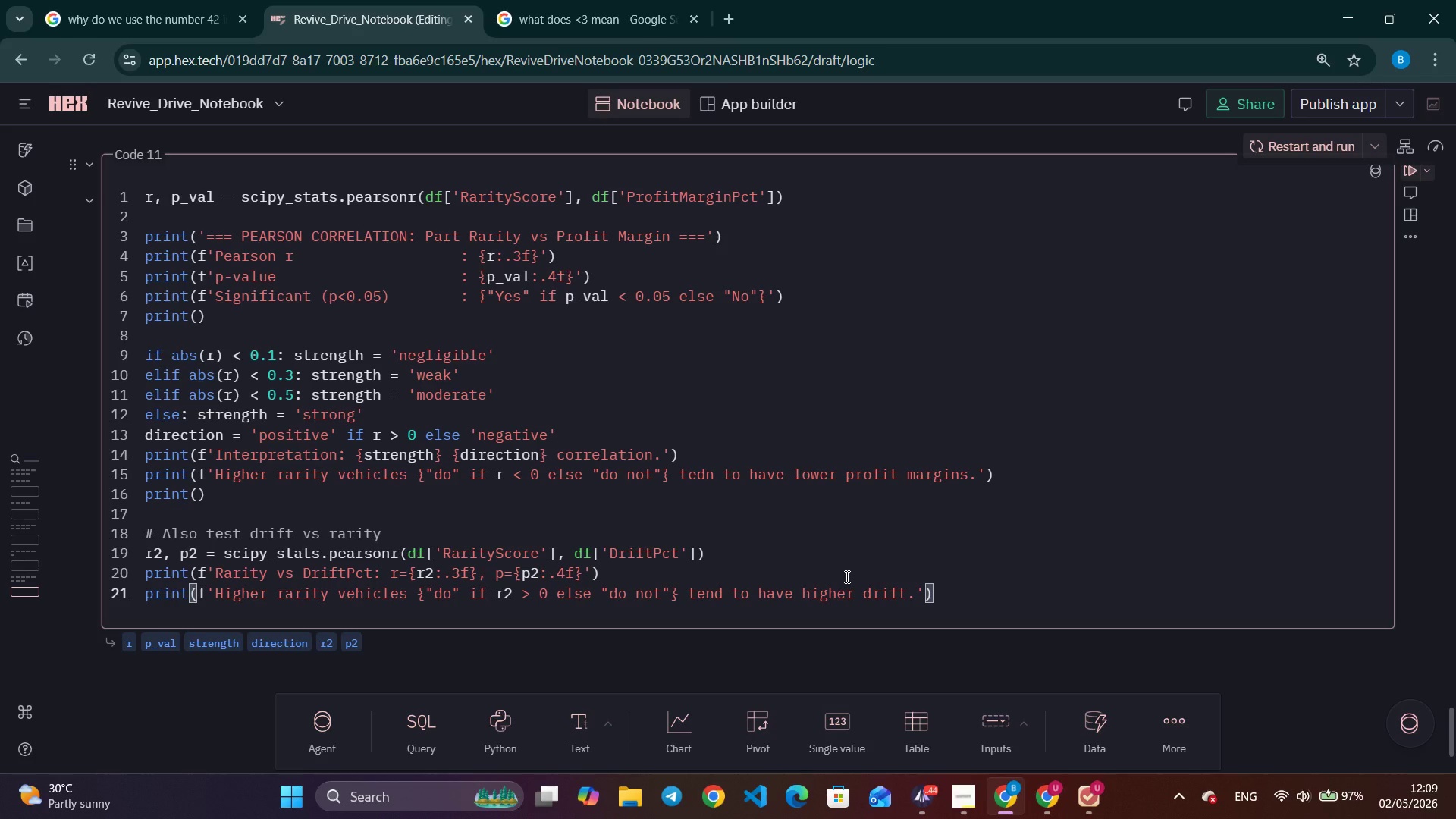 
wait(8.72)
 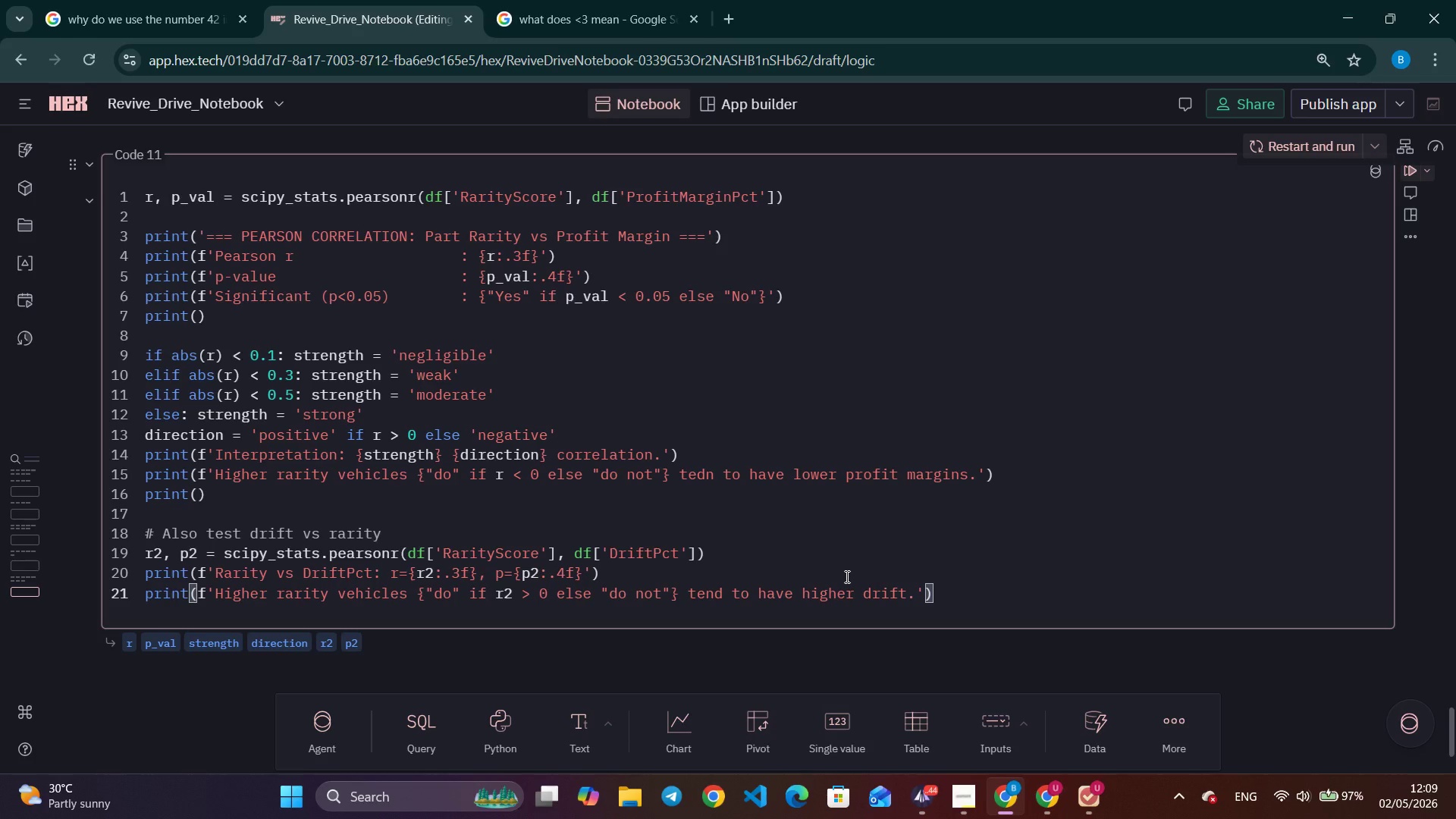 
left_click([1409, 171])
 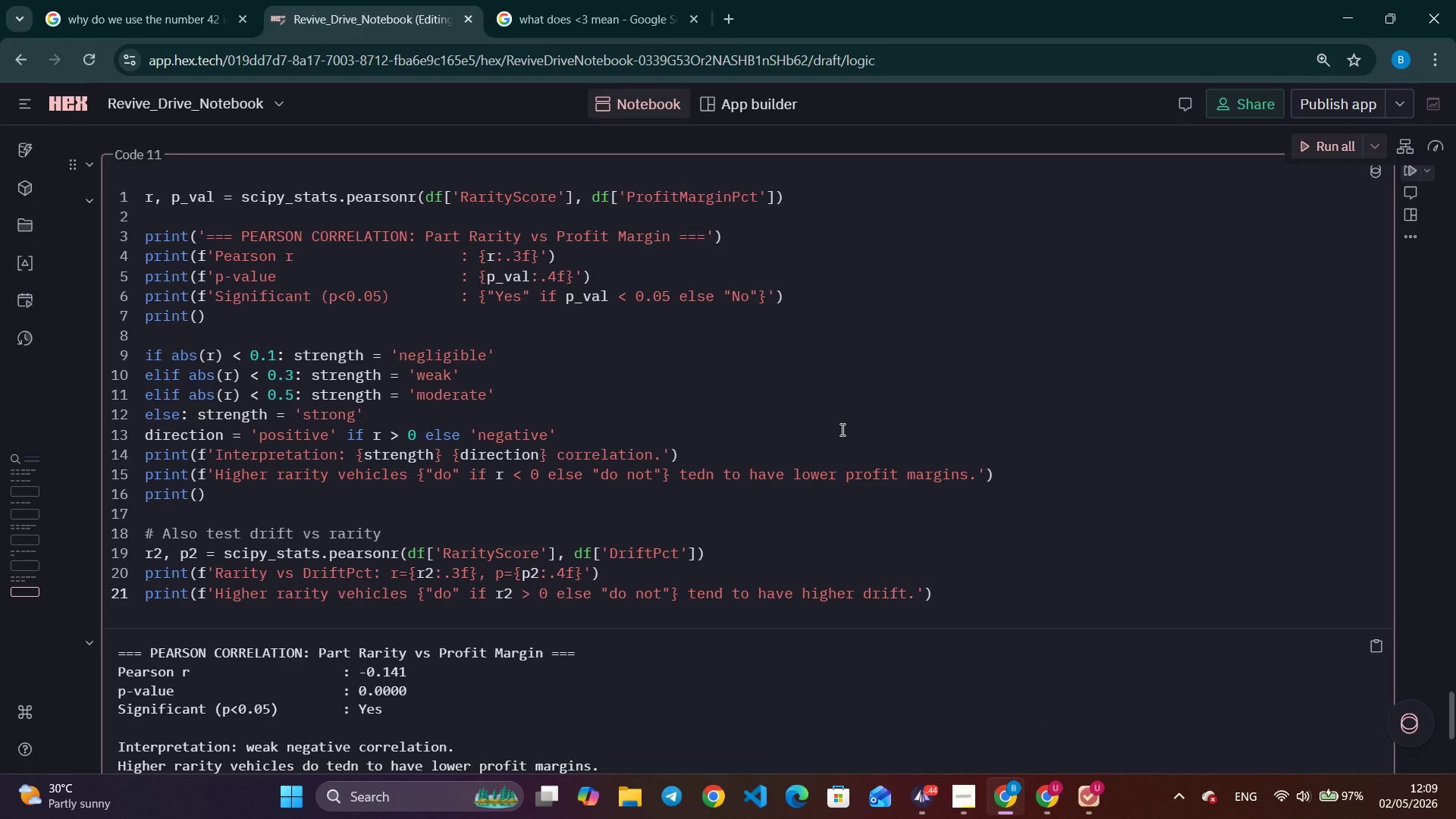 
wait(30.28)
 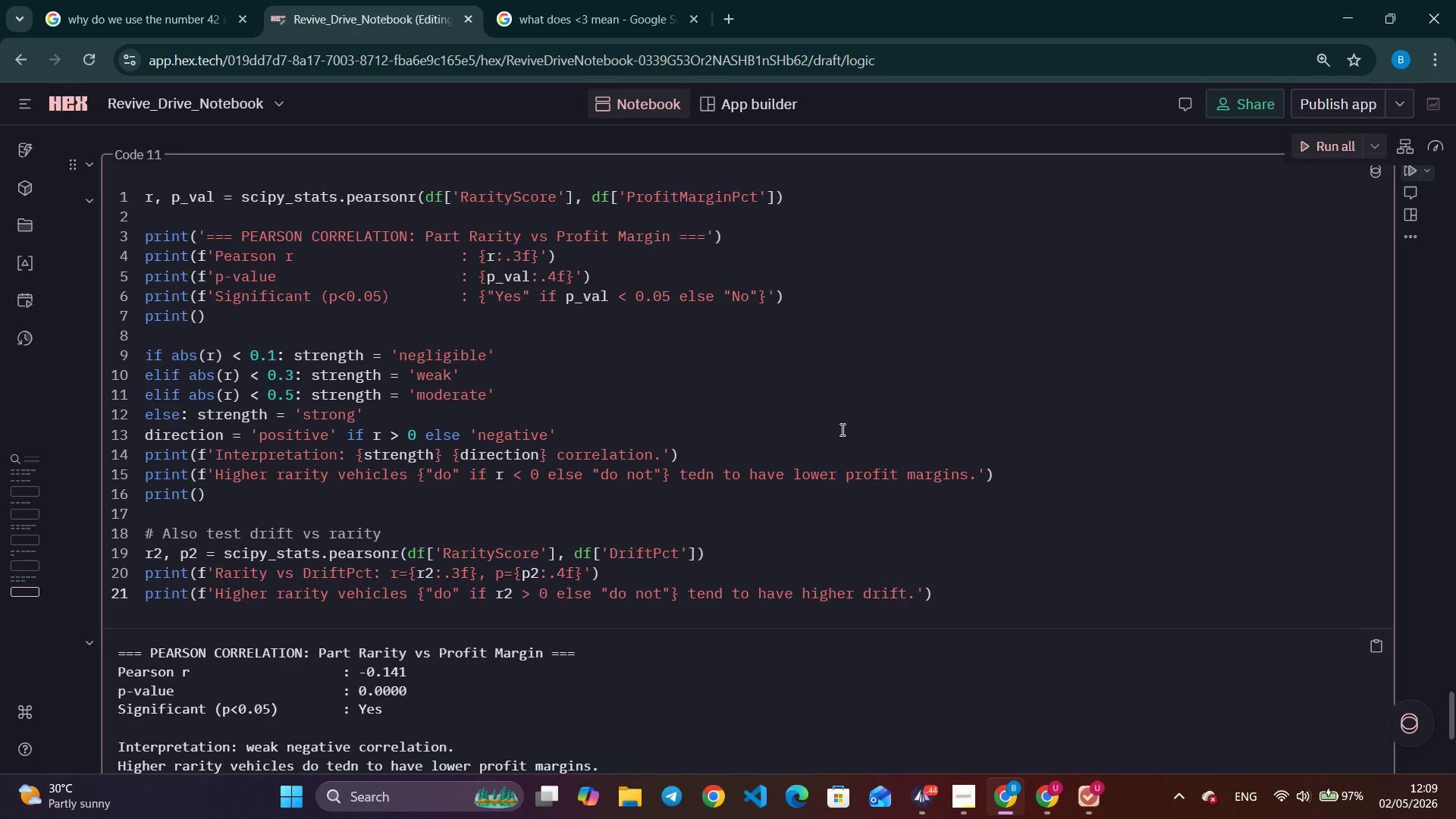 
scroll: coordinate [1048, 340], scroll_direction: down, amount: 8.0
 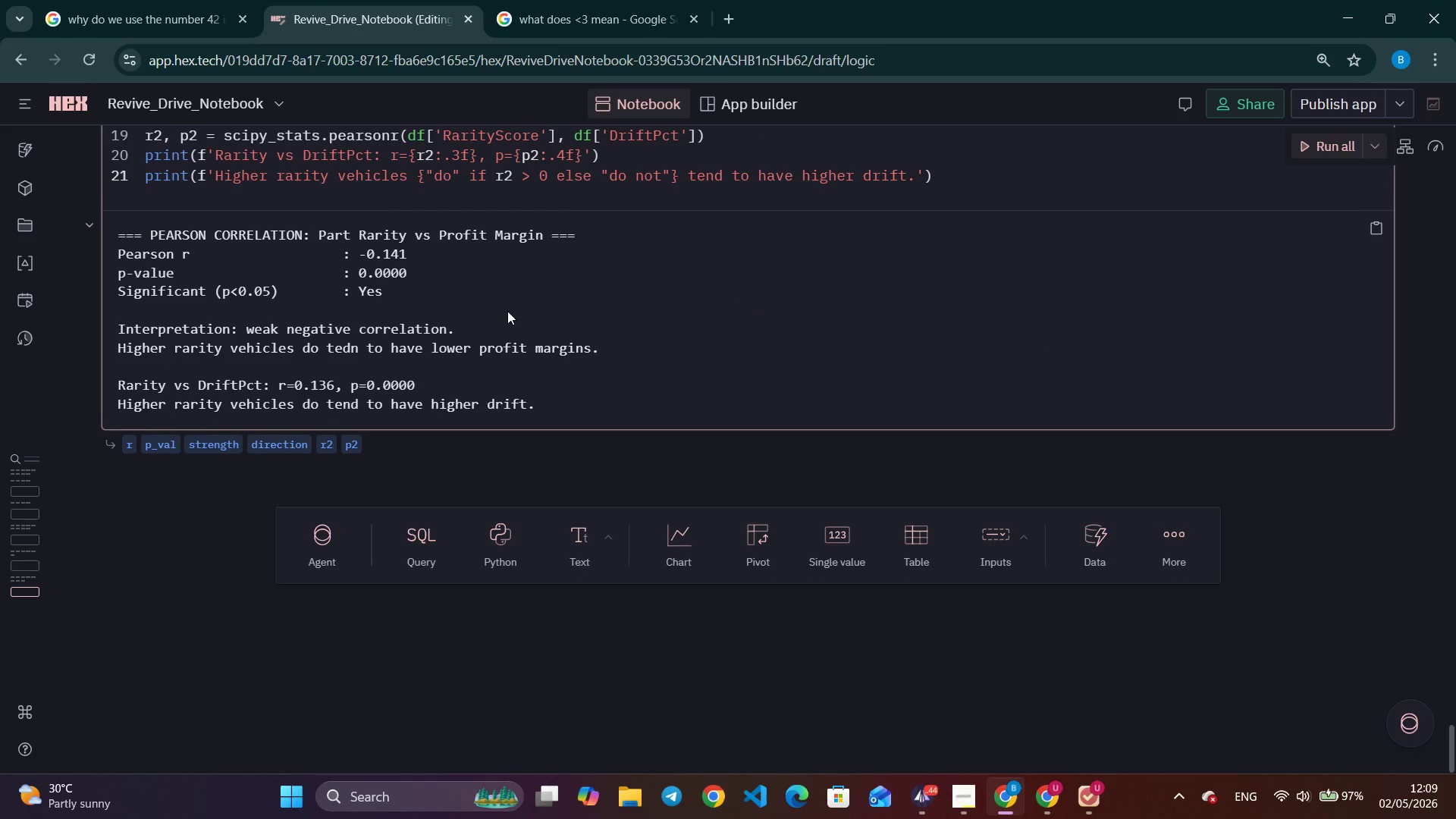 
scroll: coordinate [507, 311], scroll_direction: up, amount: 1.0
 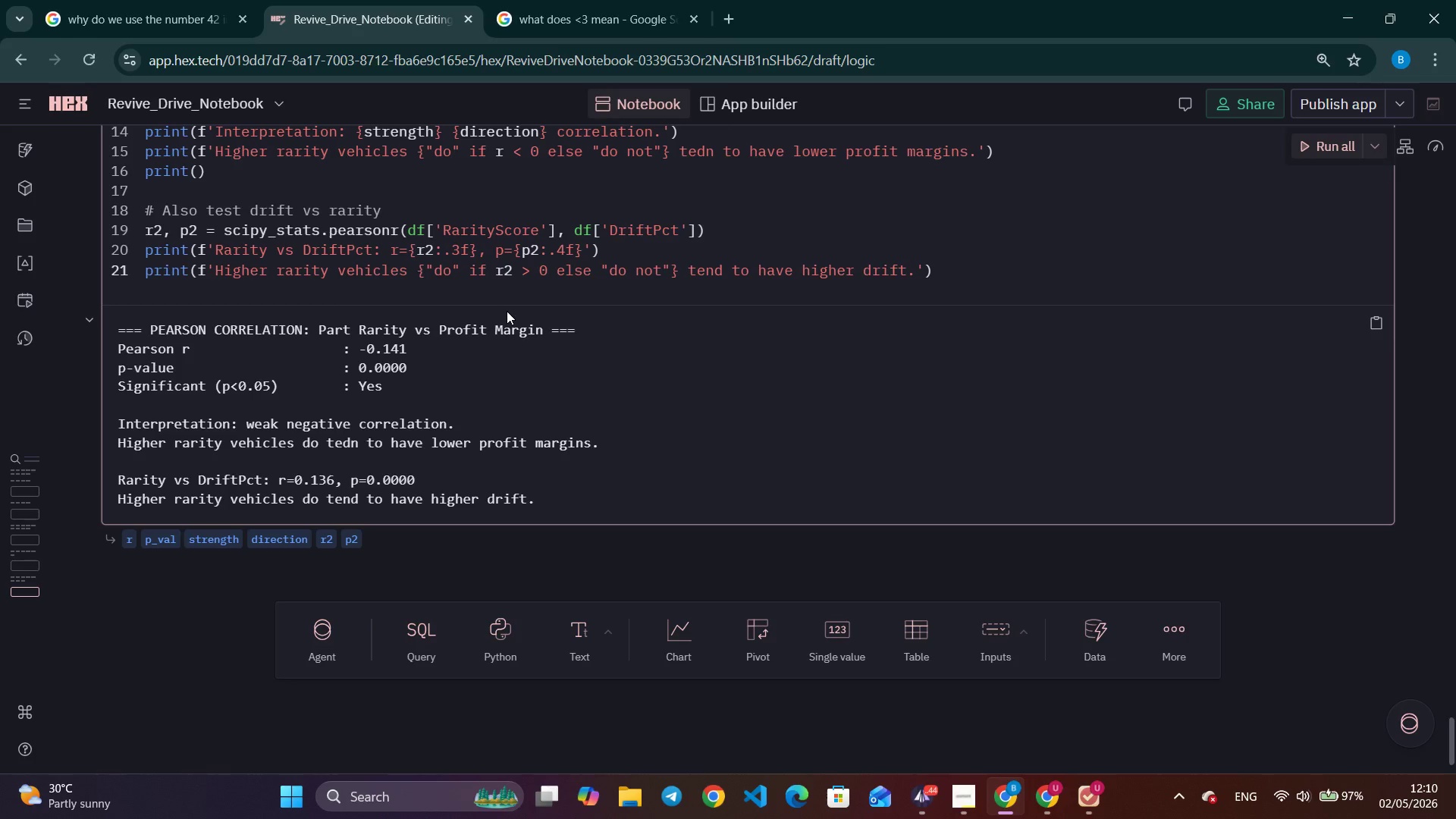 
wait(50.41)
 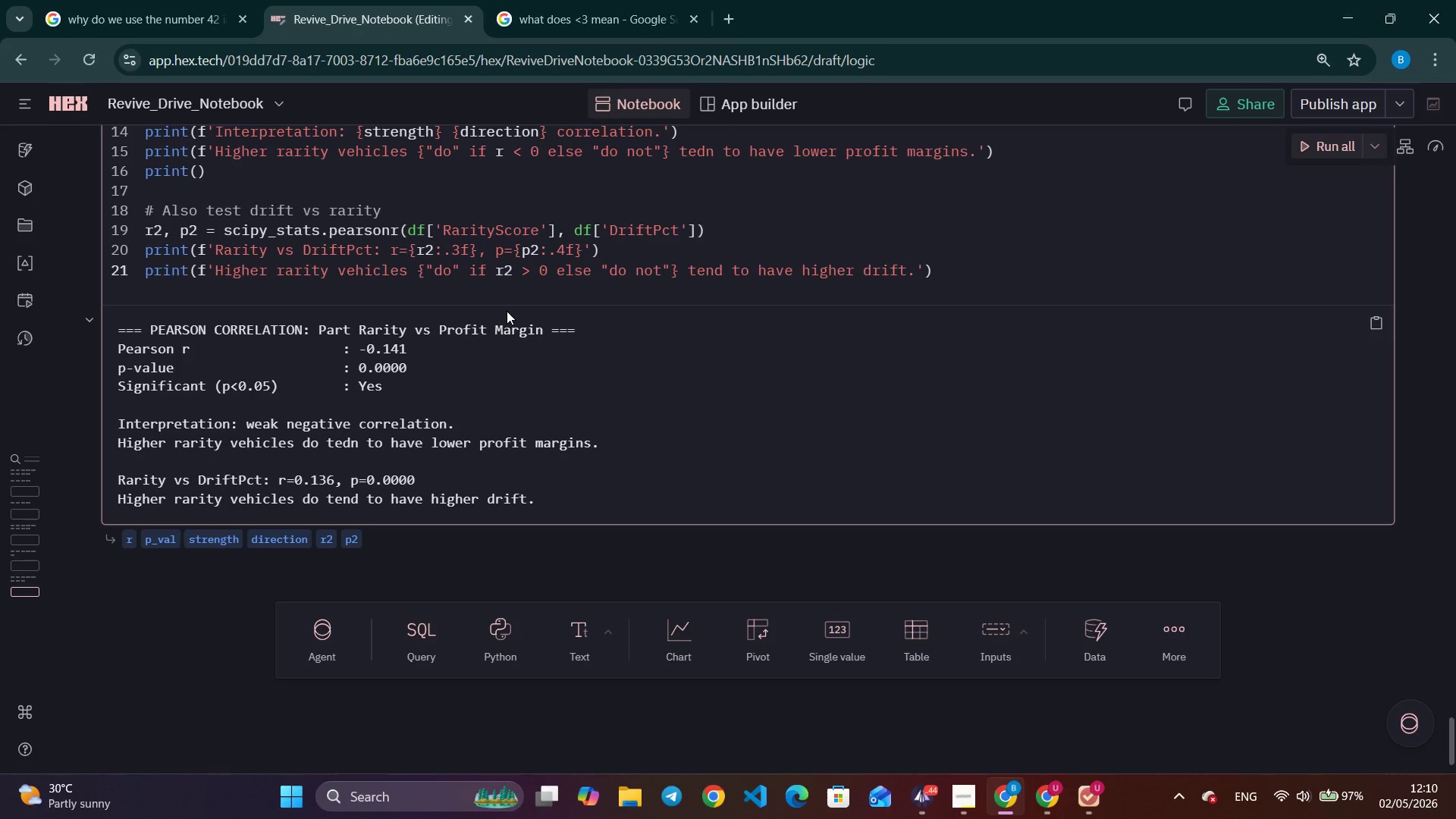 
scroll: coordinate [648, 429], scroll_direction: up, amount: 2.0
 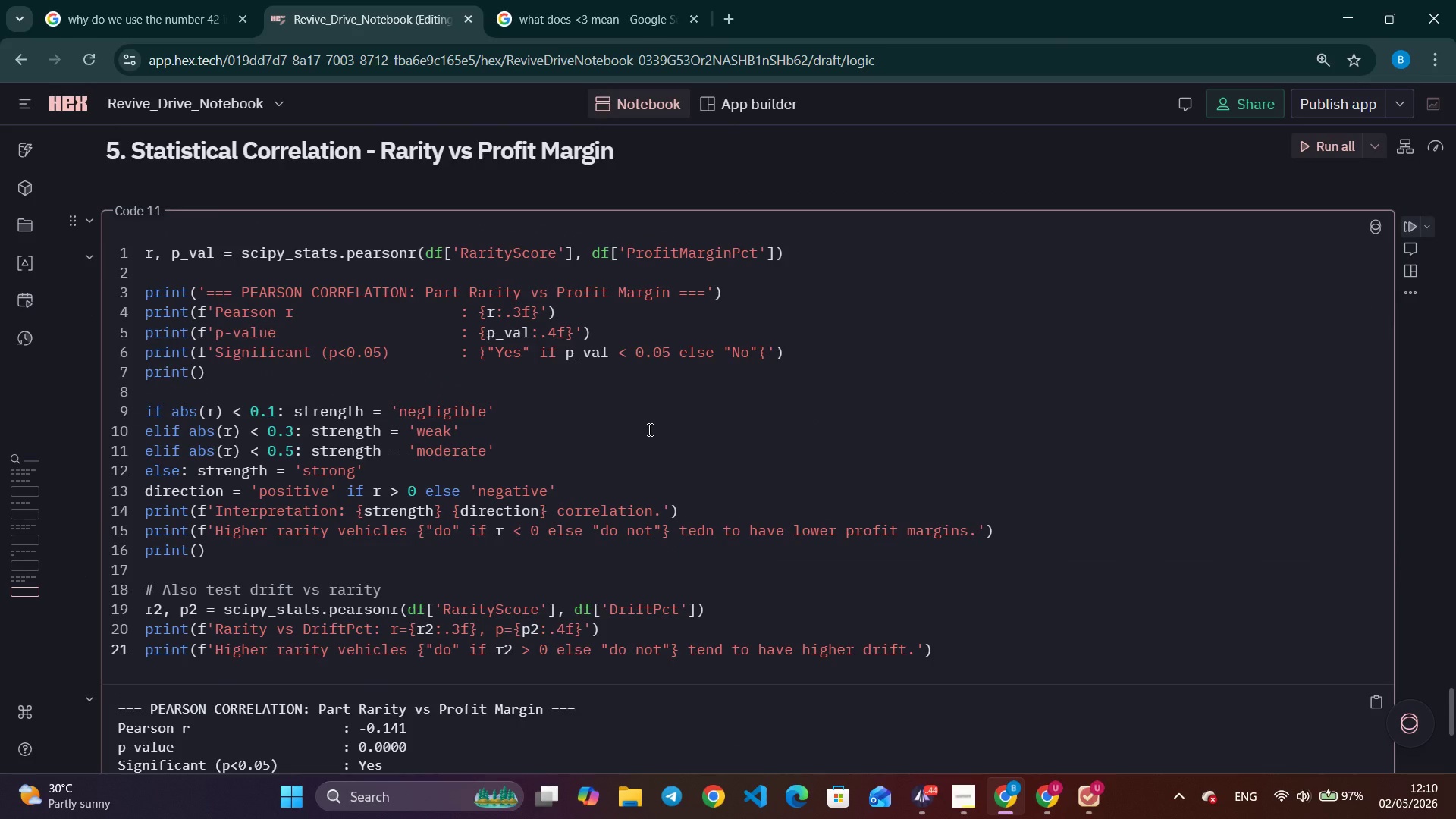 
double_click([648, 429])
 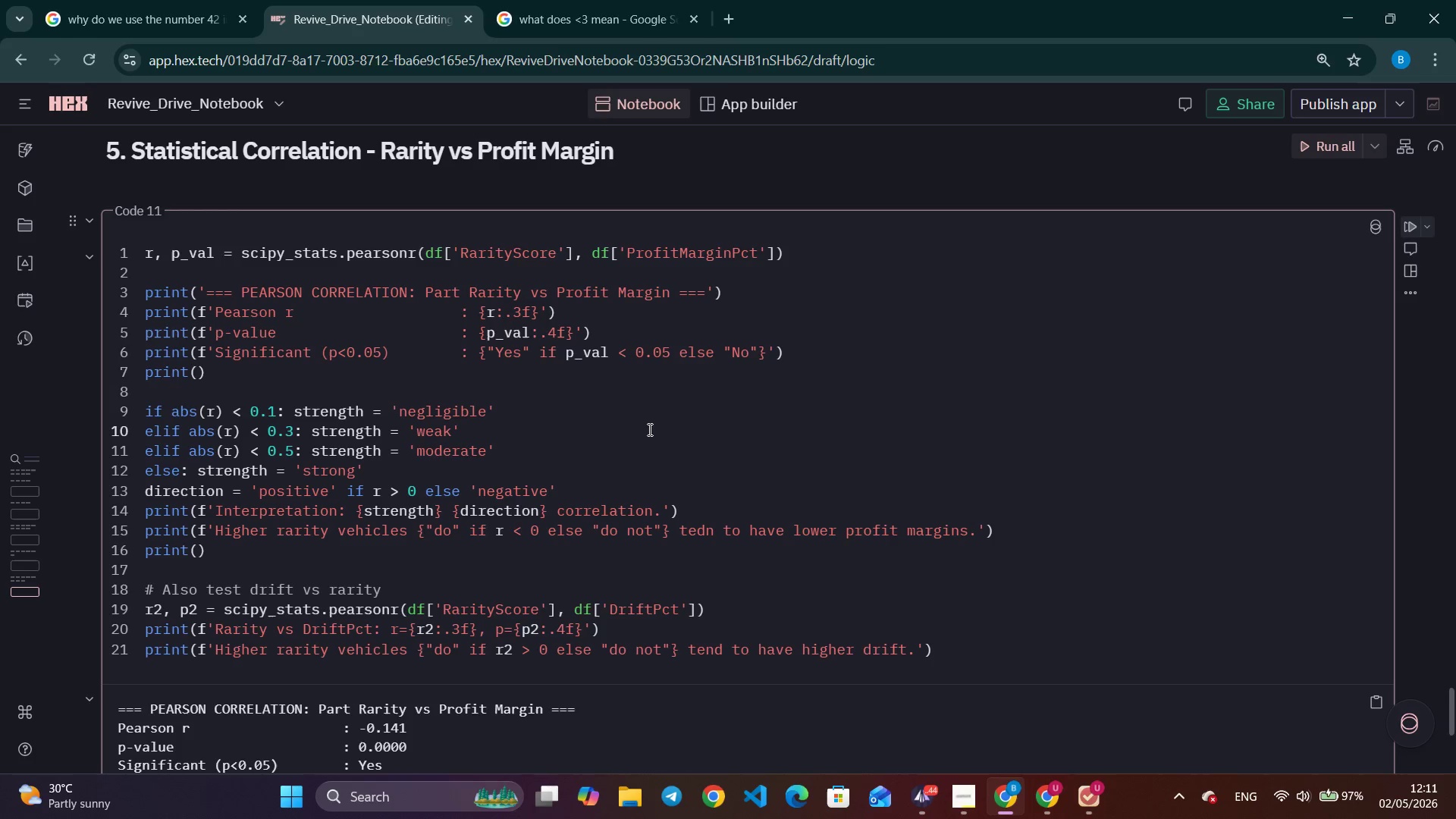 
wait(33.42)
 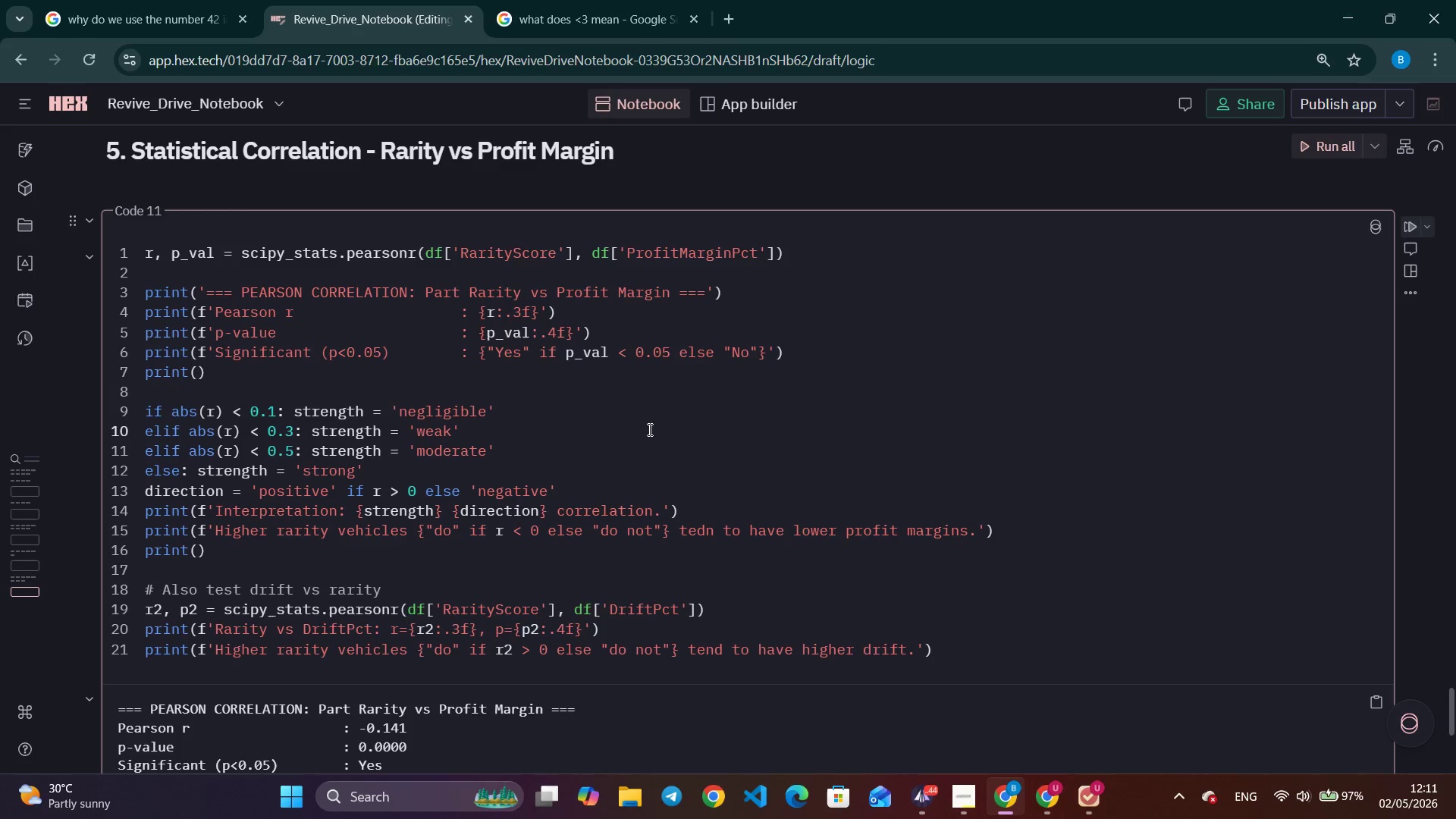 
scroll: coordinate [679, 422], scroll_direction: none, amount: 0.0
 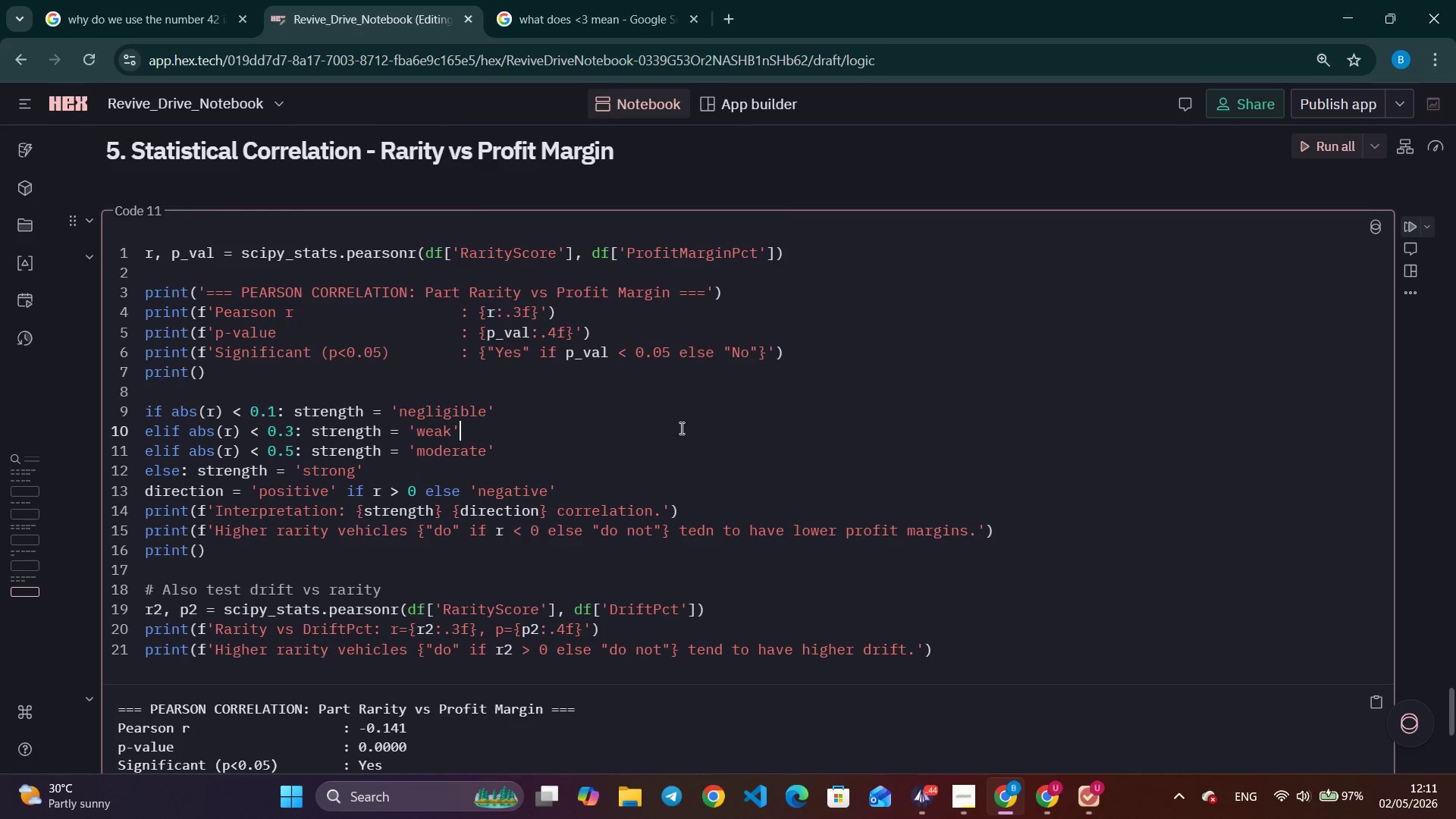 
scroll: coordinate [680, 428], scroll_direction: down, amount: 5.0
 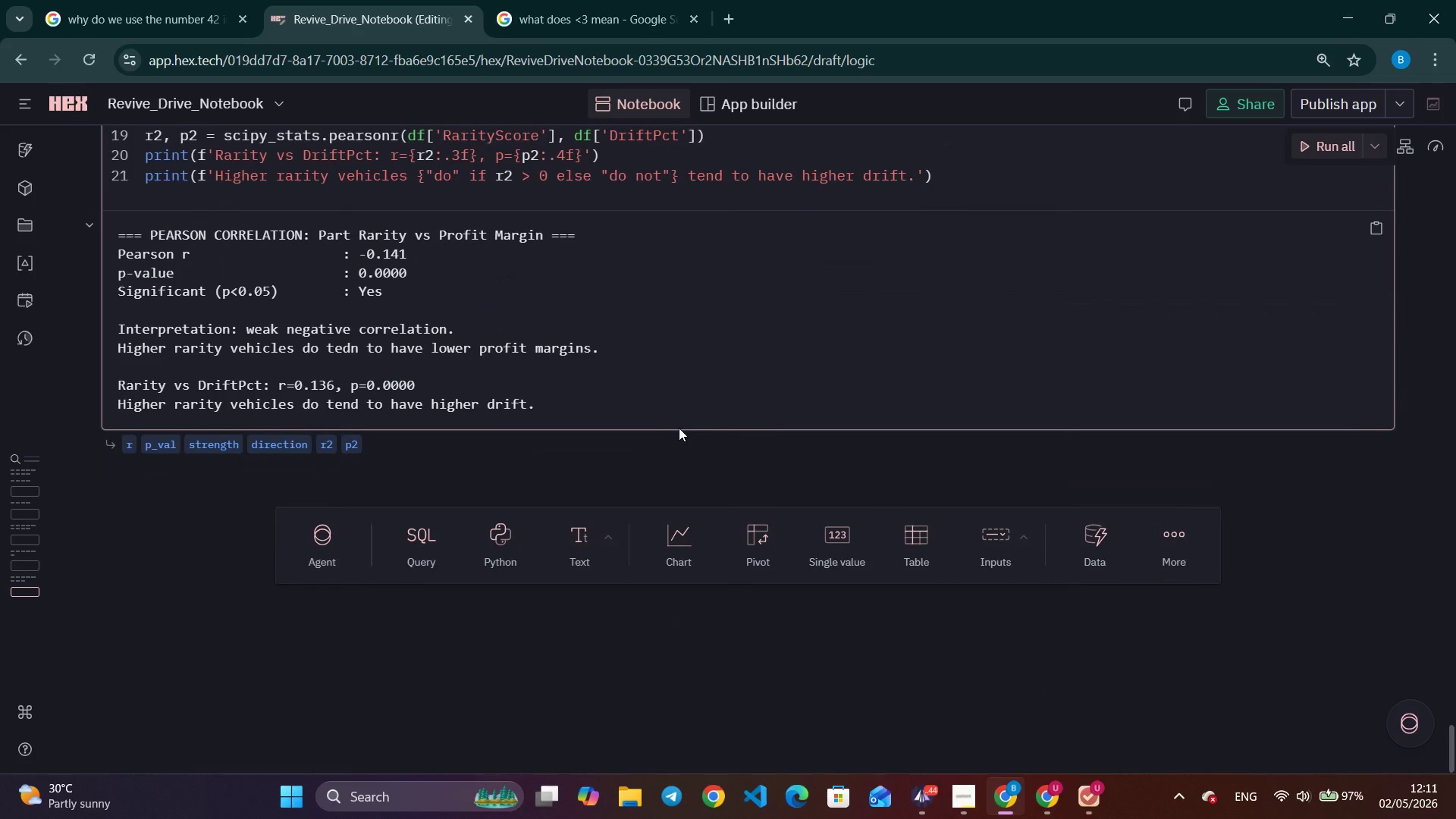 
scroll: coordinate [679, 428], scroll_direction: up, amount: 3.0
 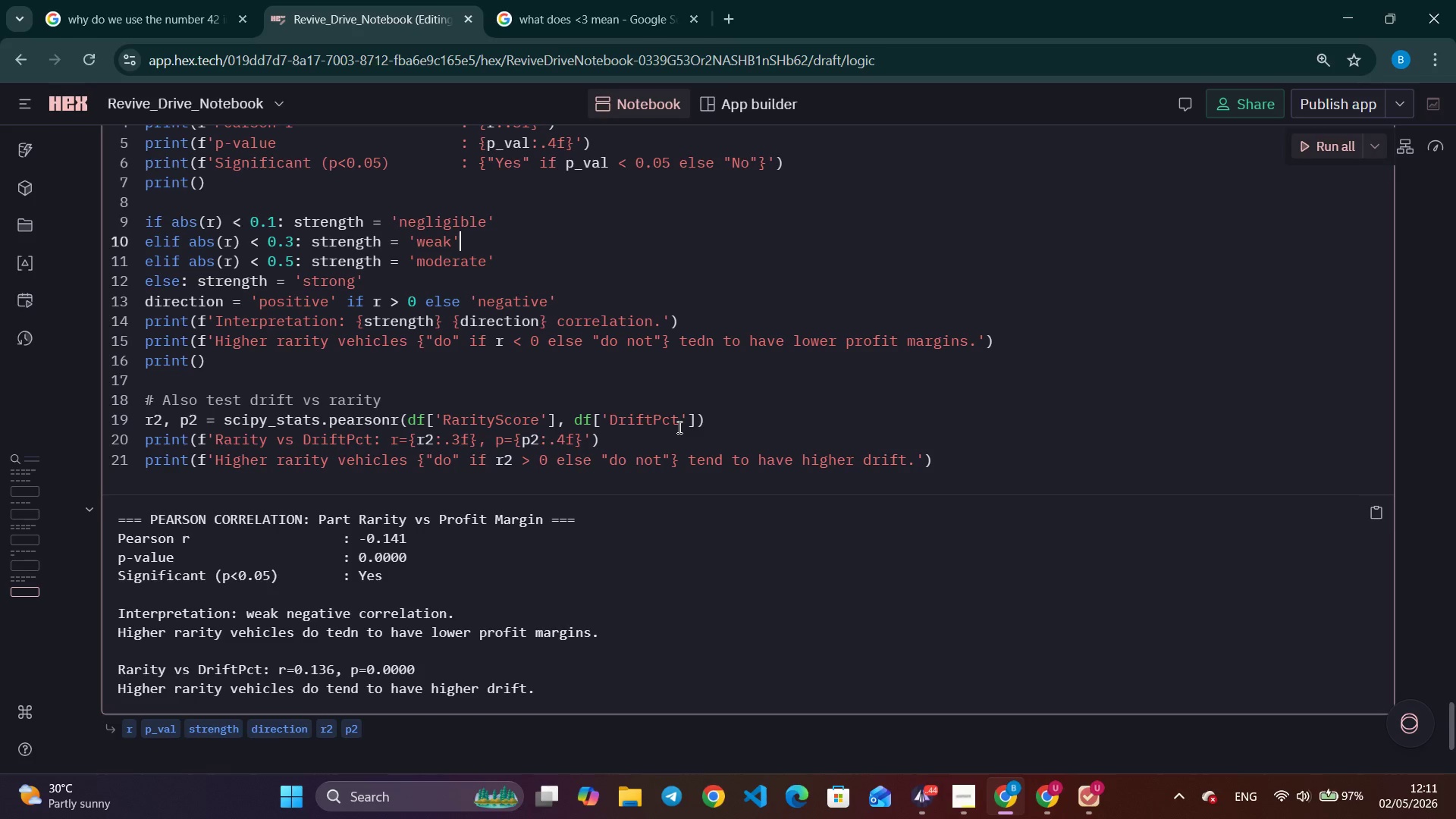 
wait(21.51)
 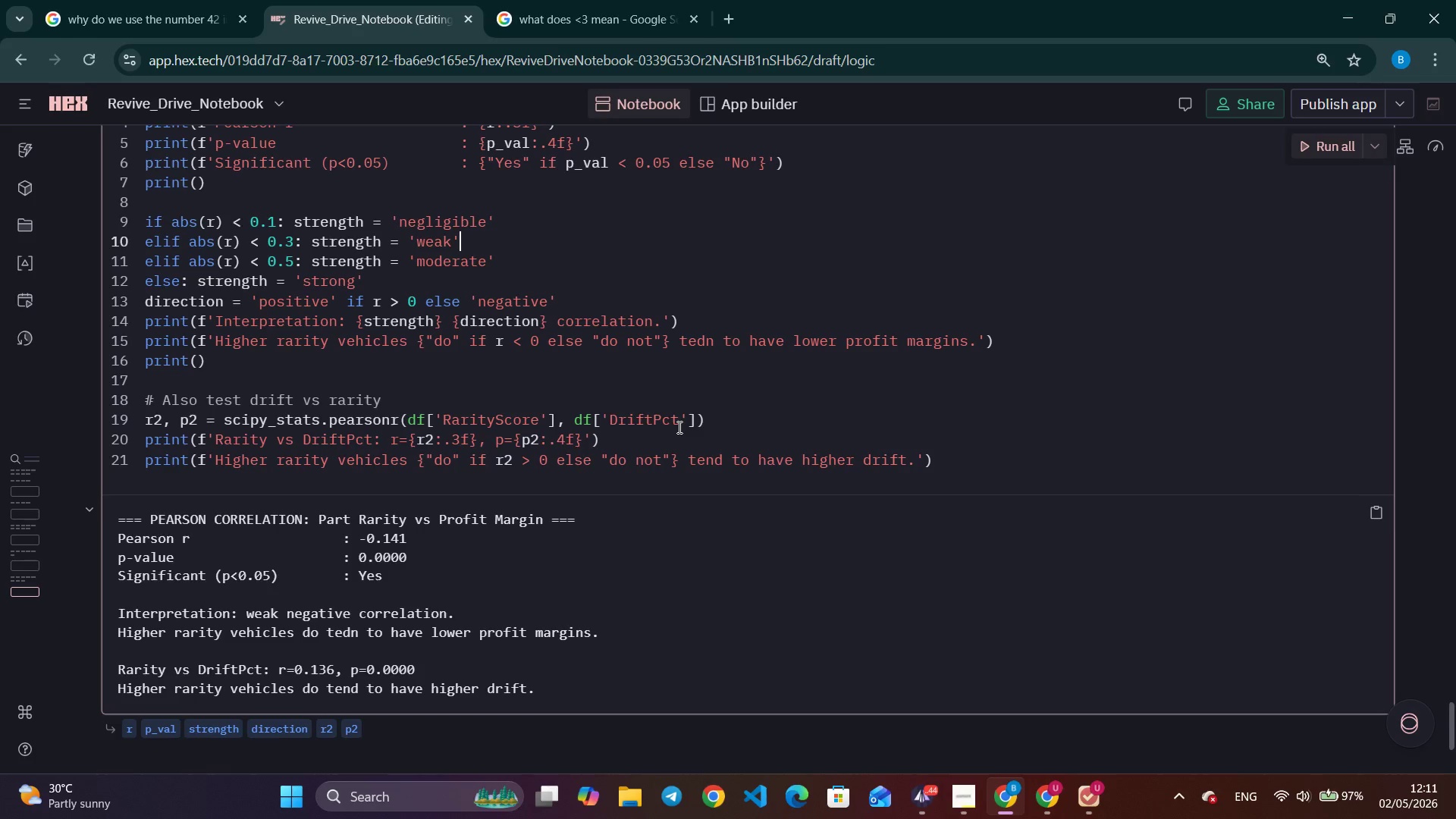 
scroll: coordinate [751, 548], scroll_direction: down, amount: 3.0
 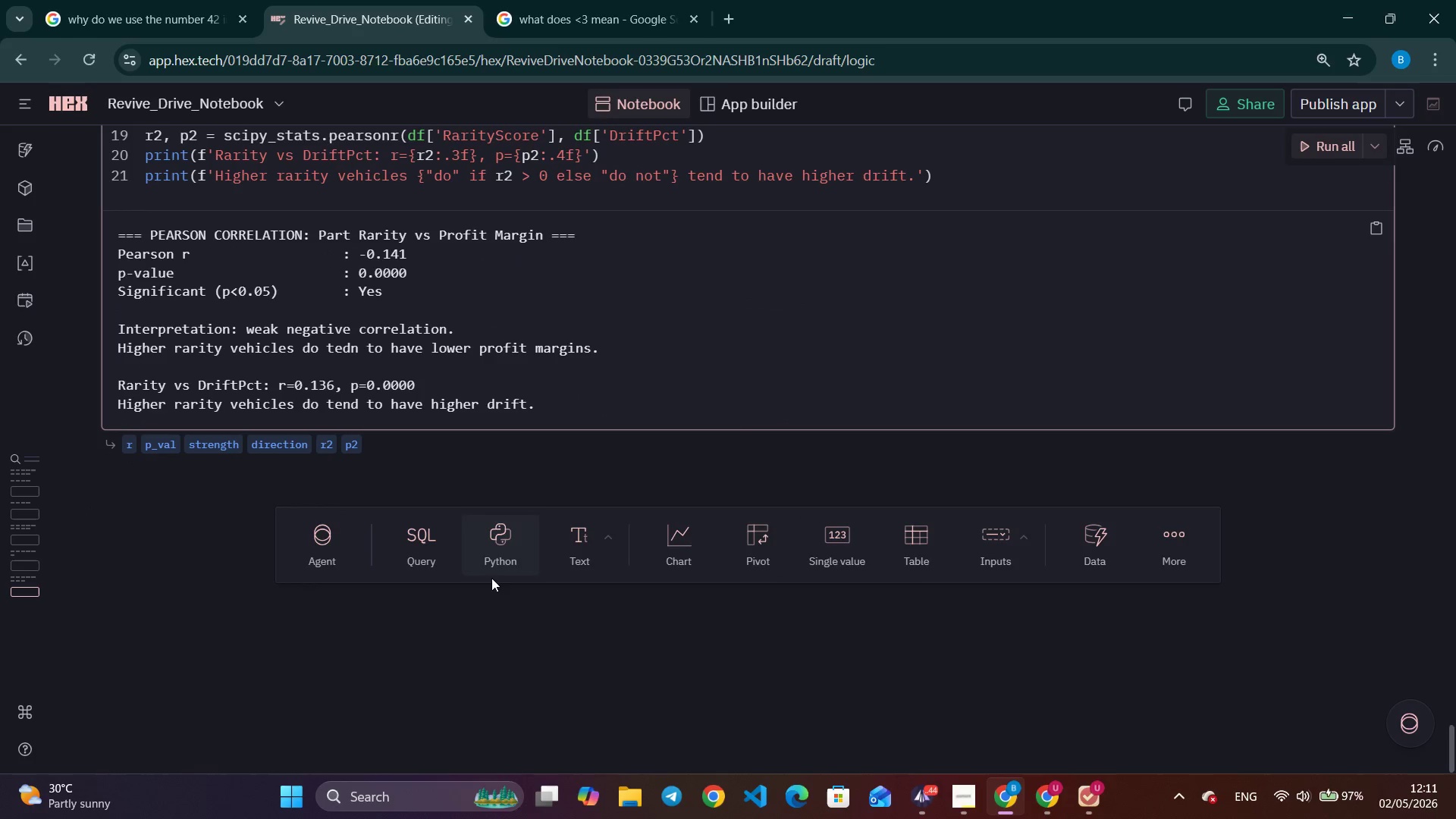 
left_click([520, 545])
 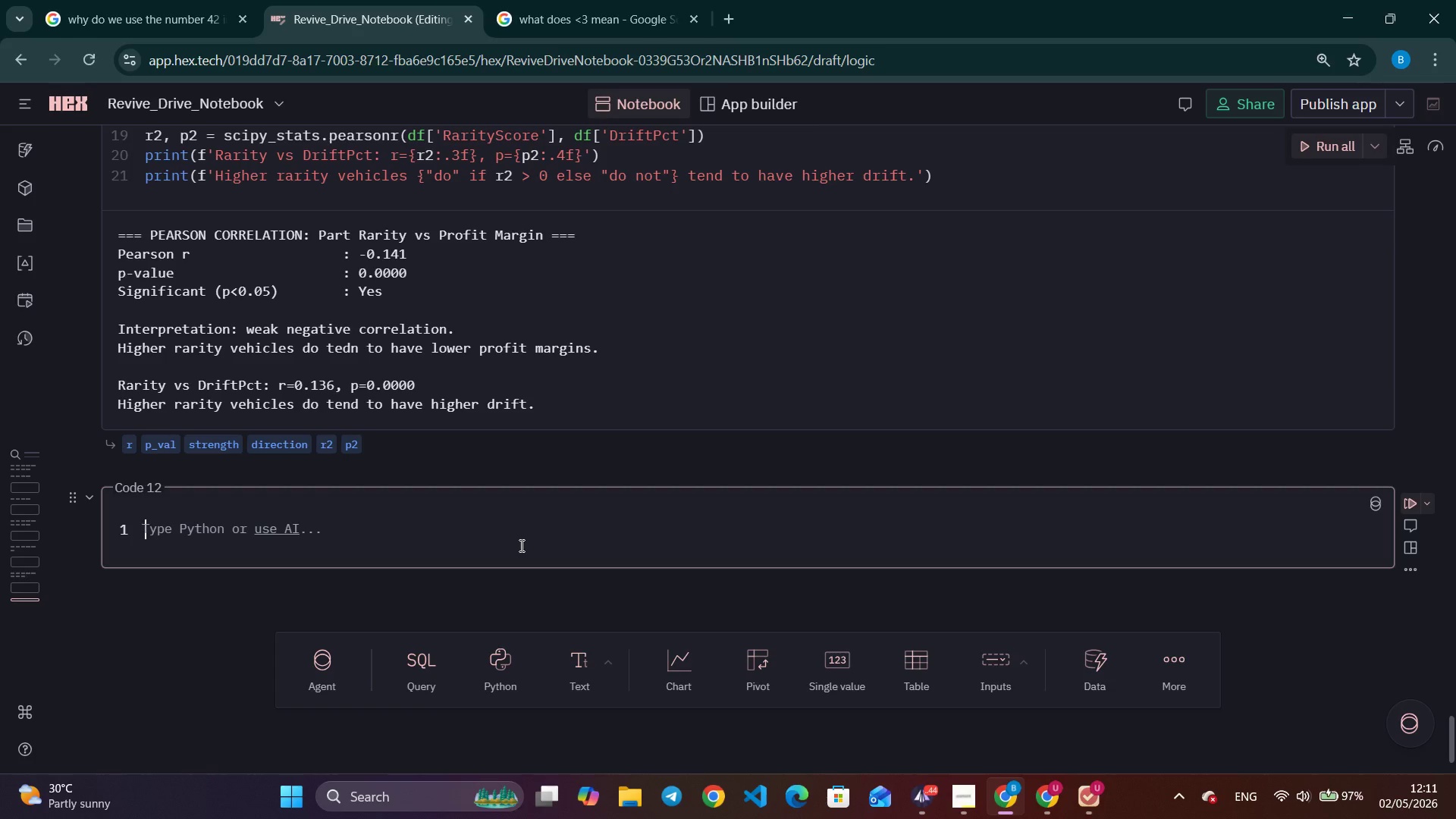 
wait(20.84)
 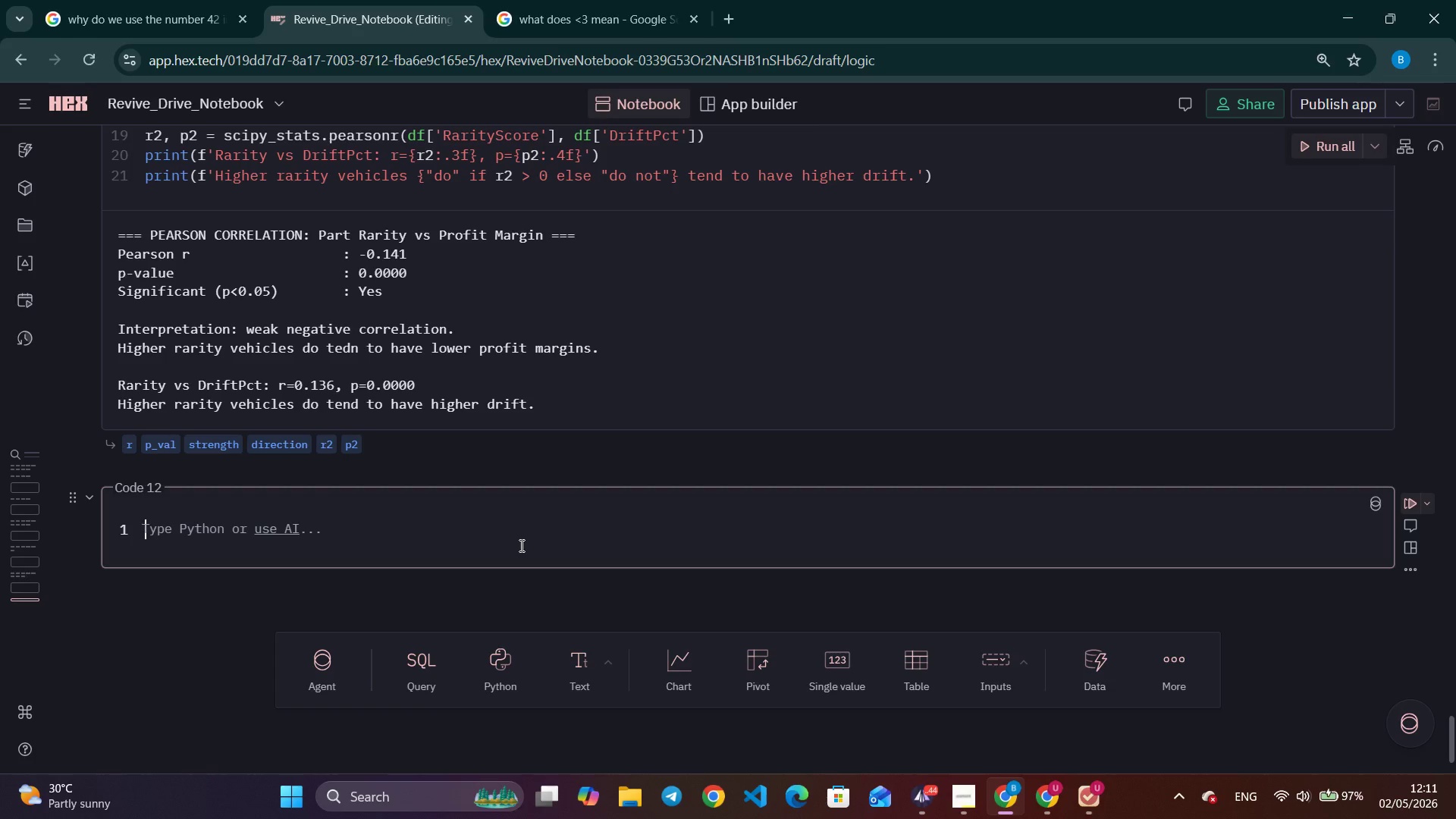 
scroll: coordinate [520, 545], scroll_direction: down, amount: 3.0
 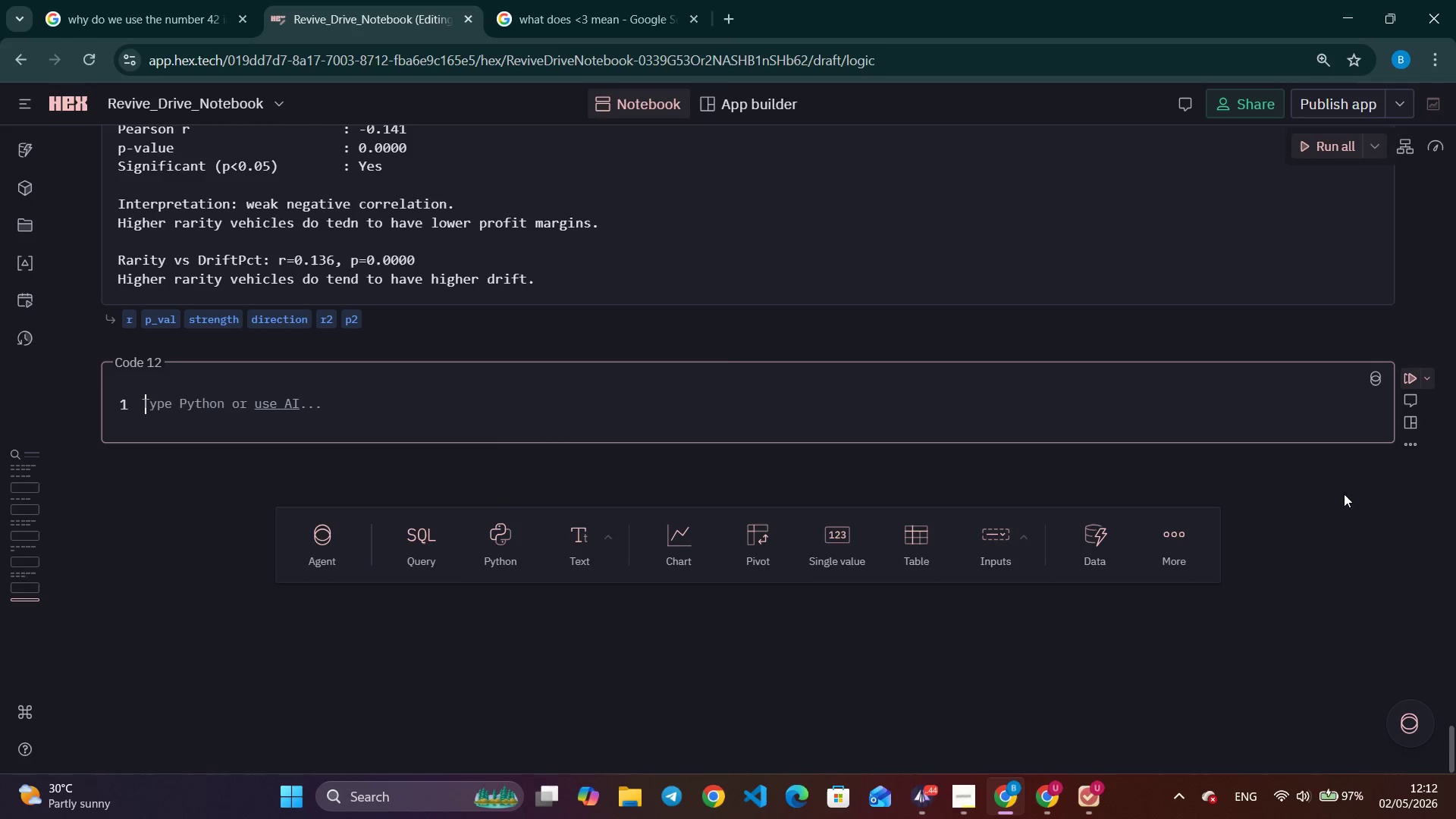 
scroll: coordinate [1262, 584], scroll_direction: up, amount: 3.0
 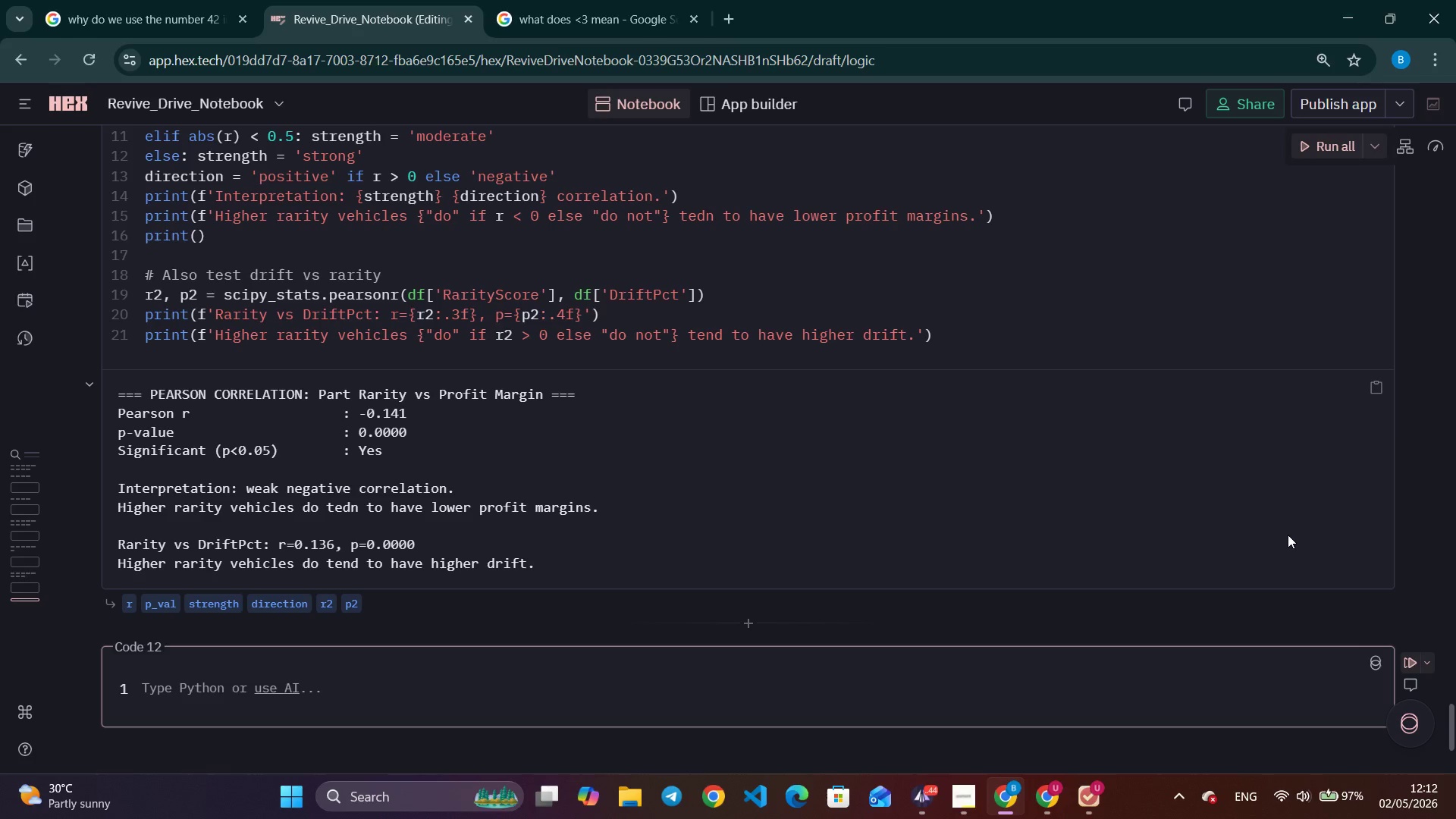 
wait(43.53)
 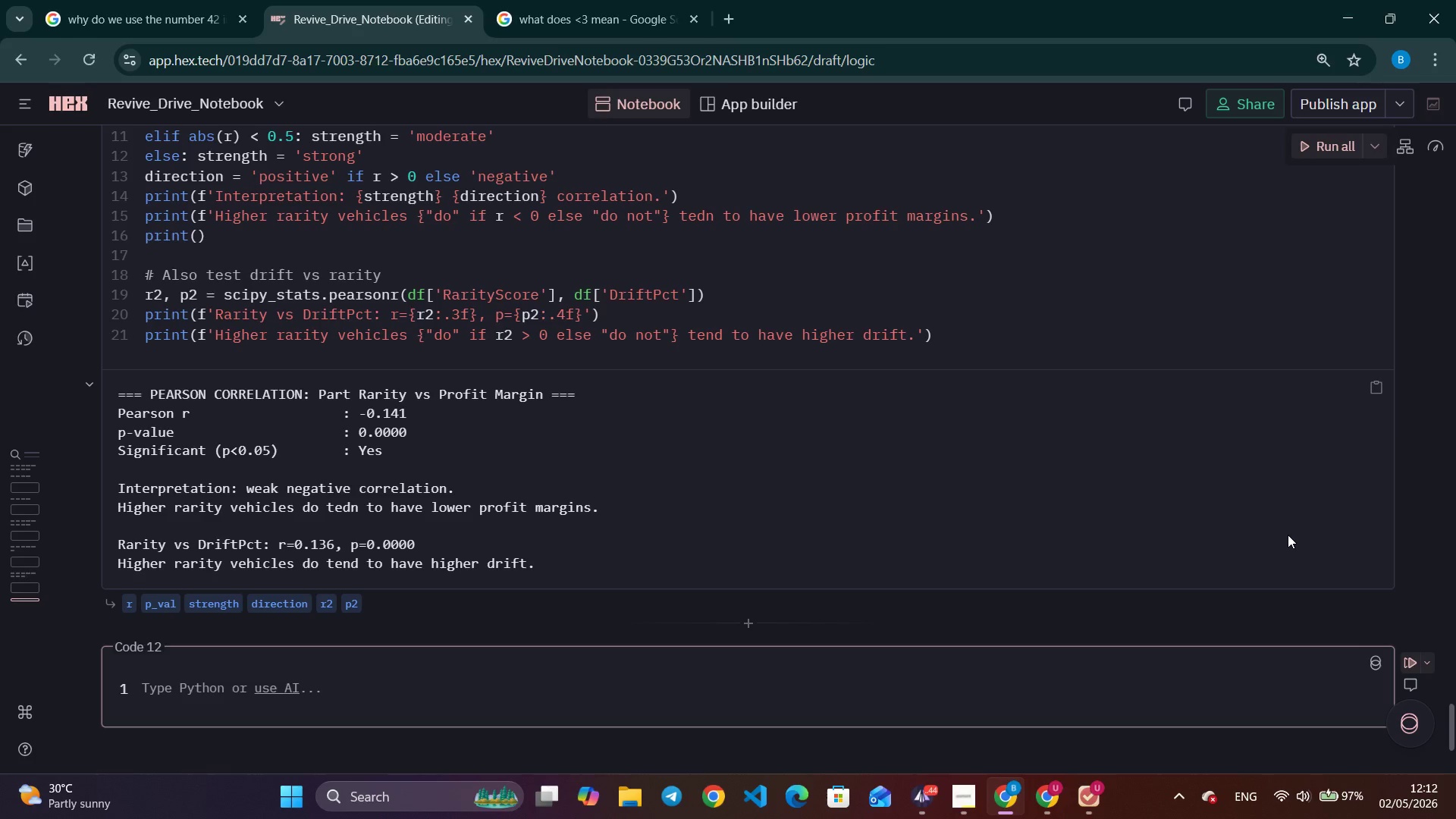 
scroll: coordinate [642, 449], scroll_direction: up, amount: 6.0
 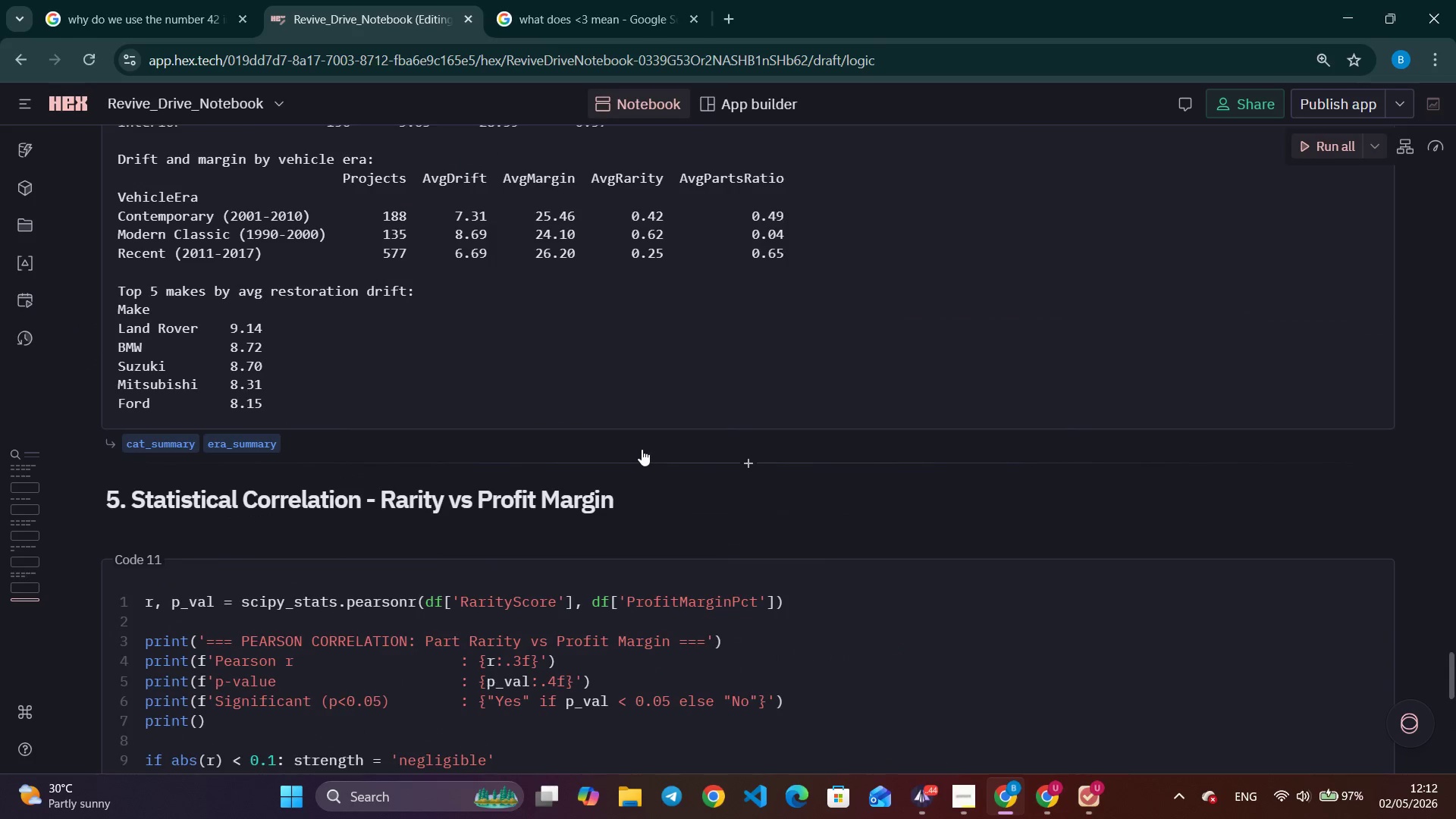 
scroll: coordinate [618, 504], scroll_direction: down, amount: 4.0
 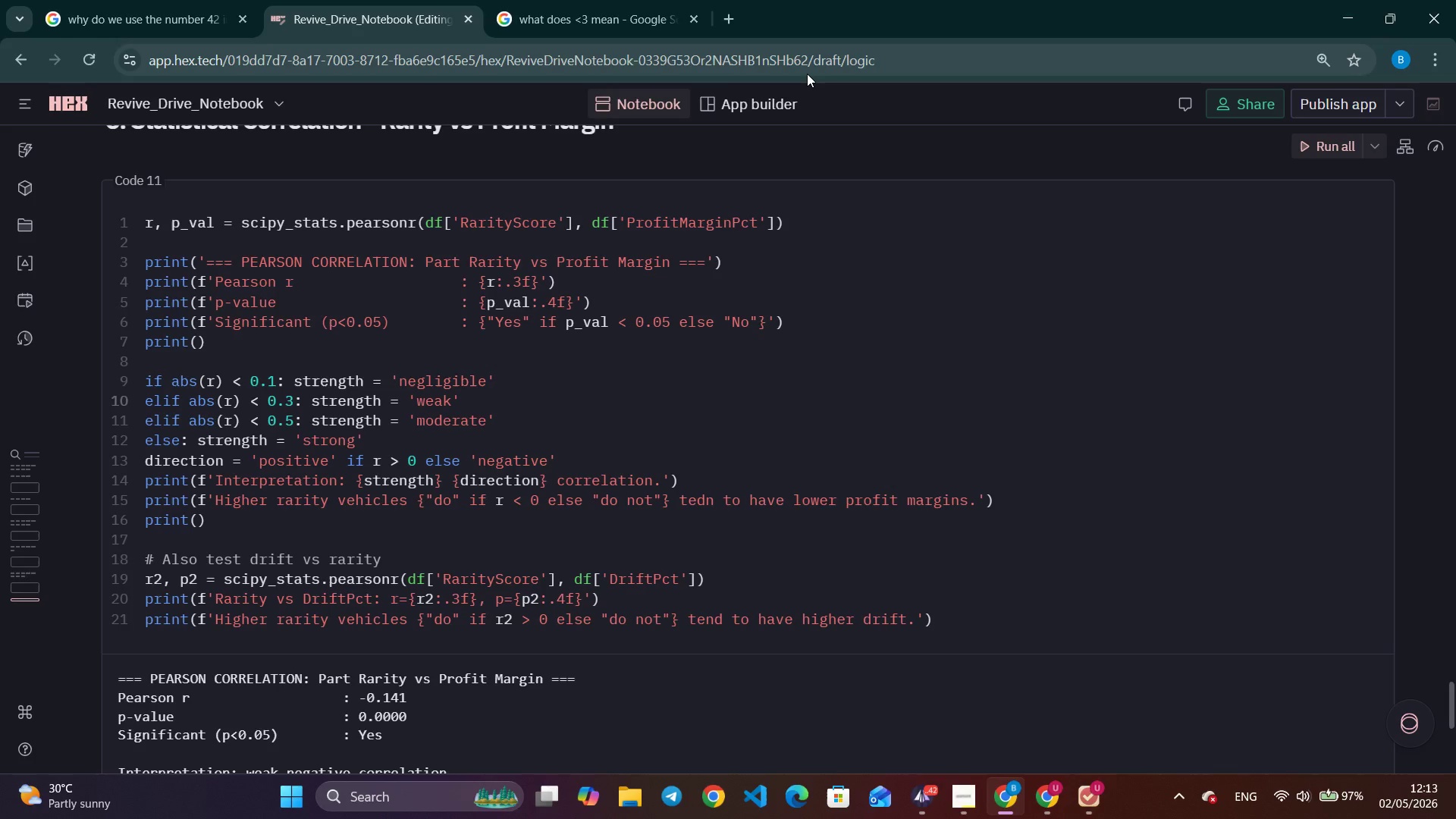 
wait(74.72)
 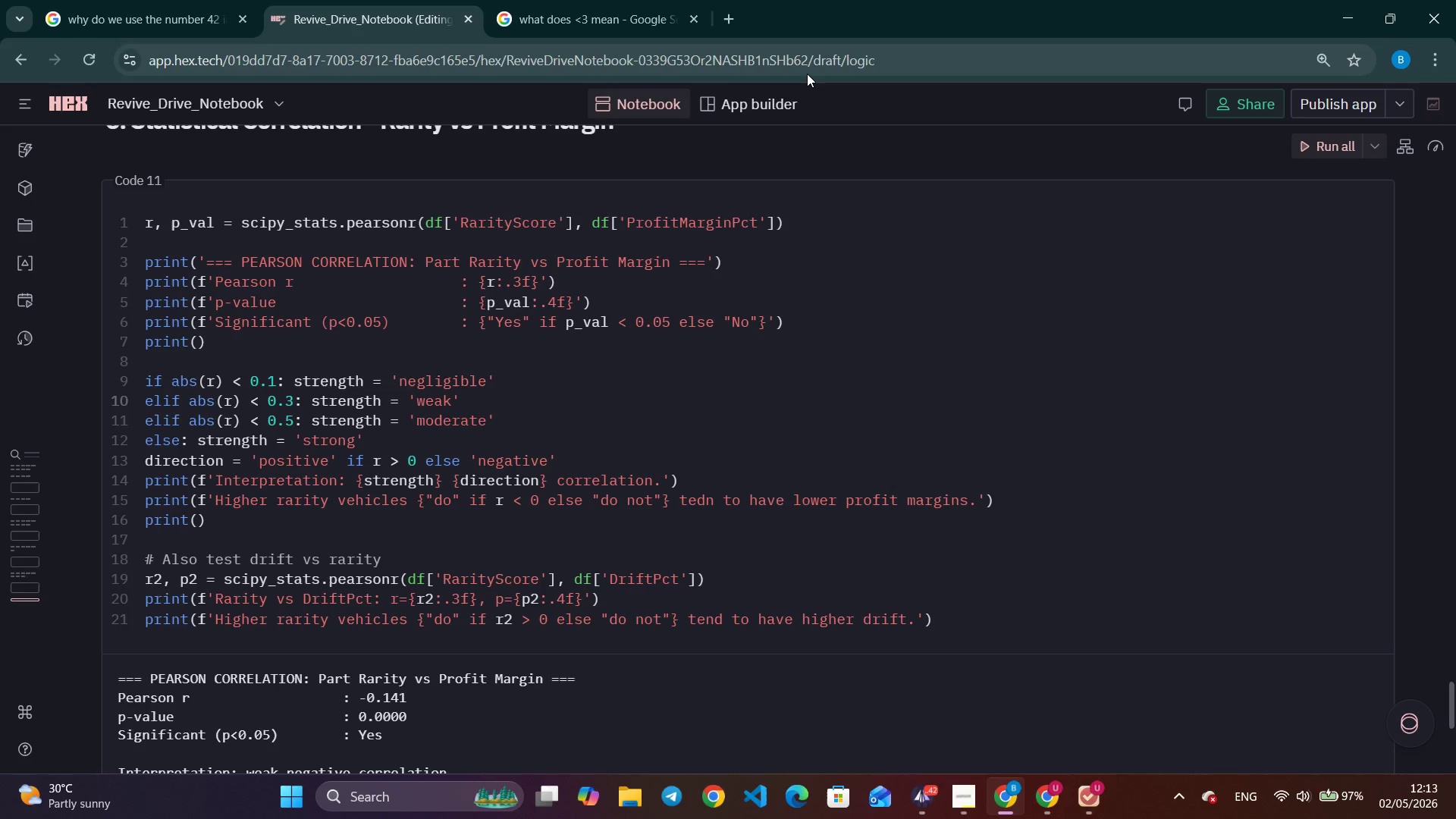 
scroll: coordinate [752, 451], scroll_direction: down, amount: 5.0
 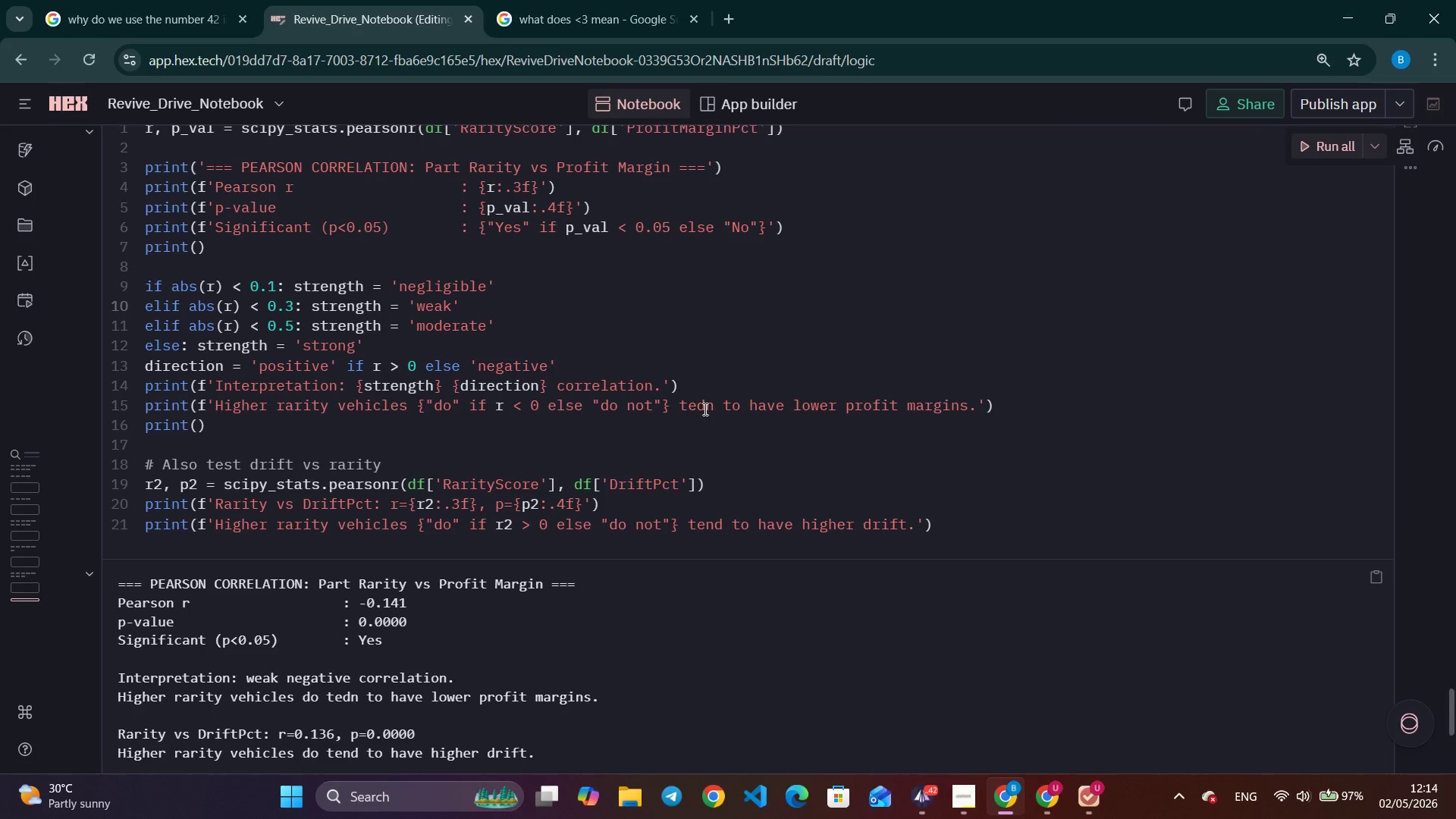 
left_click([704, 408])
 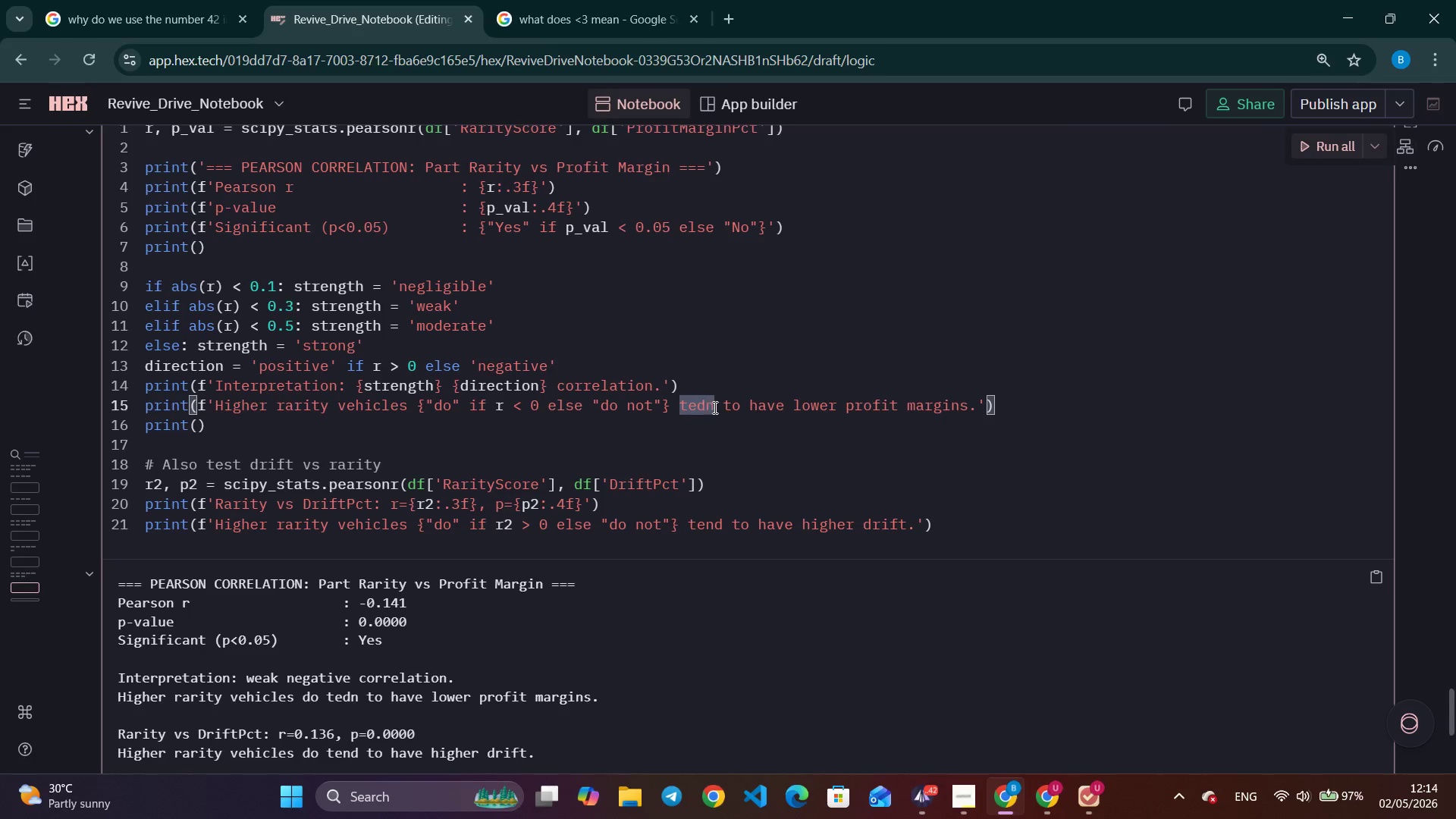 
left_click([714, 407])
 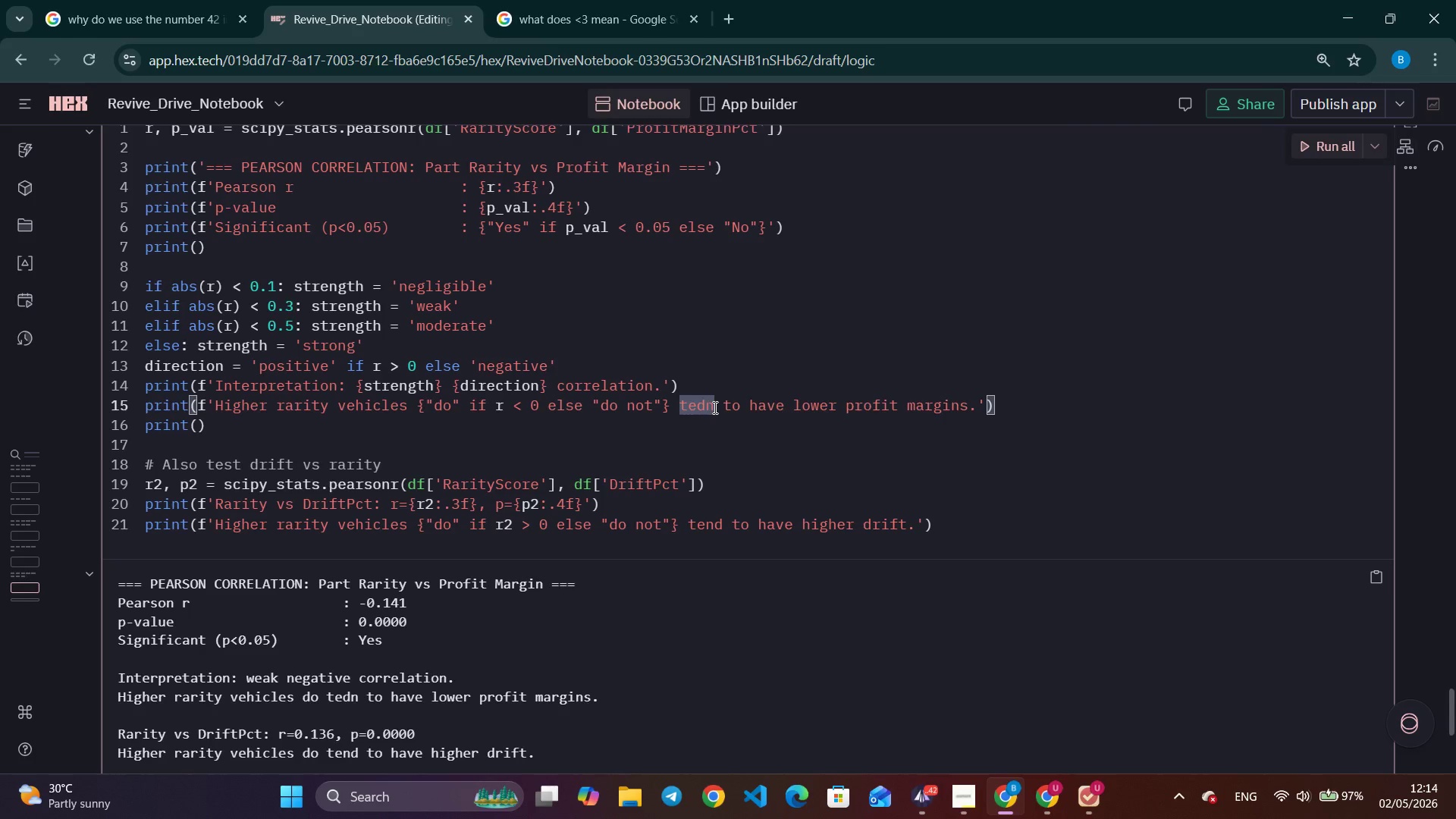 
key(Backspace)
key(Backspace)
type(nd)
 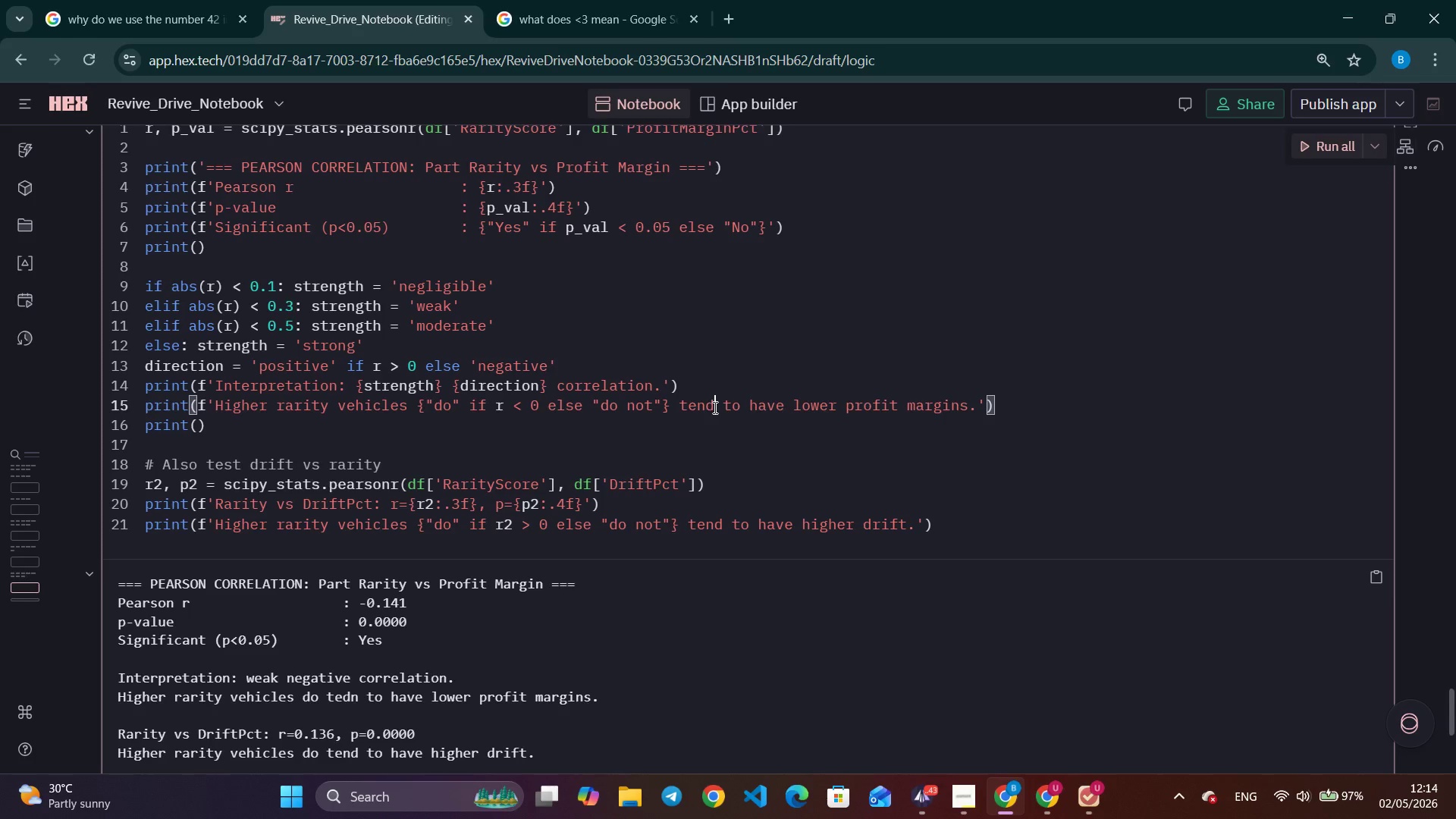 
wait(26.34)
 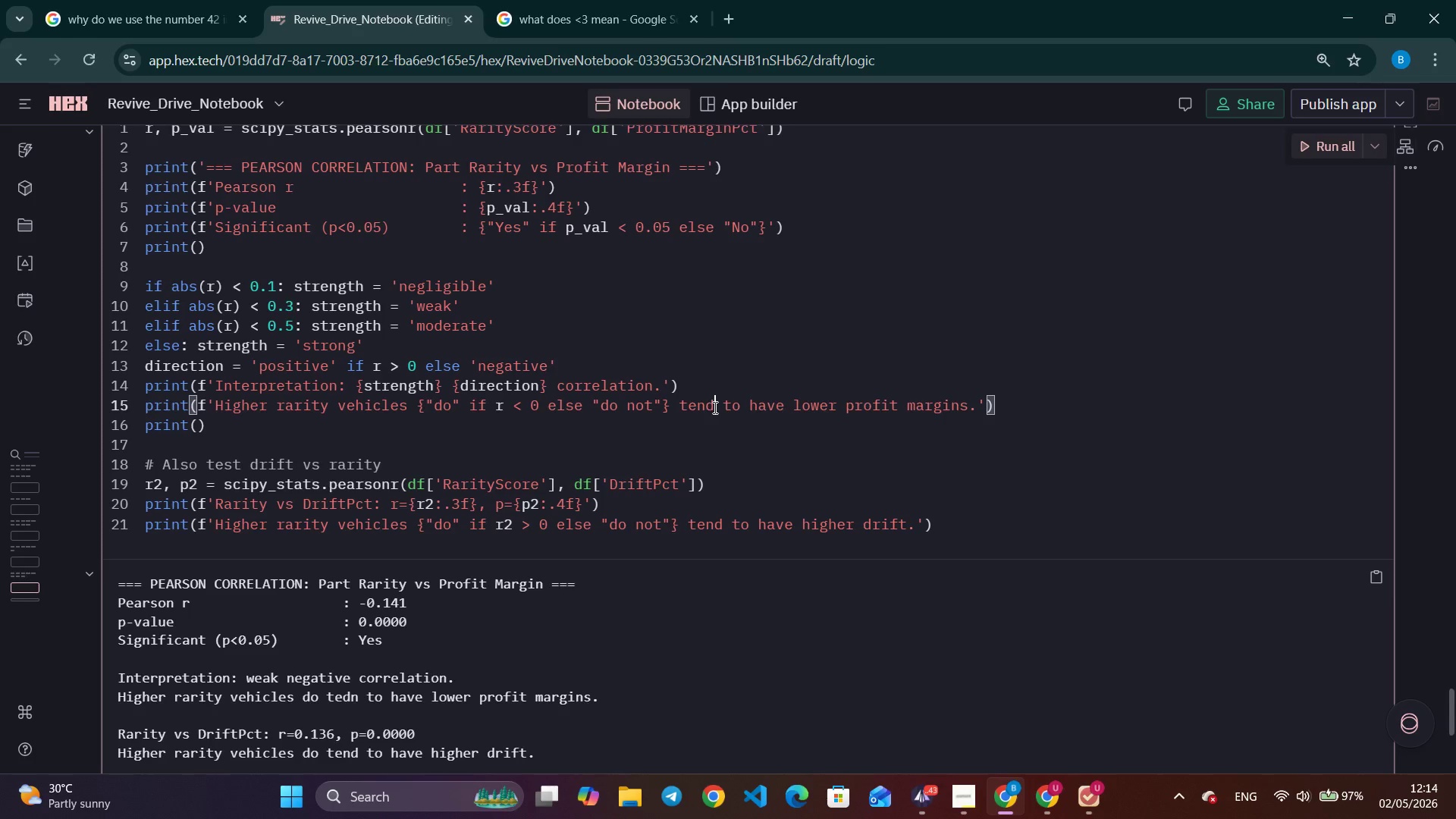 
left_click([921, 795])
 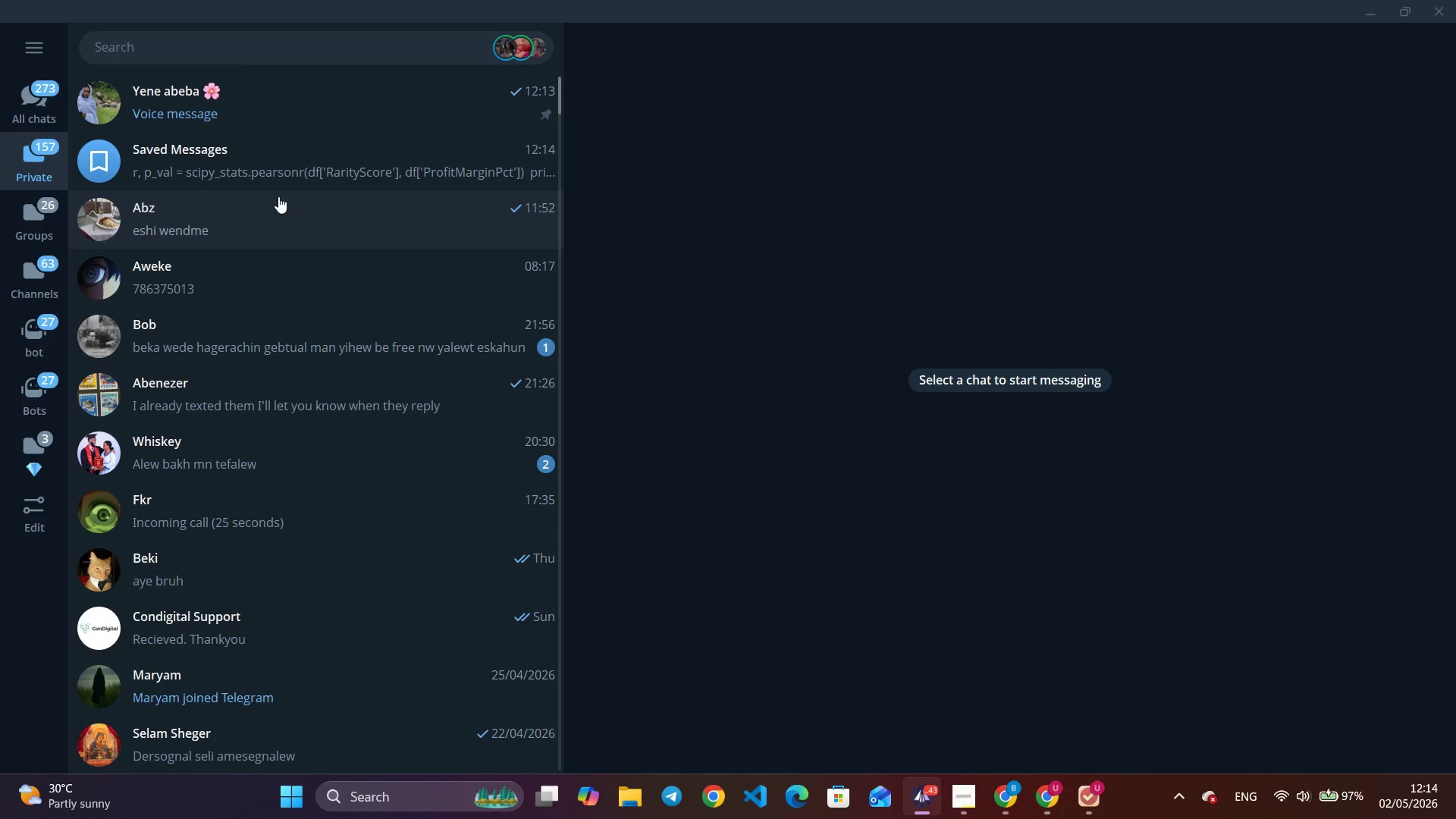 
left_click([320, 166])
 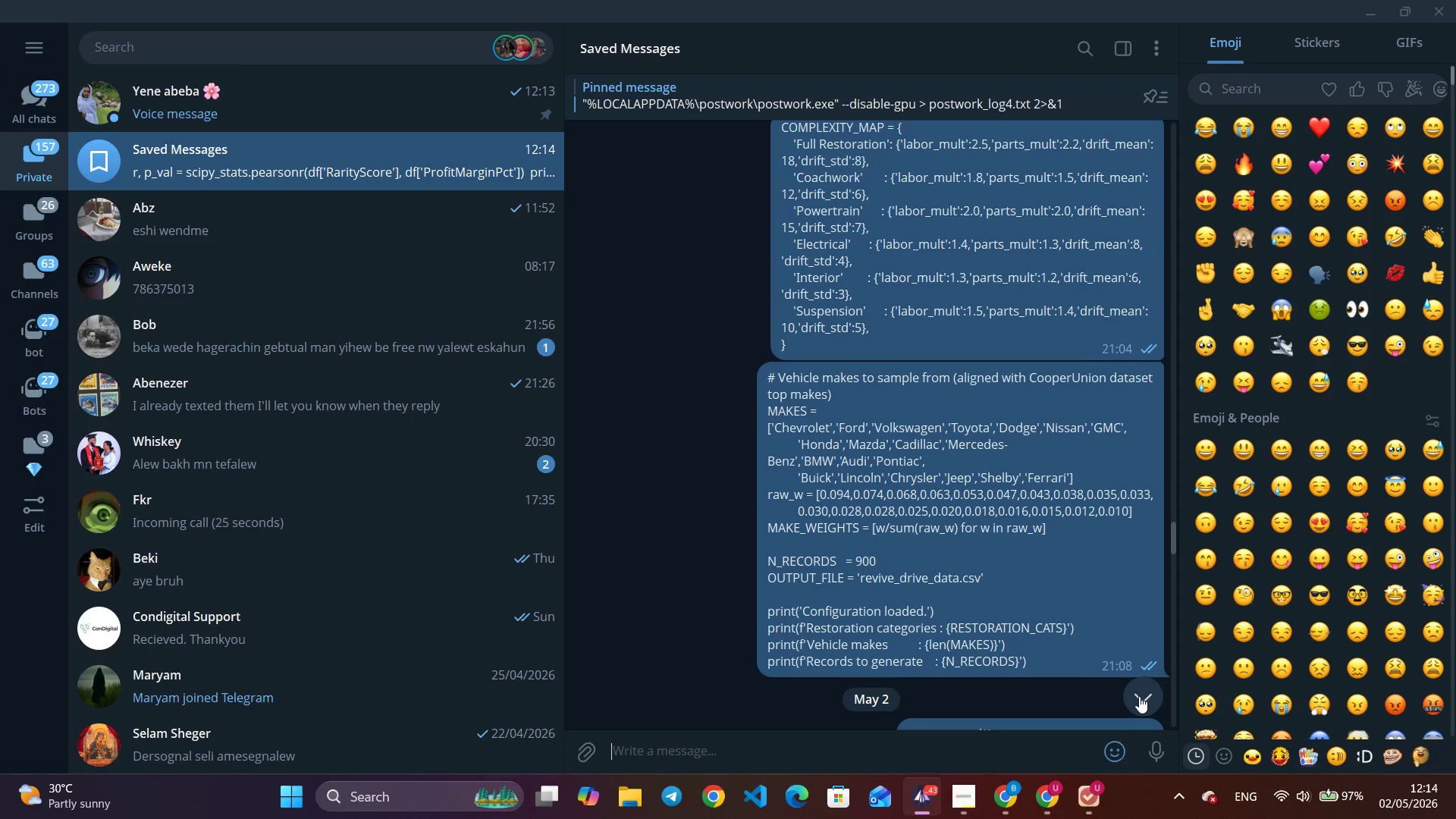 
left_click([1139, 696])
 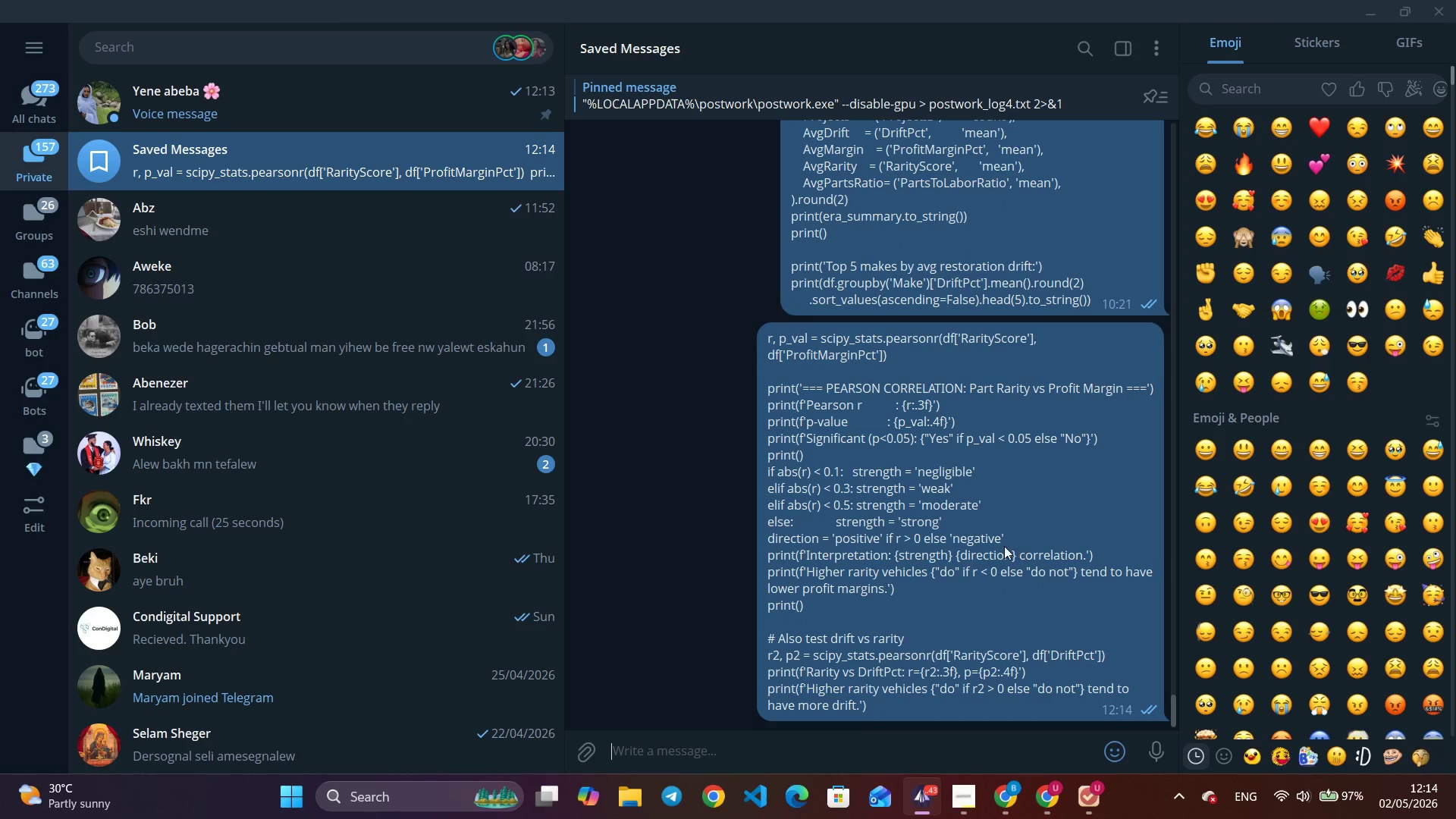 
right_click([974, 544])
 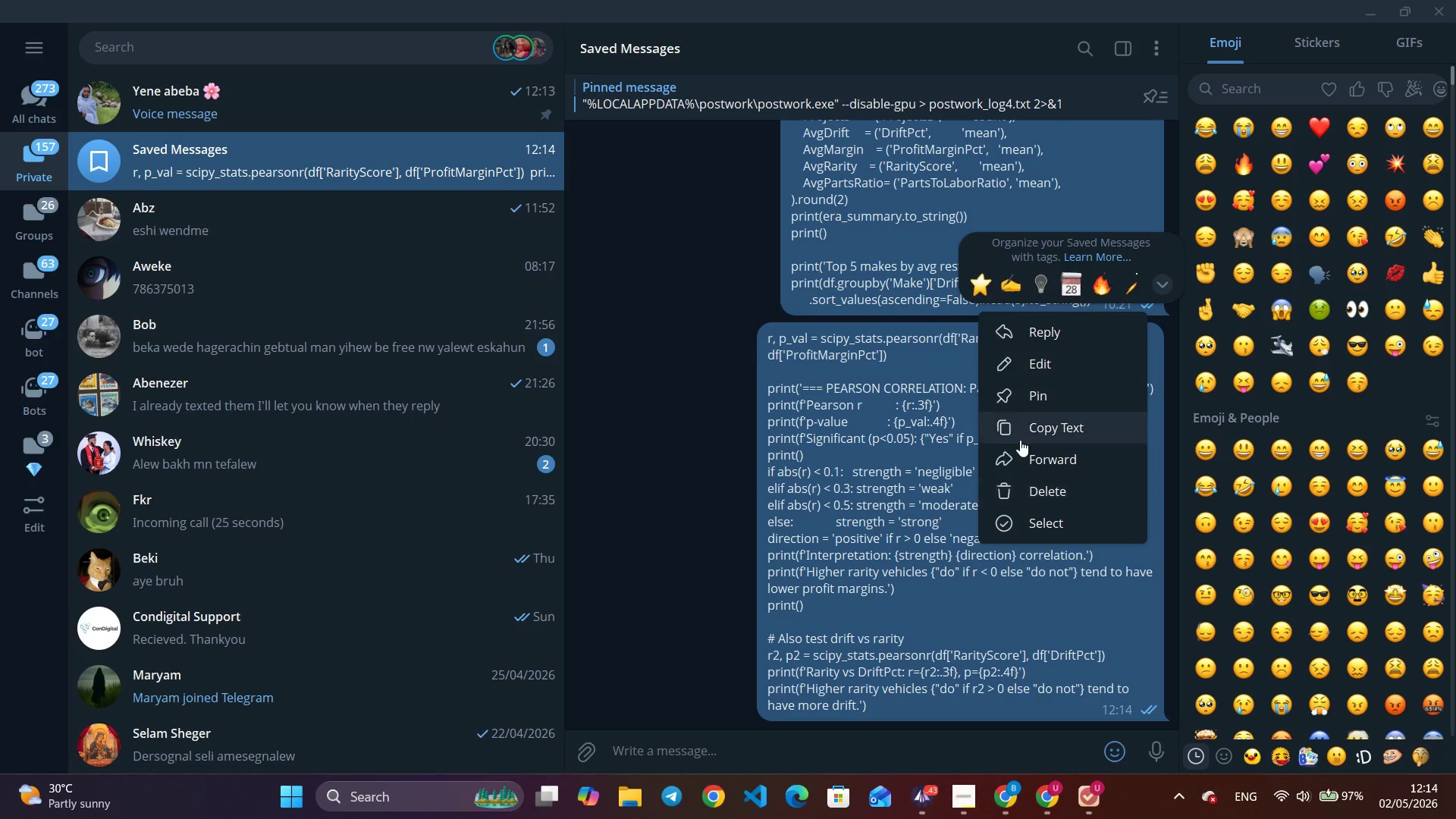 
left_click([1023, 431])
 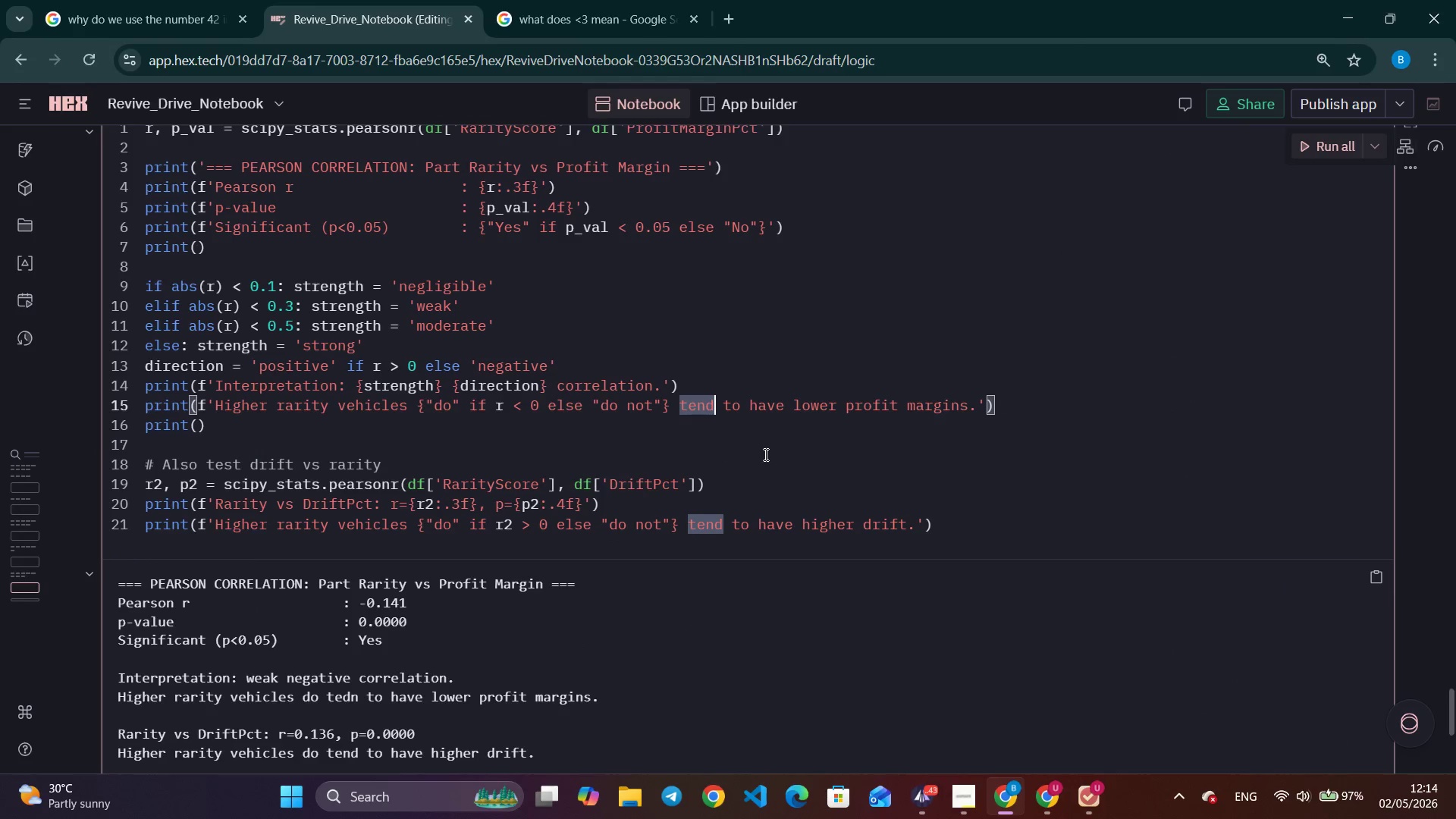 
left_click([764, 454])
 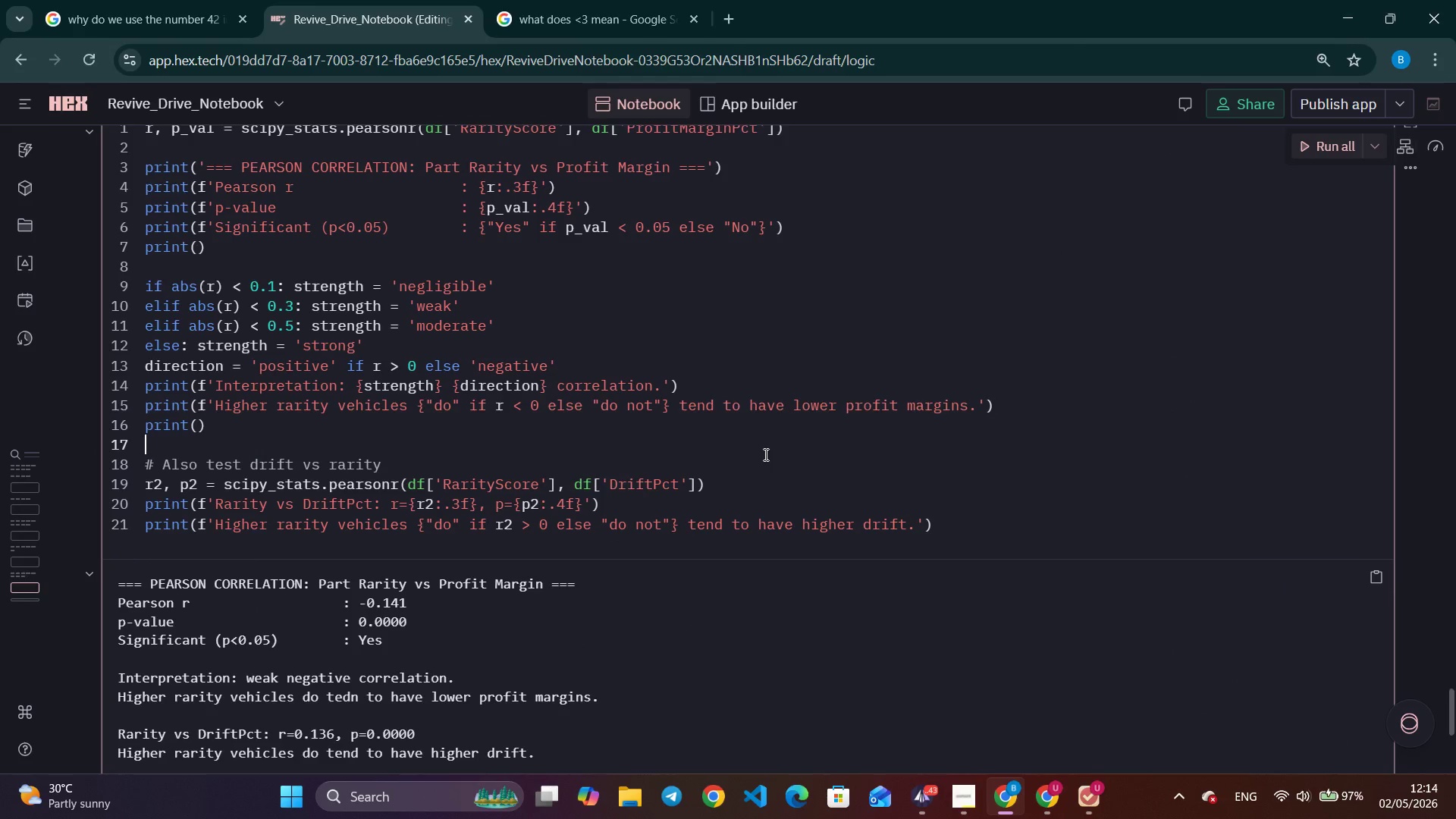 
key(Control+A)
 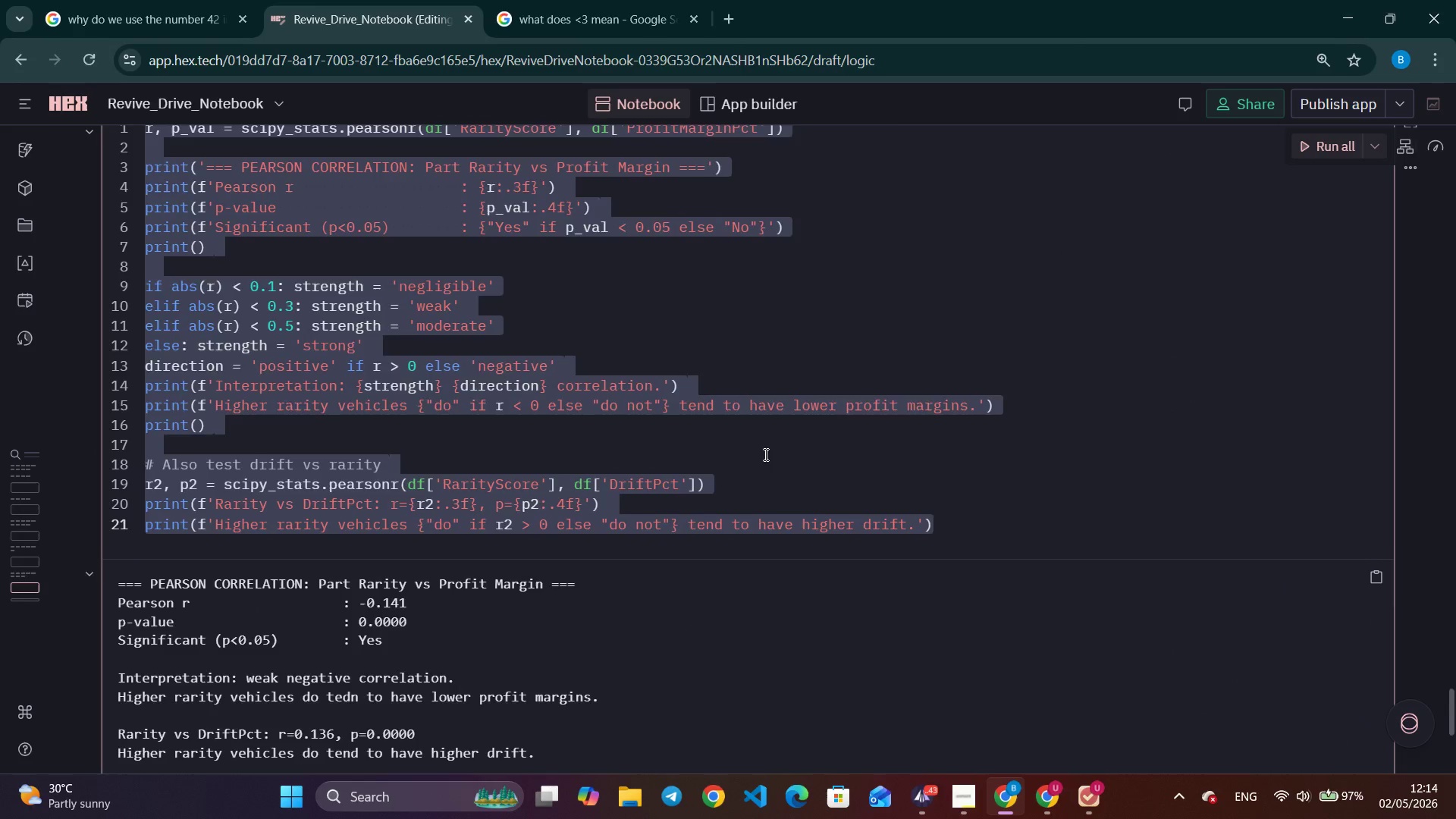 
key(Control+V)
 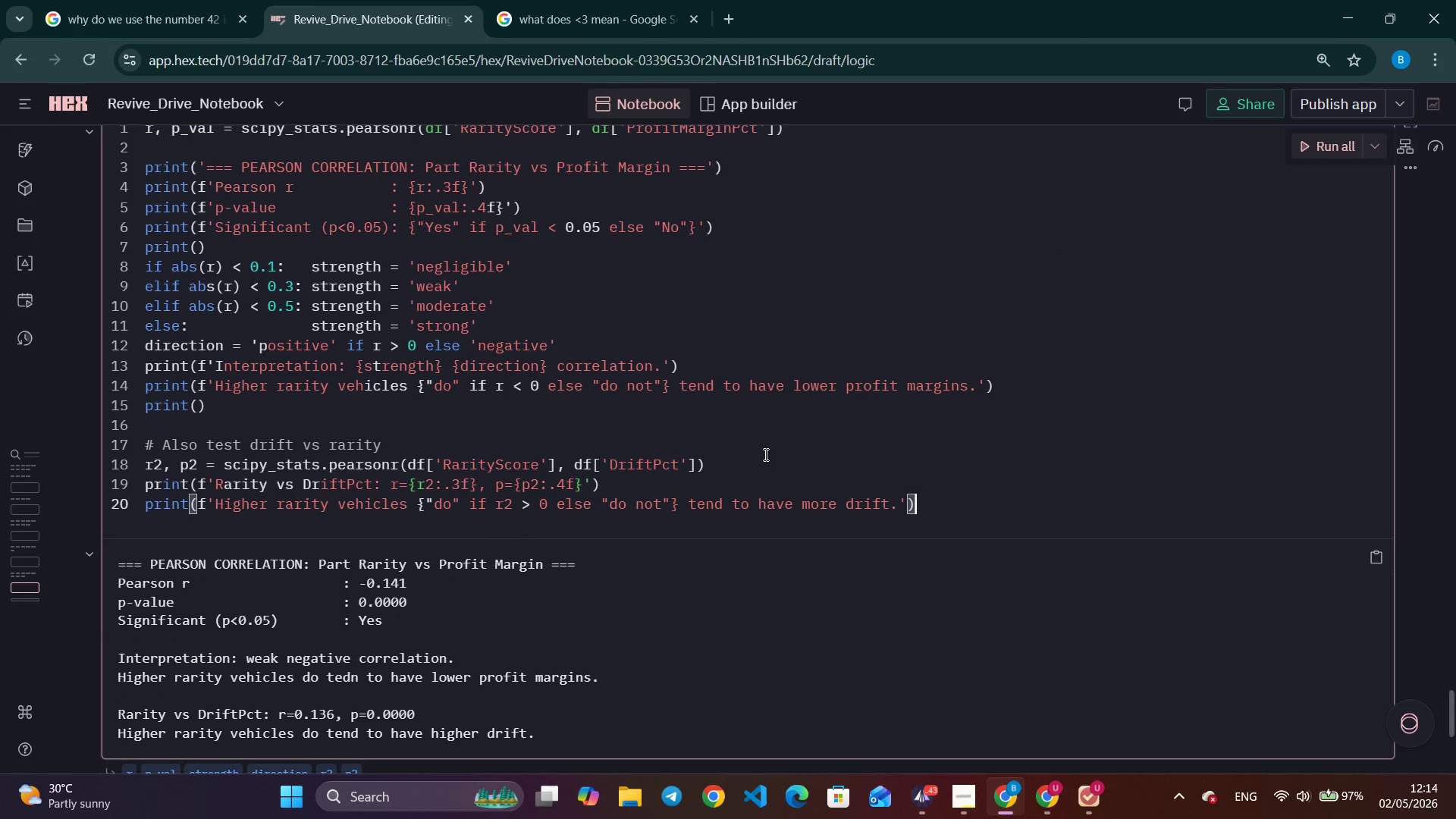 
scroll: coordinate [1002, 408], scroll_direction: up, amount: 6.0
 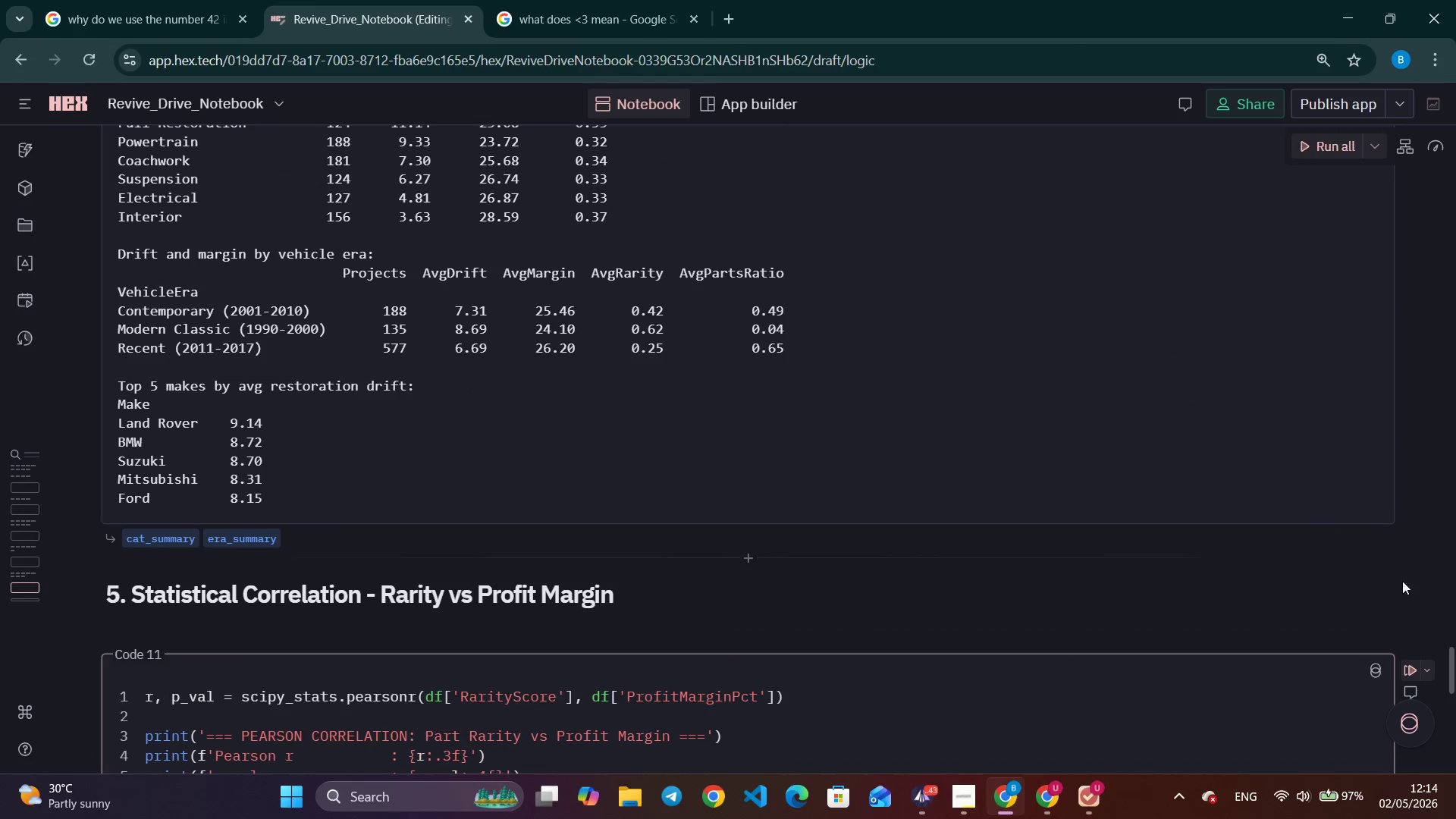 
scroll: coordinate [1433, 598], scroll_direction: down, amount: 1.0
 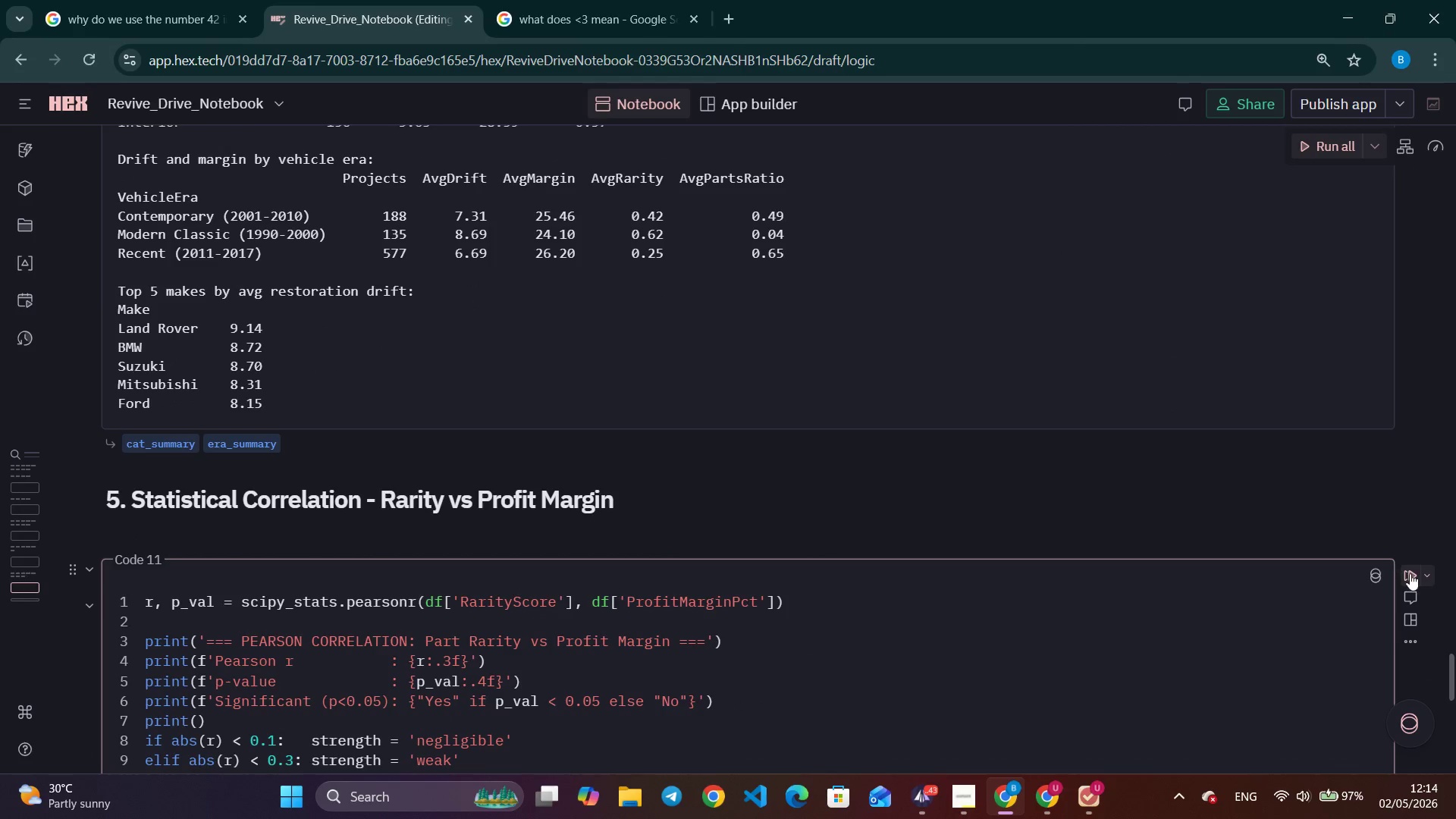 
left_click([1410, 573])
 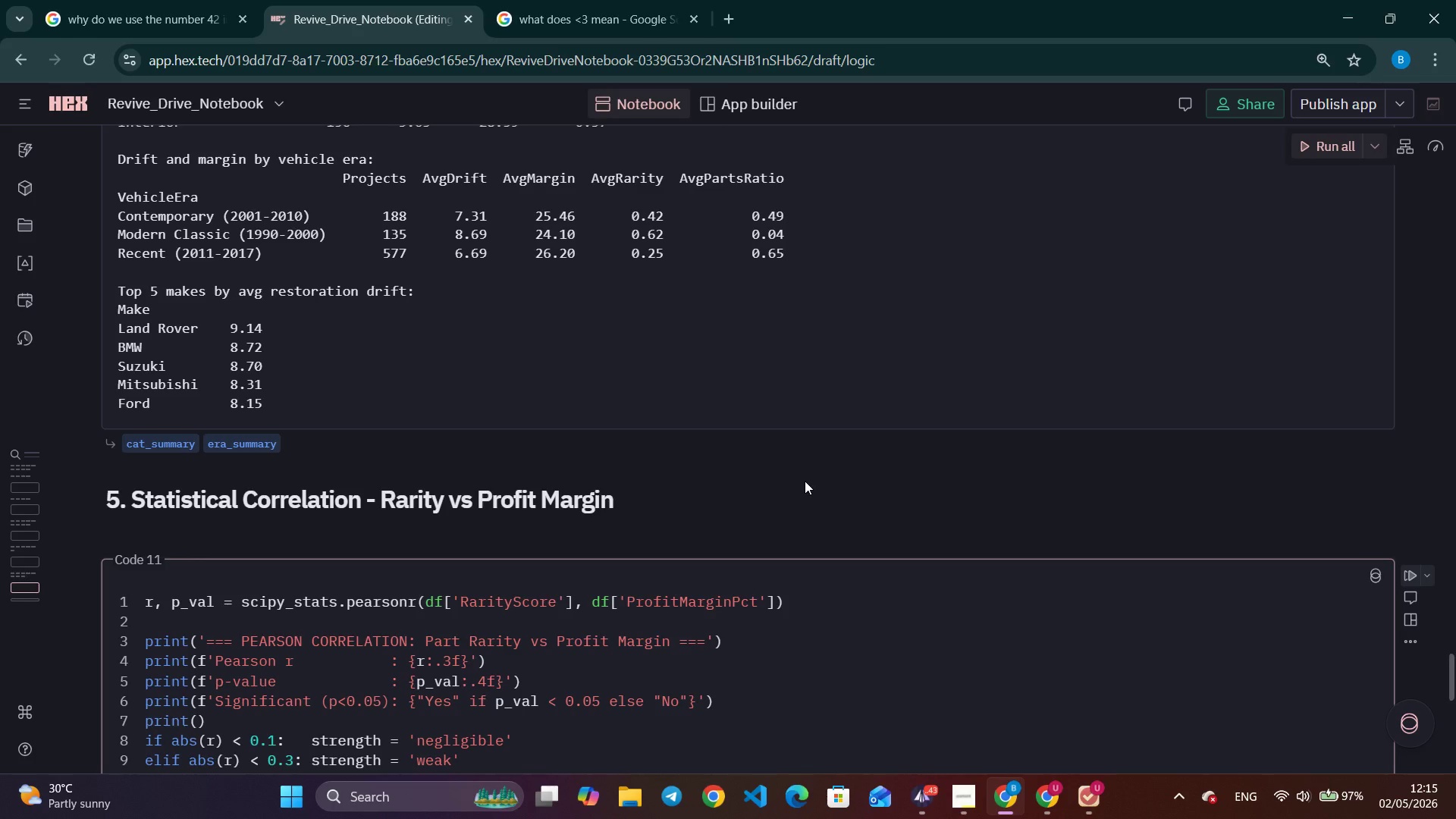 
wait(44.12)
 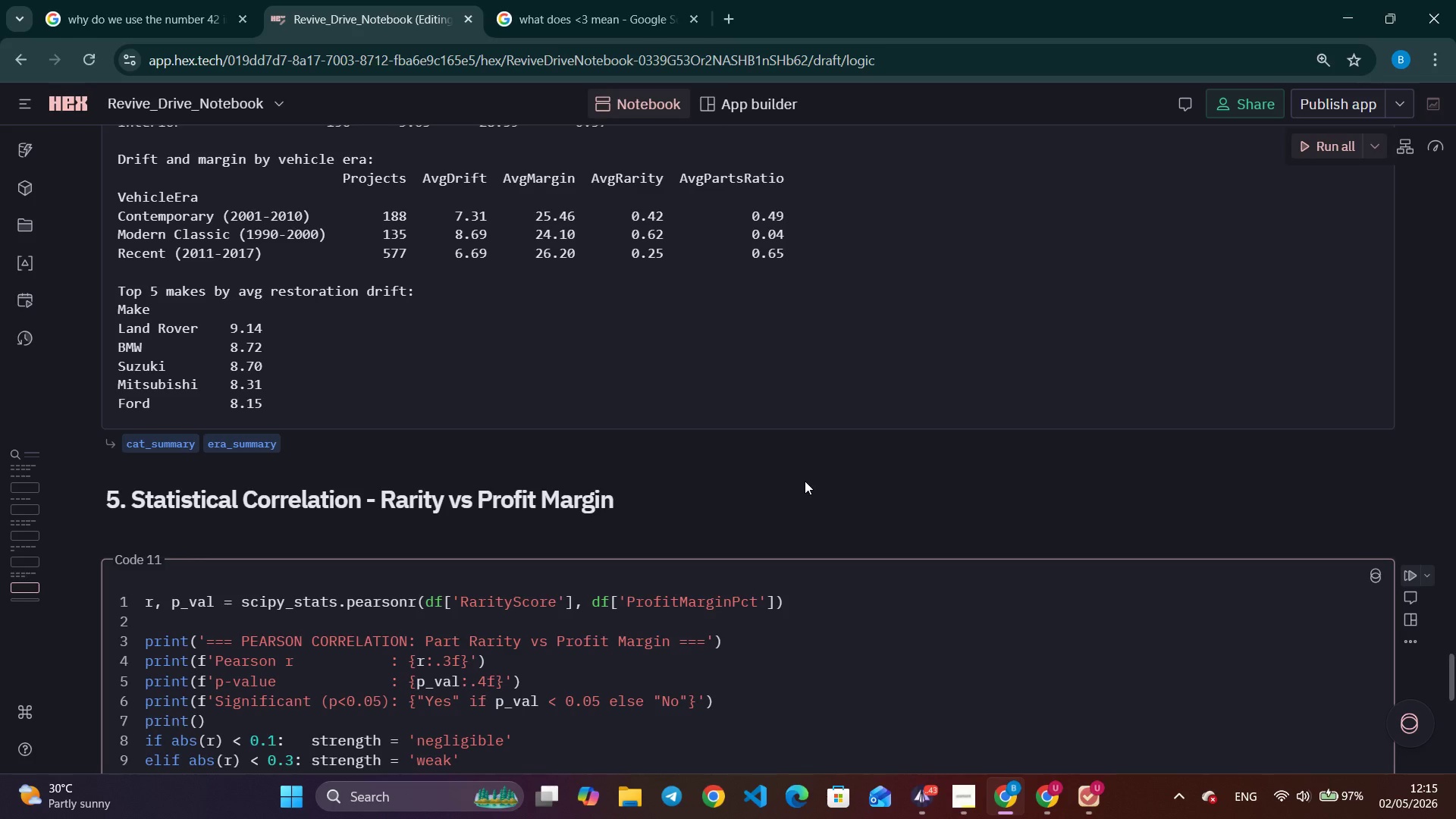 
scroll: coordinate [688, 544], scroll_direction: down, amount: 11.0
 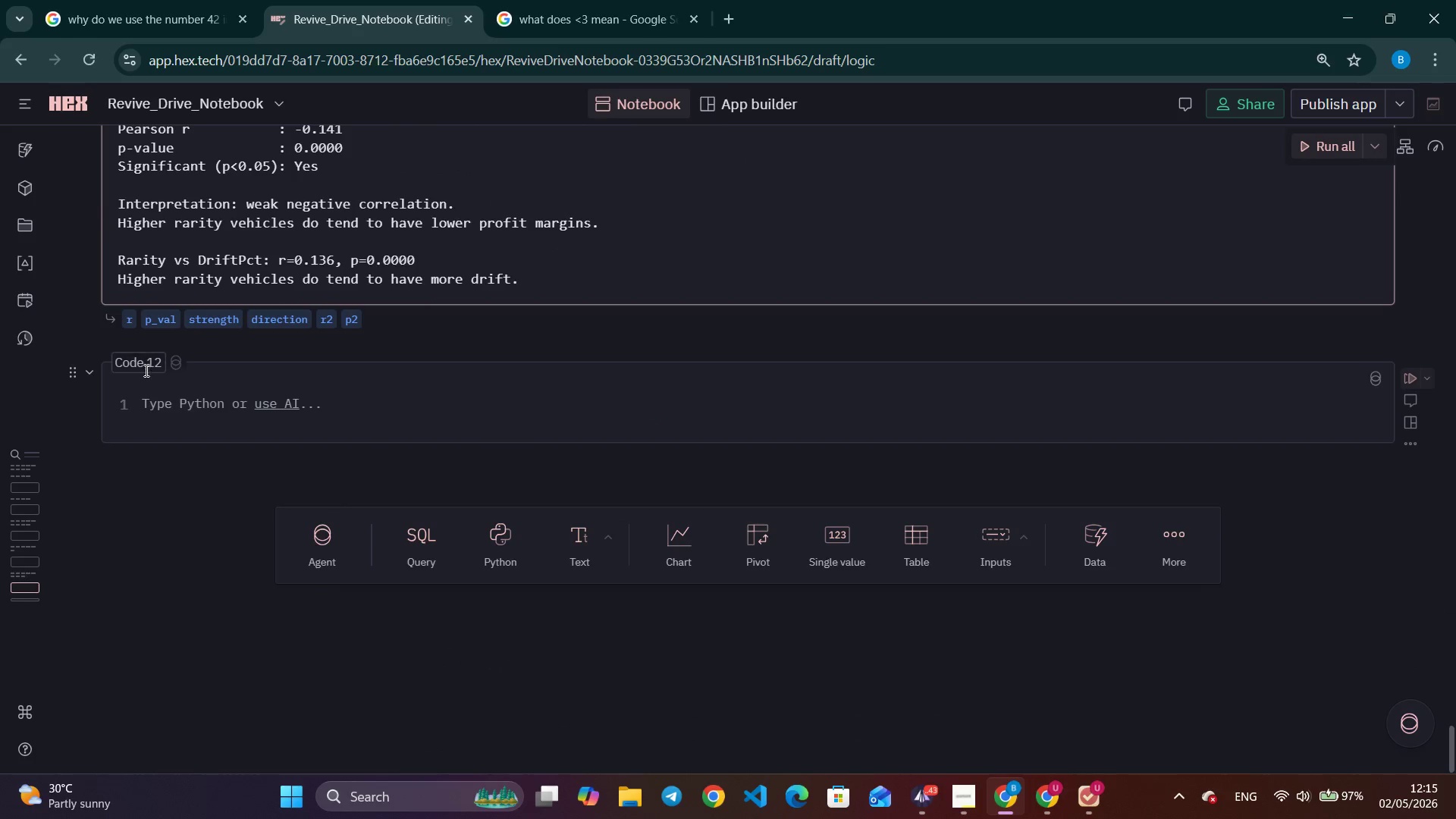 
left_click([156, 405])
 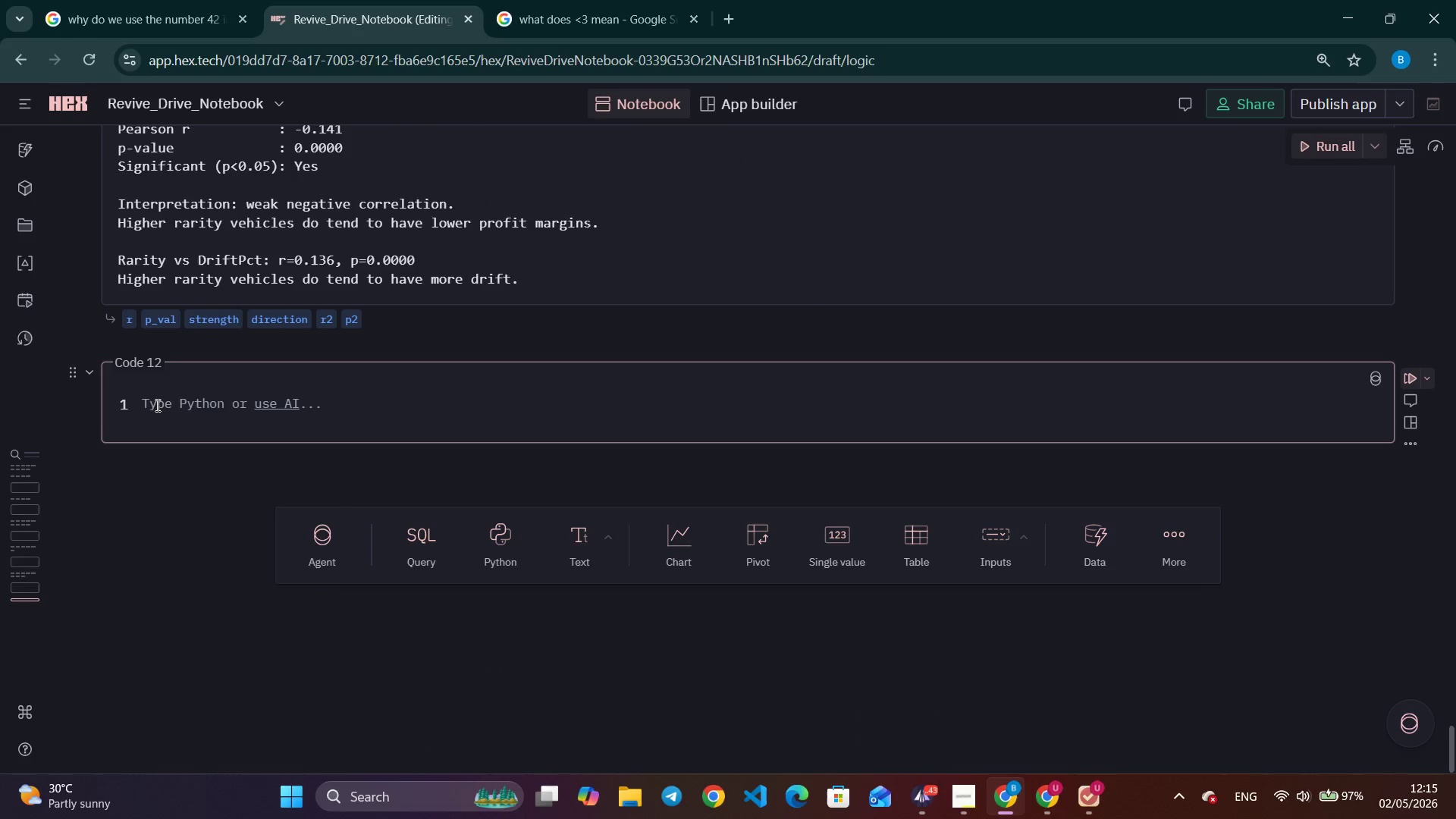 
wait(5.06)
 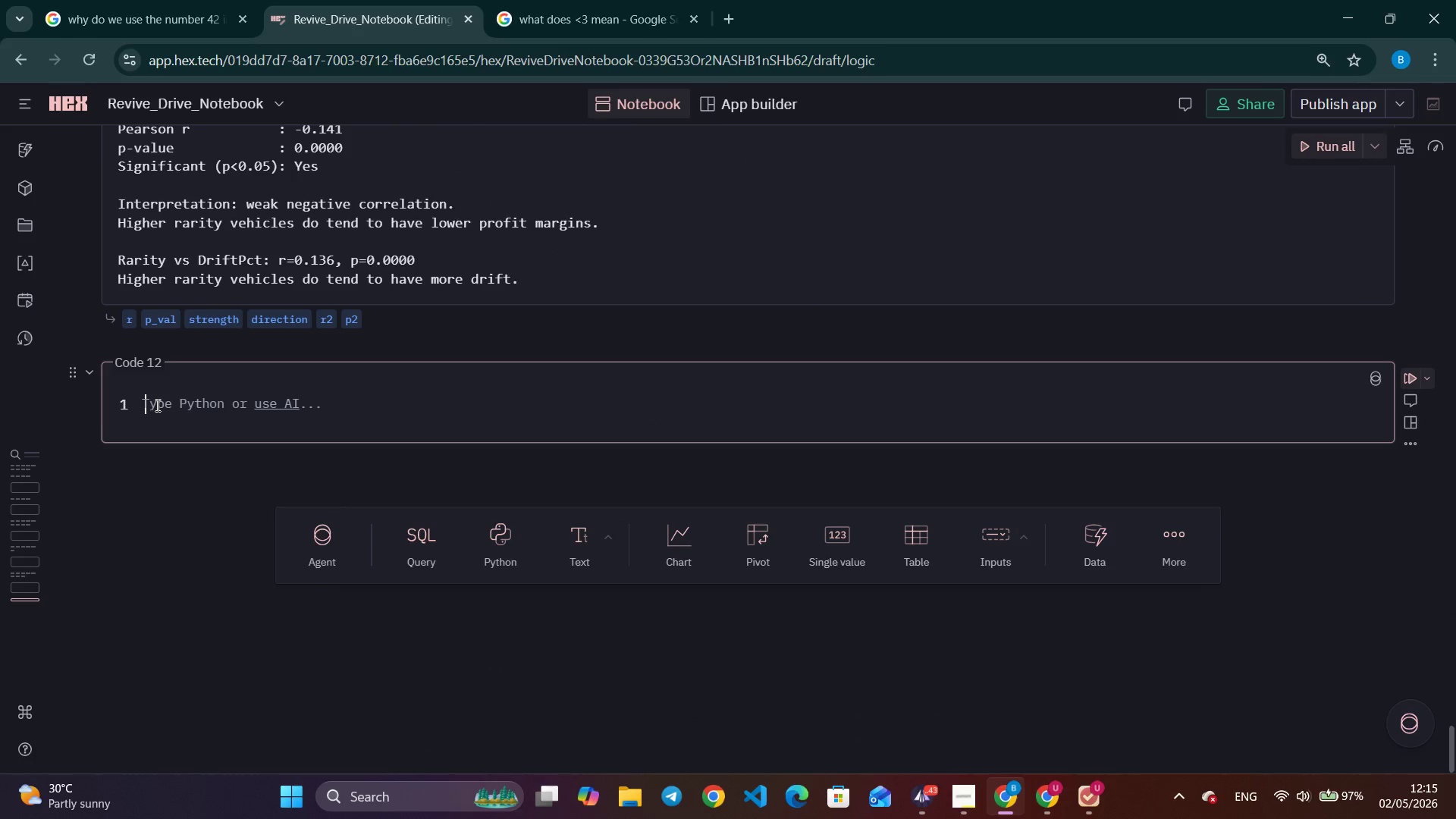 
type(# Ca)
key(Backspace)
type(hart 1 - Drift Heatmap: Make x REst)
key(Backspace)
key(Backspace)
key(Backspace)
type(estoration Category)
 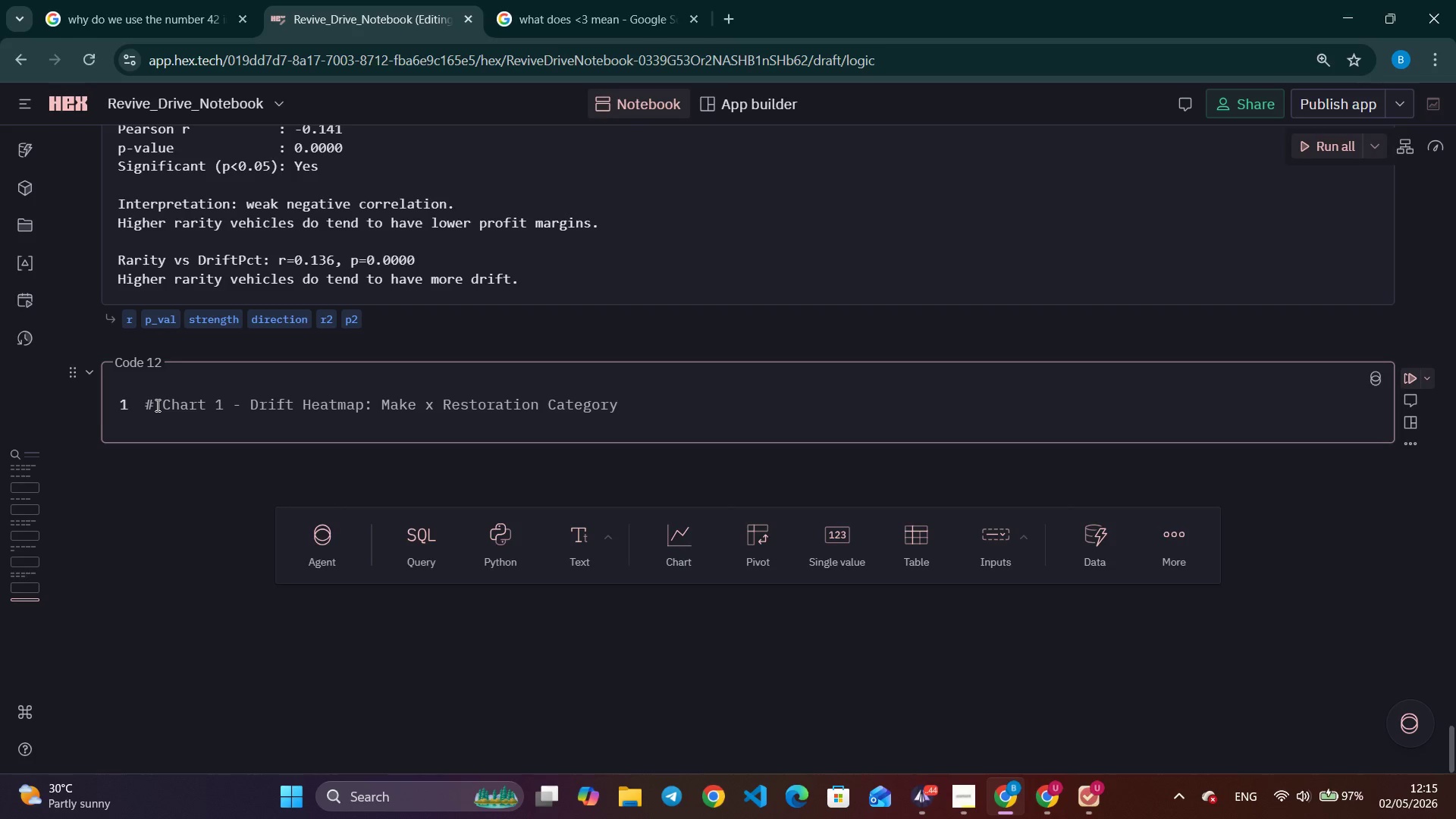 
key(Enter)
 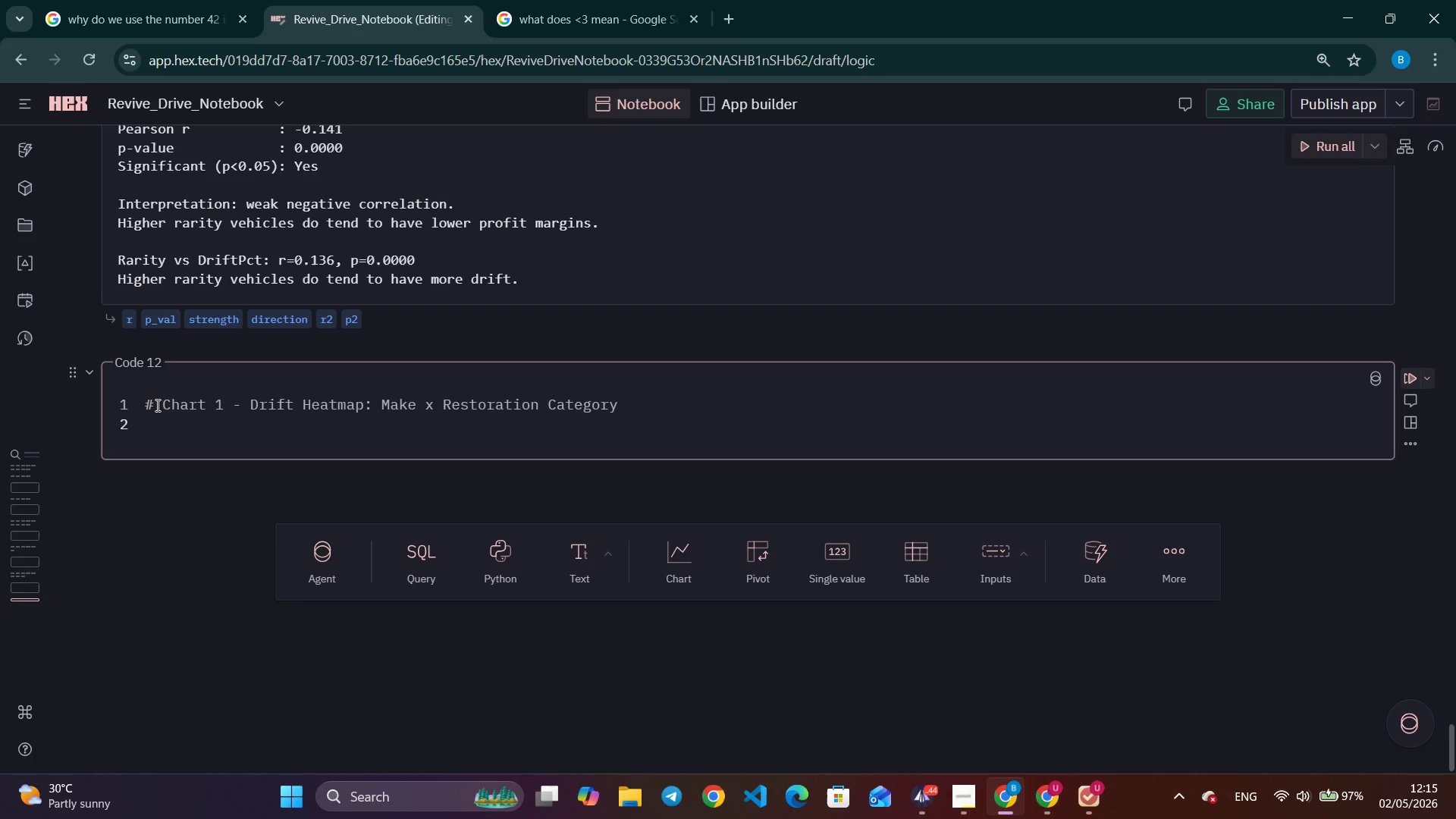 
type(drift_pivoyt)
key(Backspace)
type(t)
key(Backspace)
type(= df.groupby)
 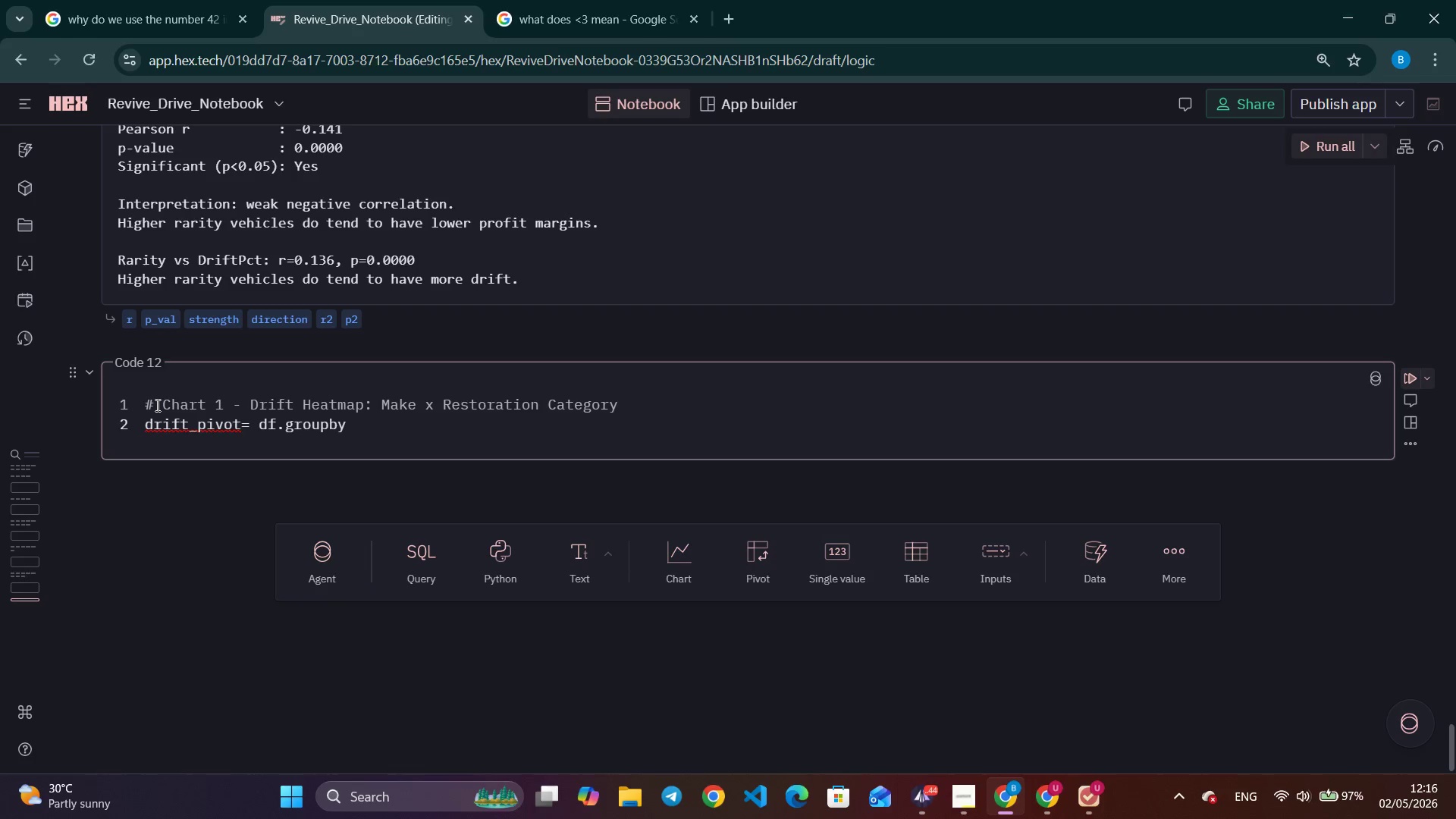 
key(Enter)
 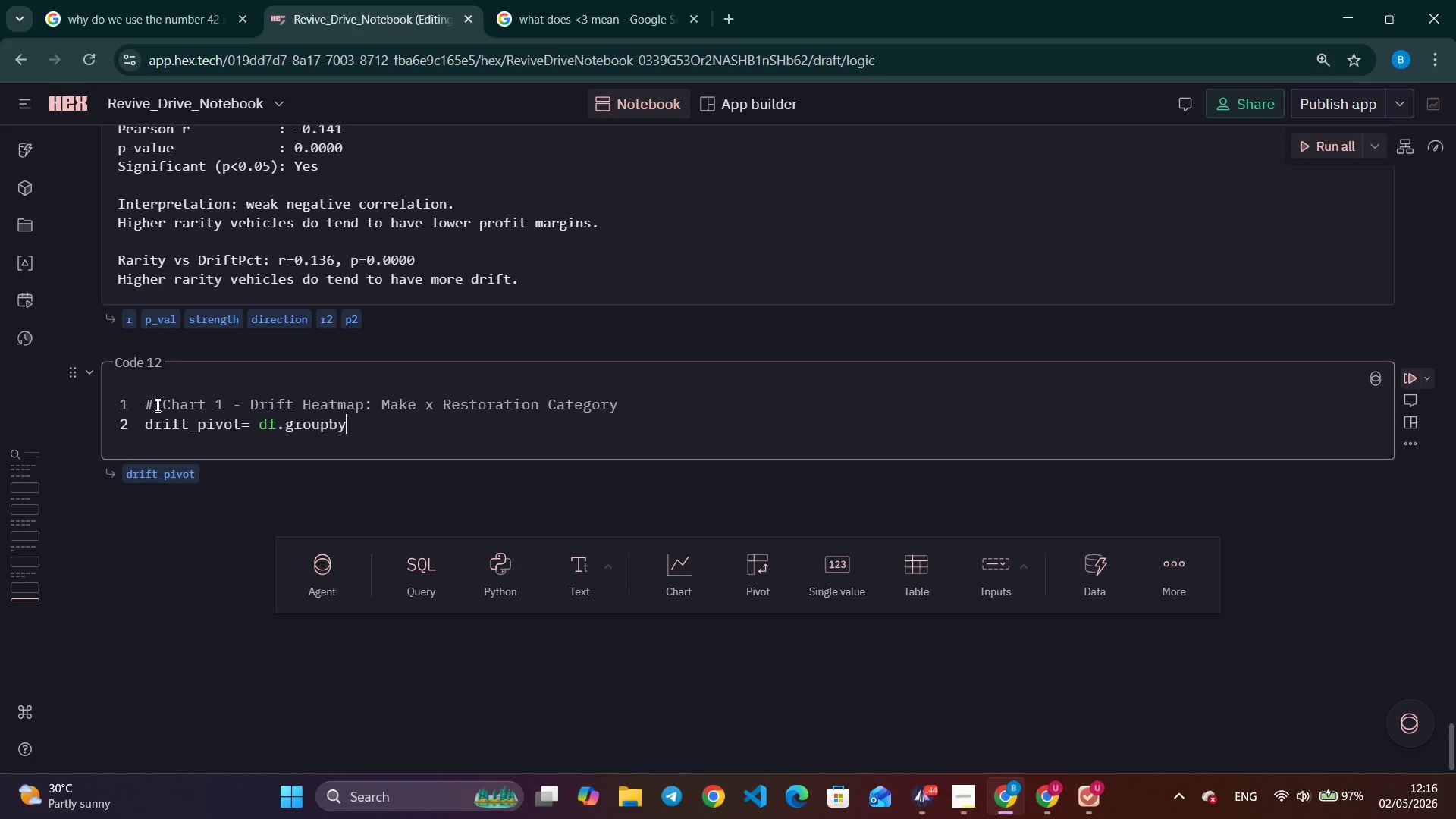 
key(Shift+9)
 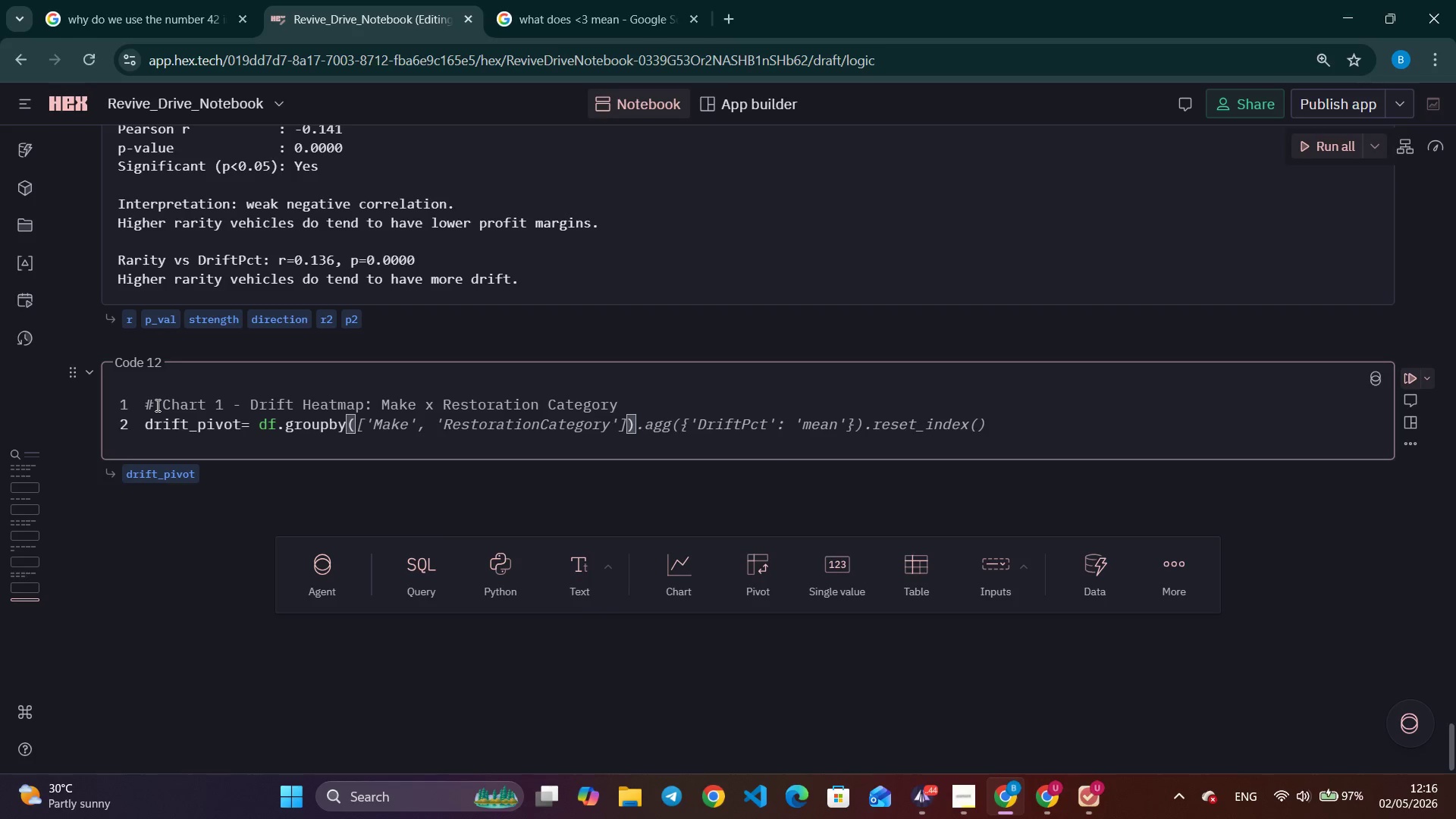 
key(BracketLeft)
 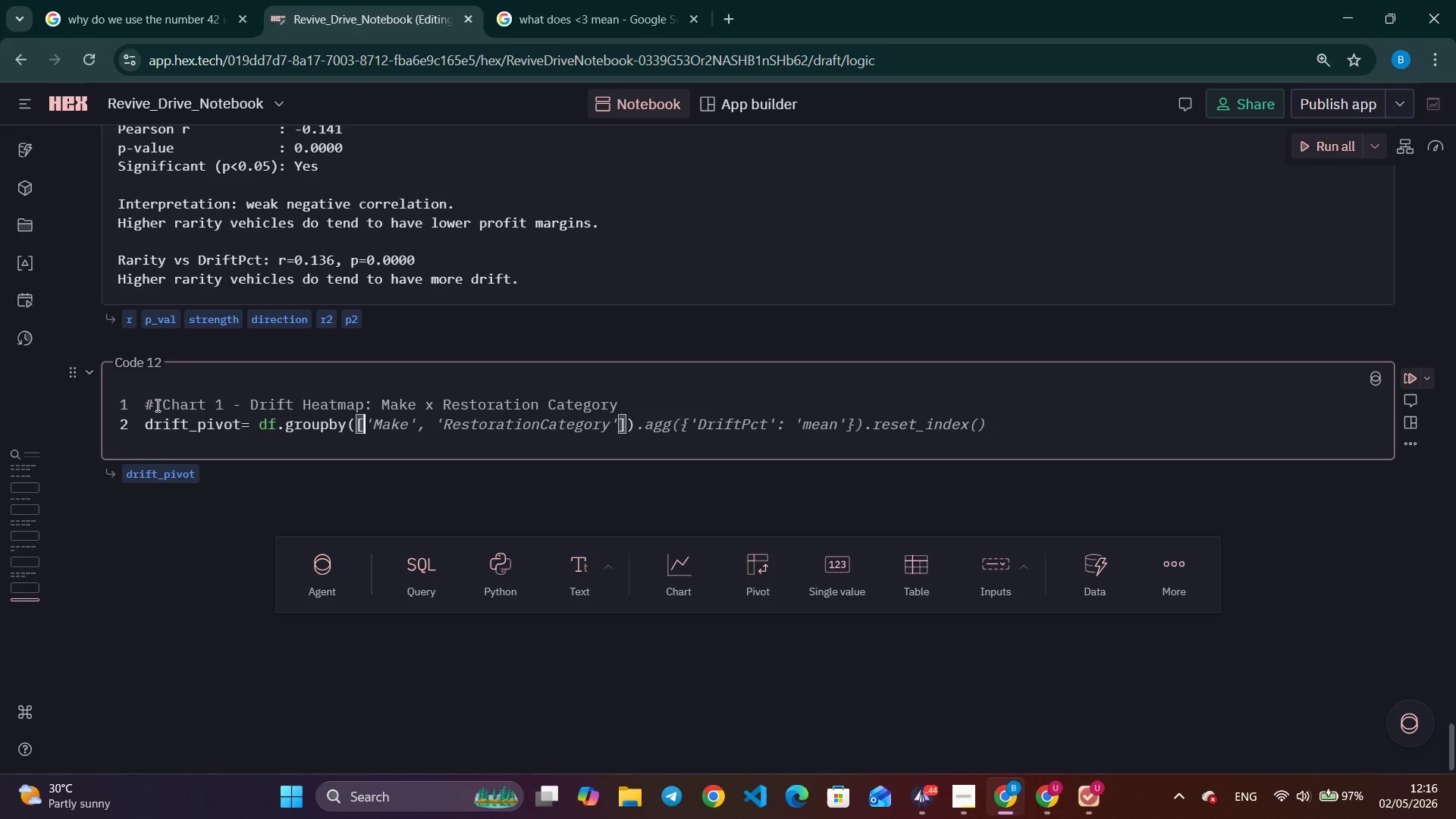 
key(Control+ArrowRight)
 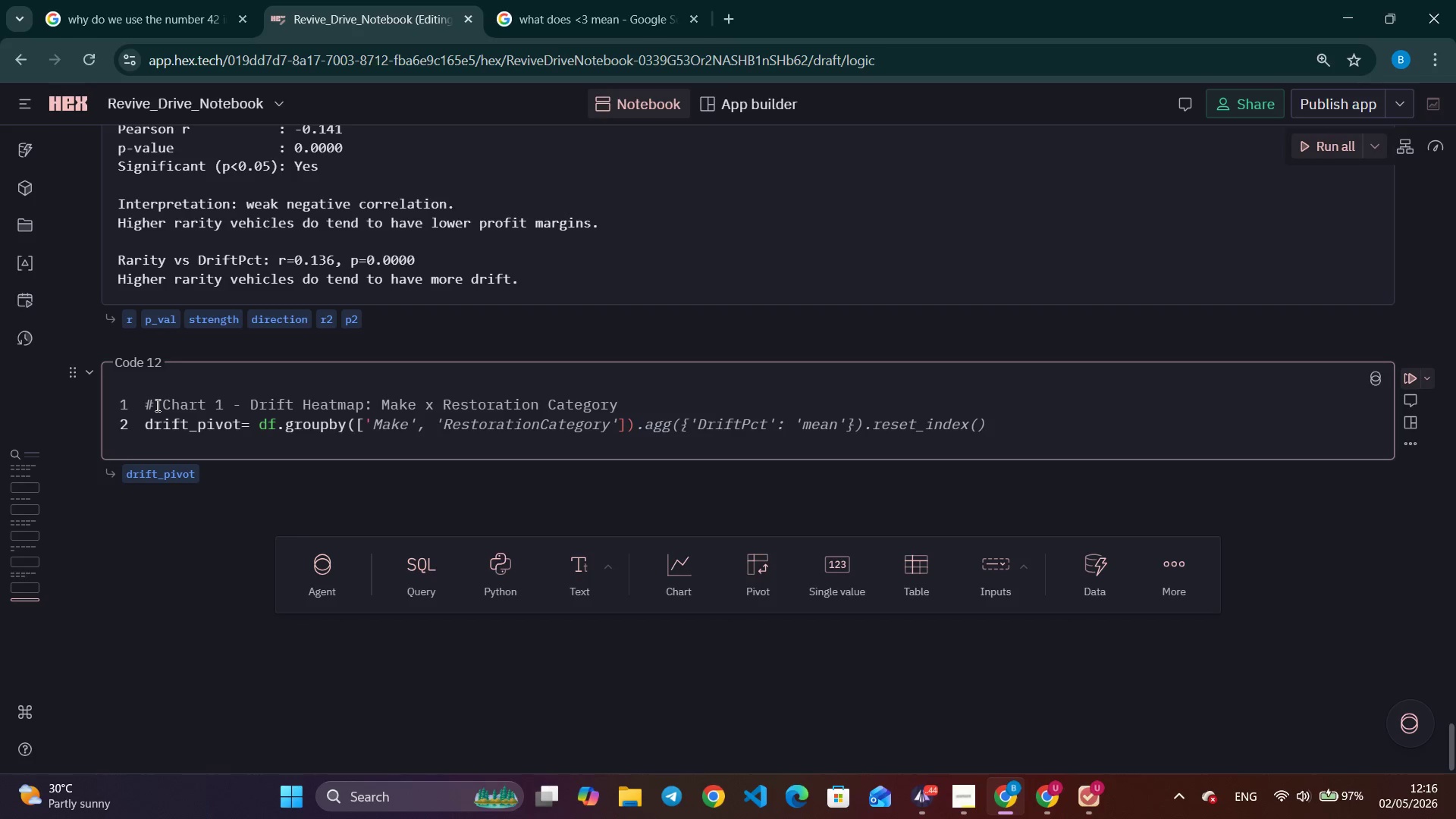 
key(Control+ArrowRight)
 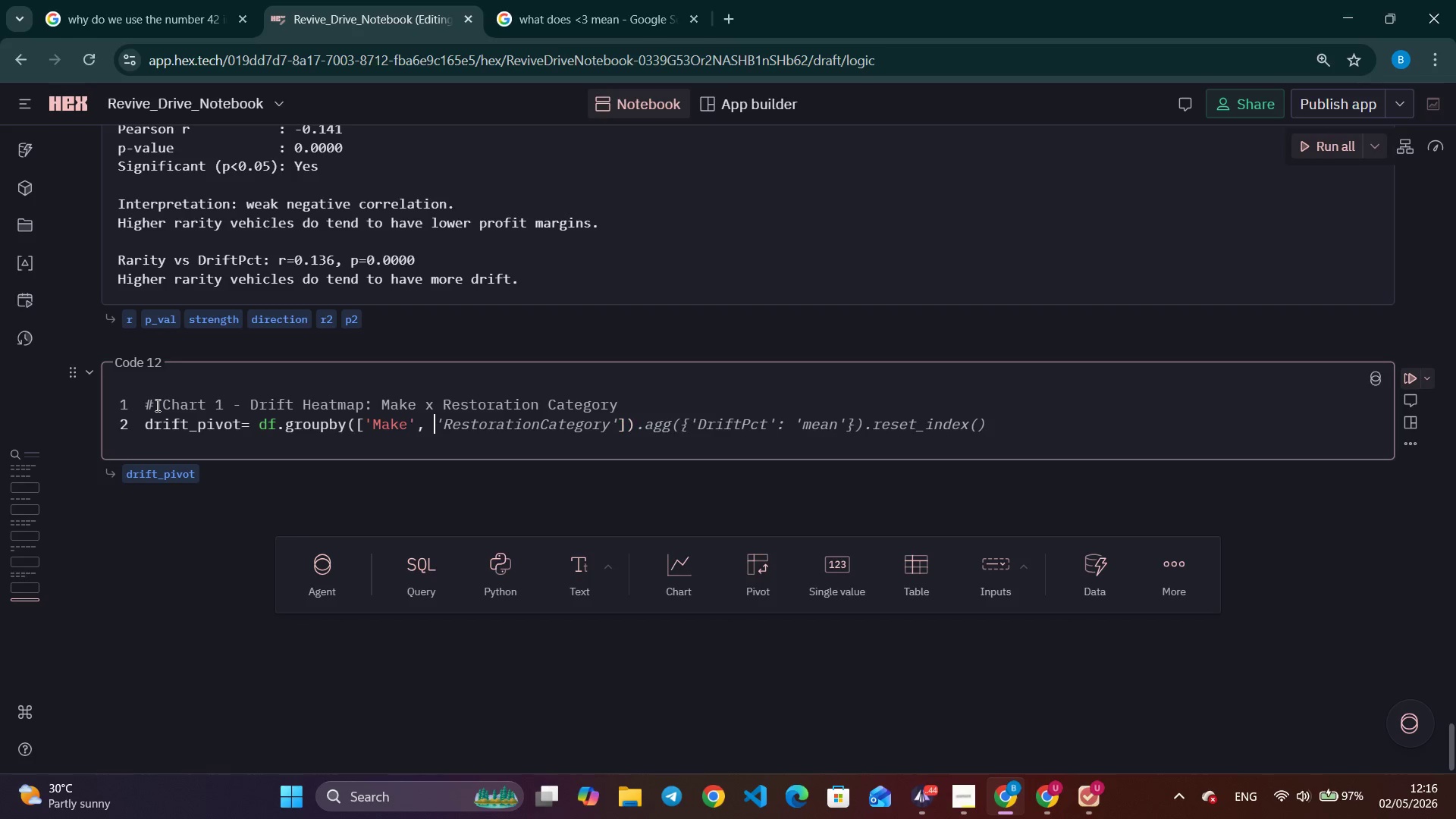 
key(Control+ArrowRight)
 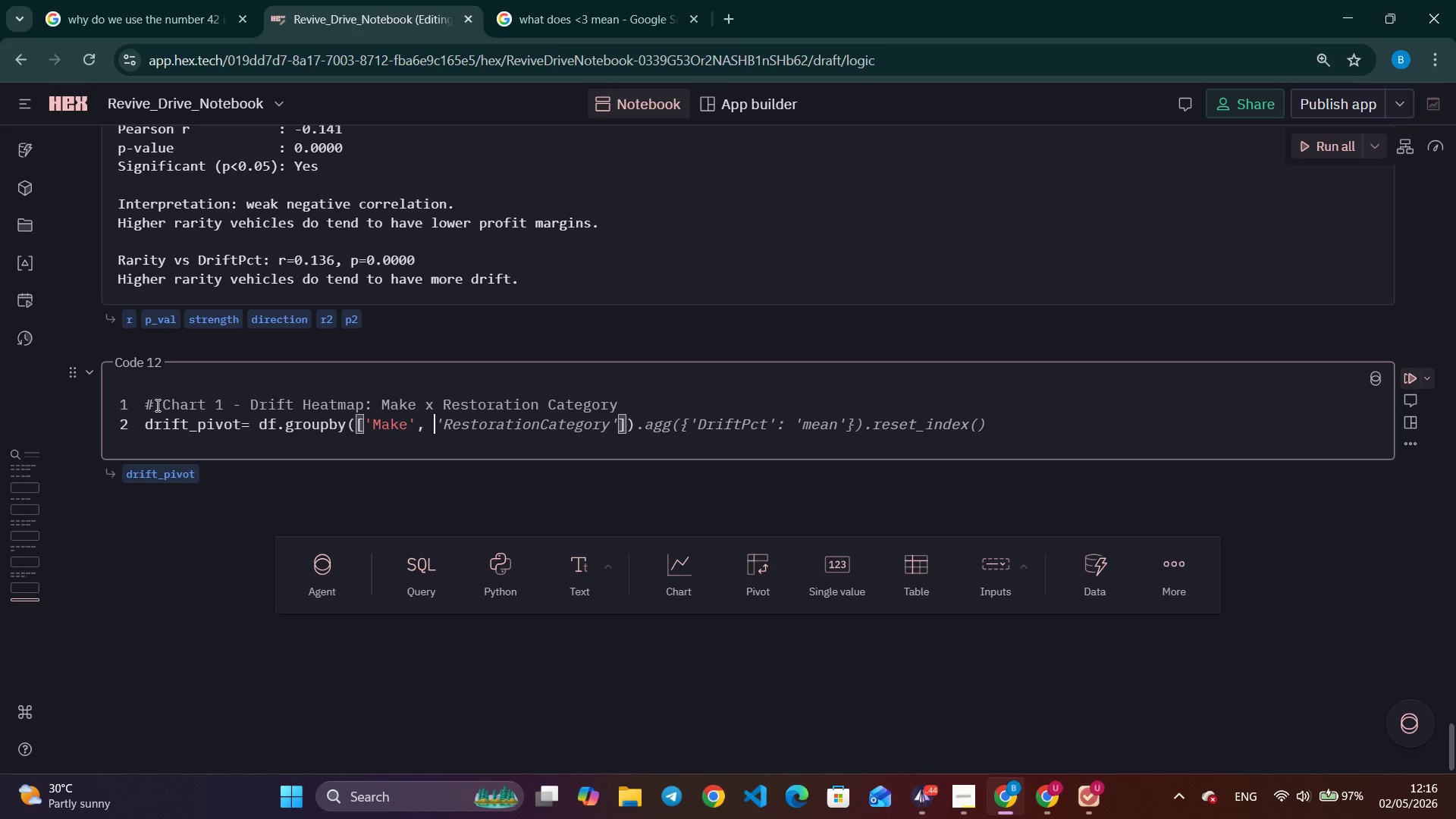 
key(Control+ArrowRight)
 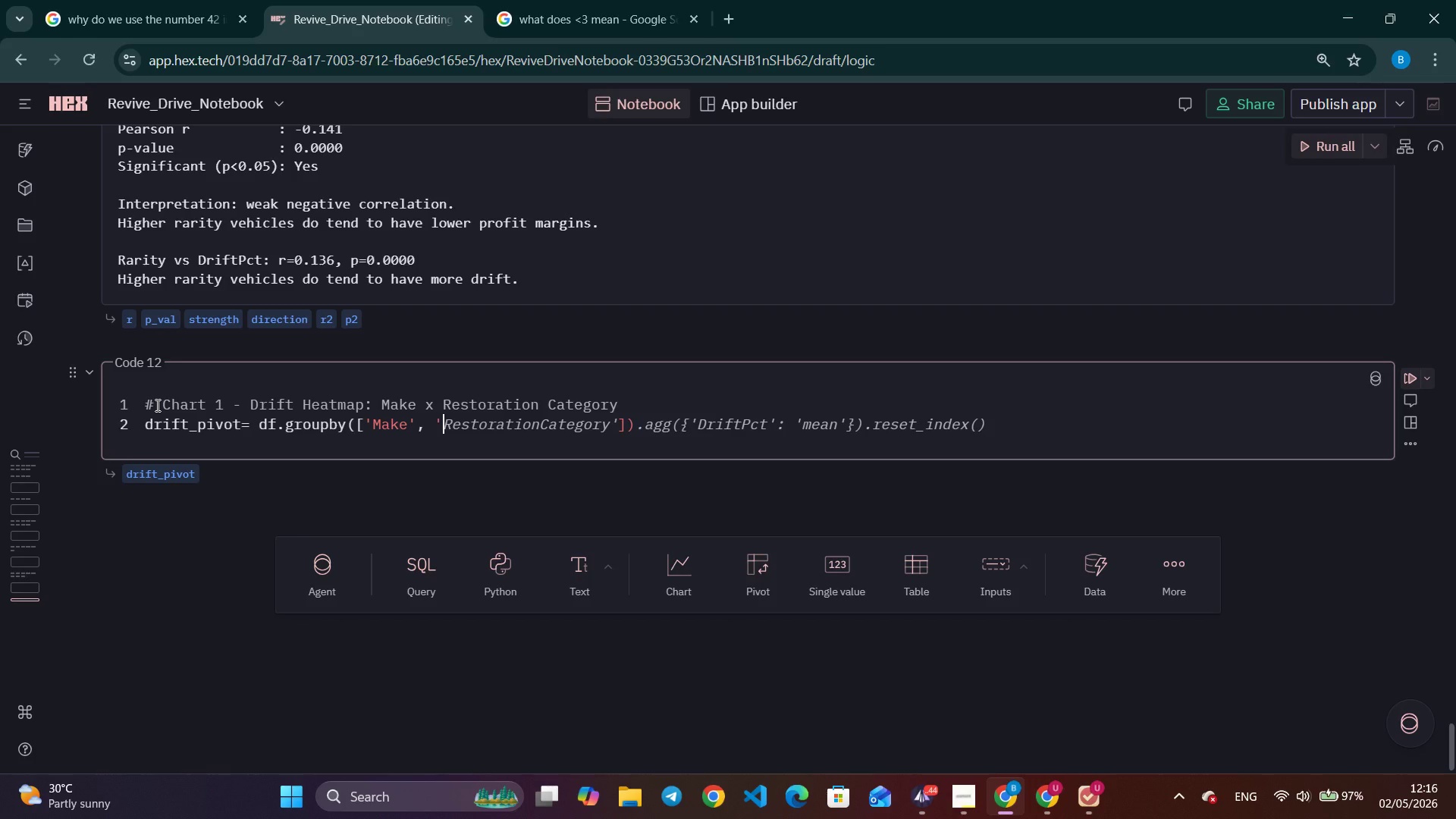 
key(Control+ArrowRight)
 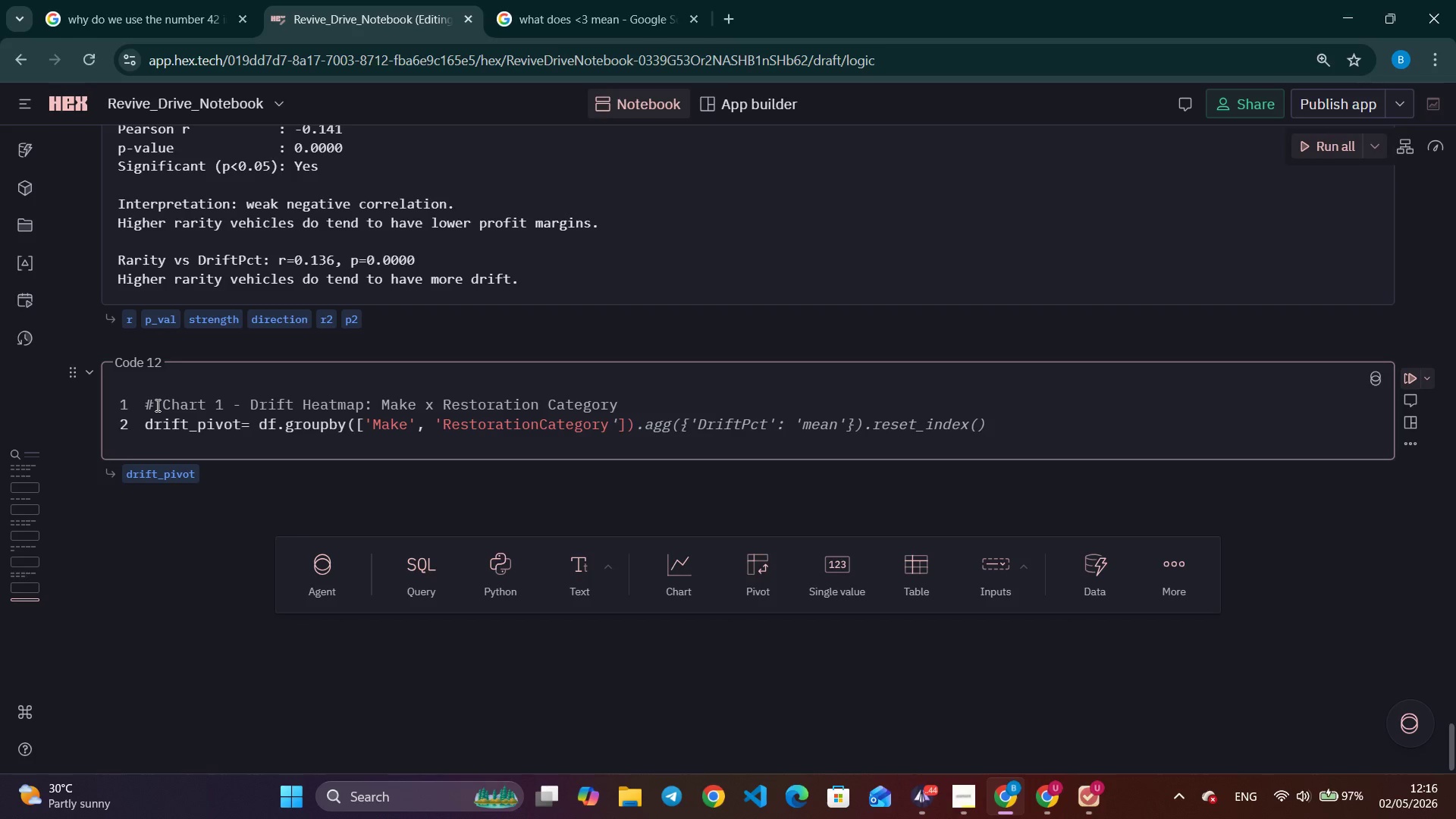 
key(Control+ArrowRight)
 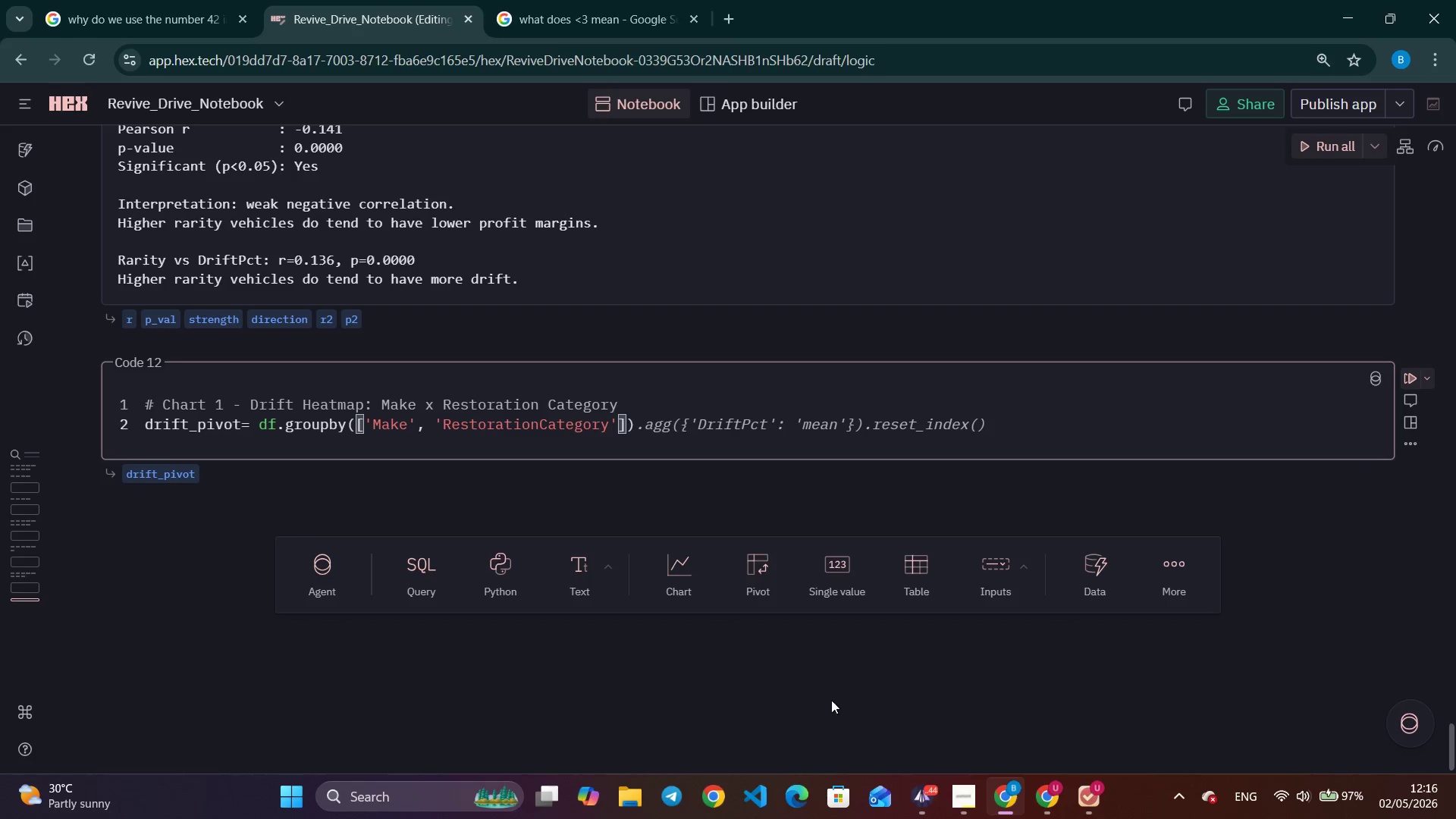 
left_click([1059, 793])
 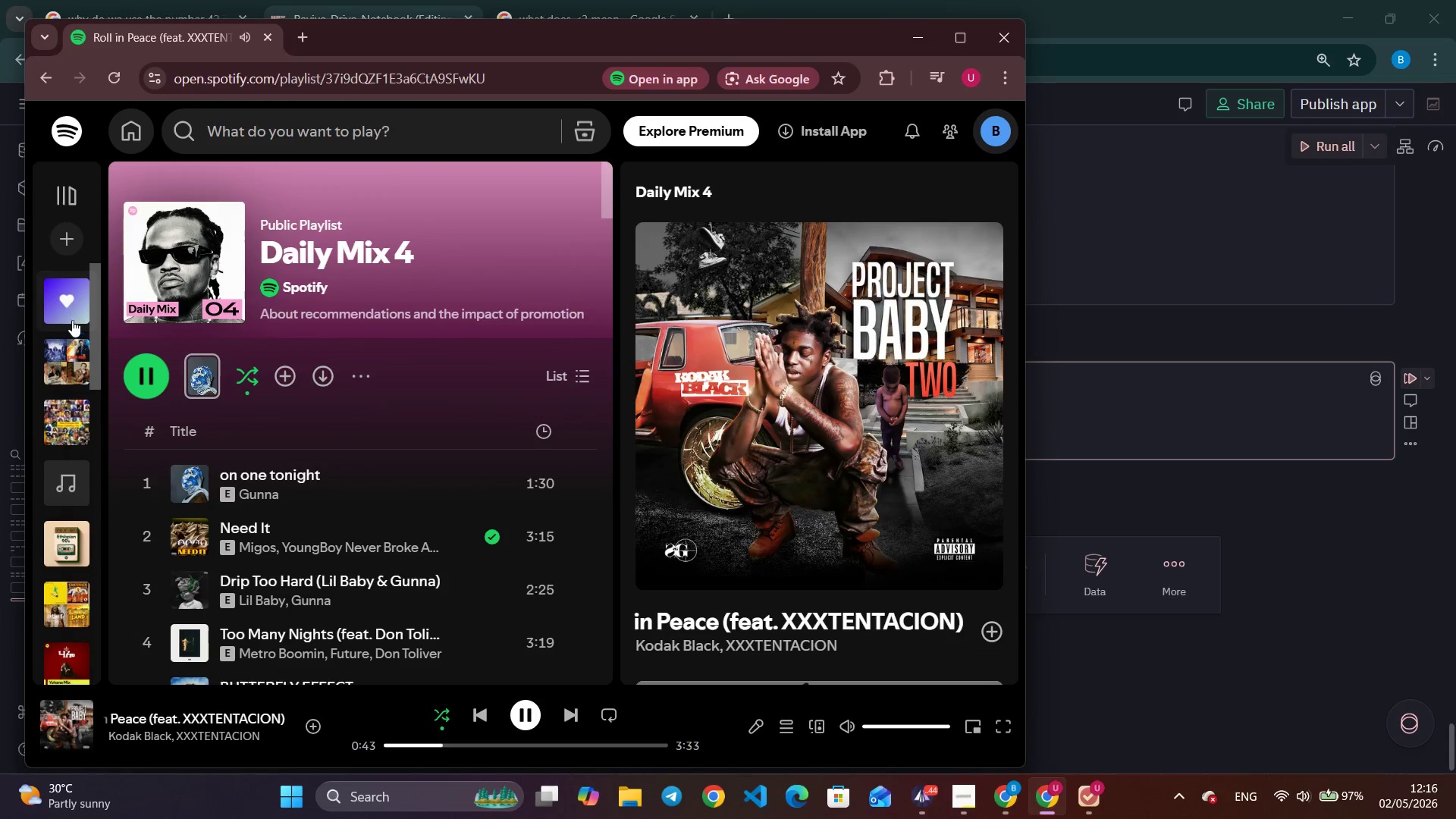 
left_click([71, 309])
 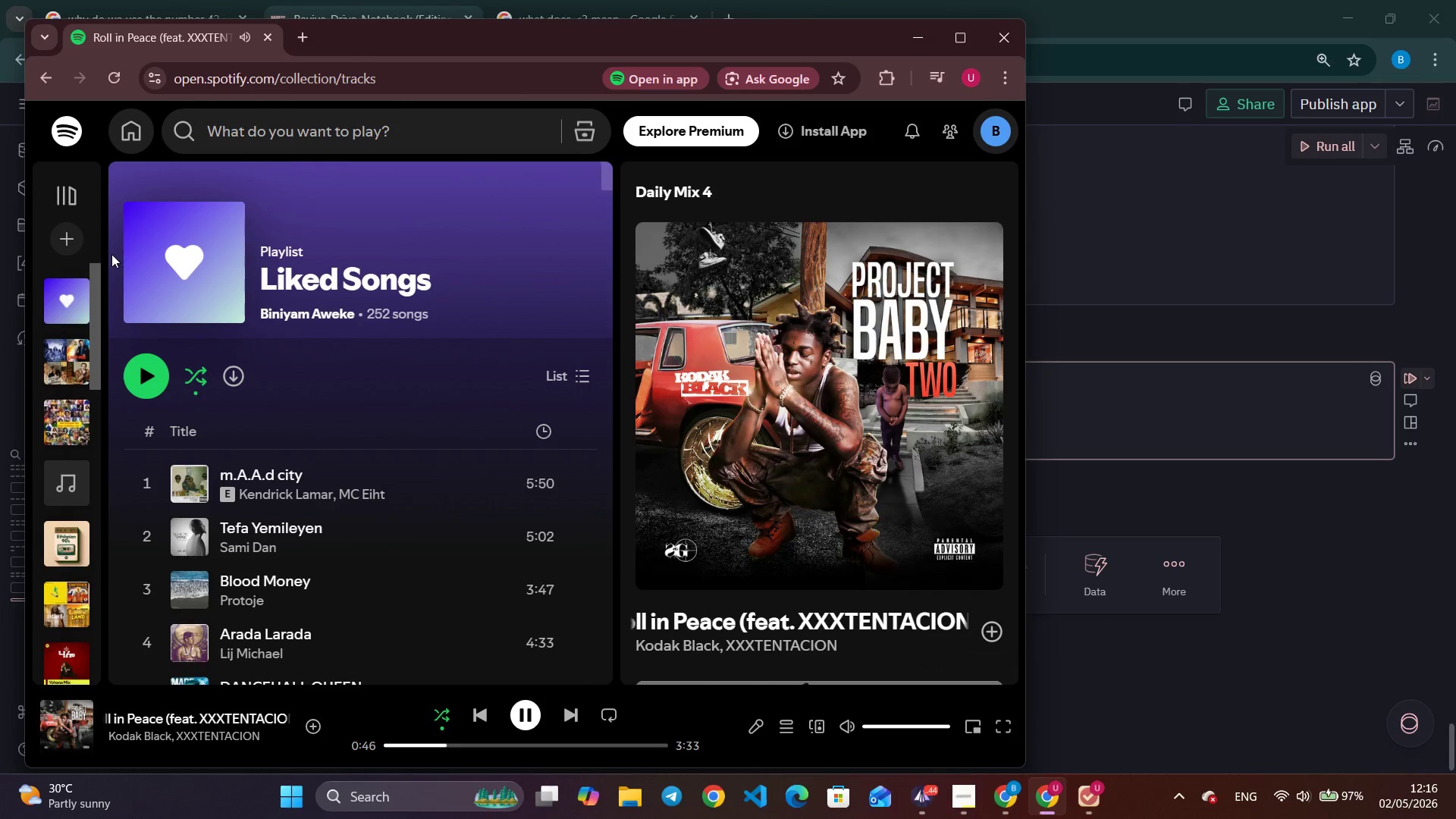 
left_click([153, 384])
 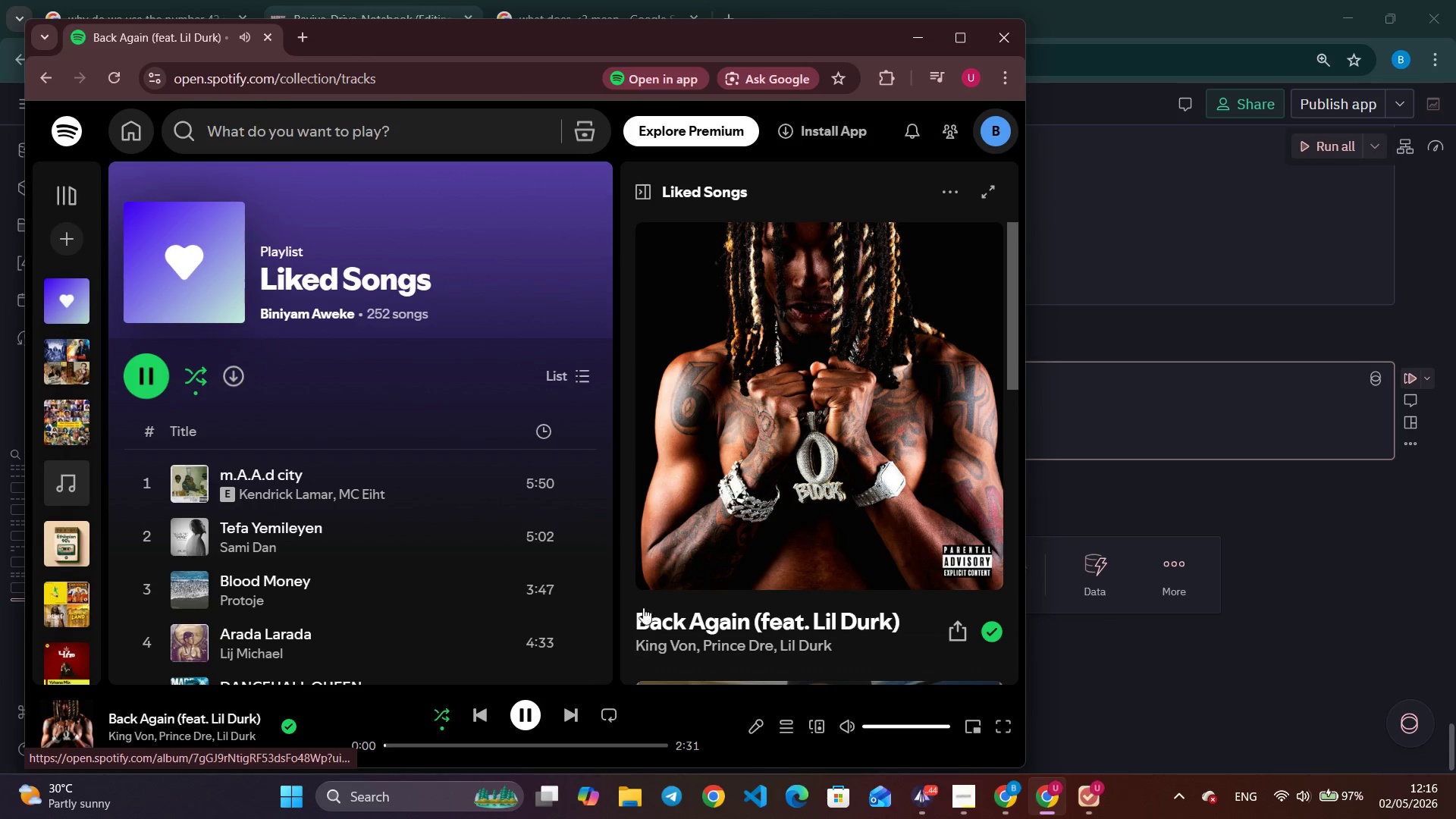 
left_click([289, 729])
 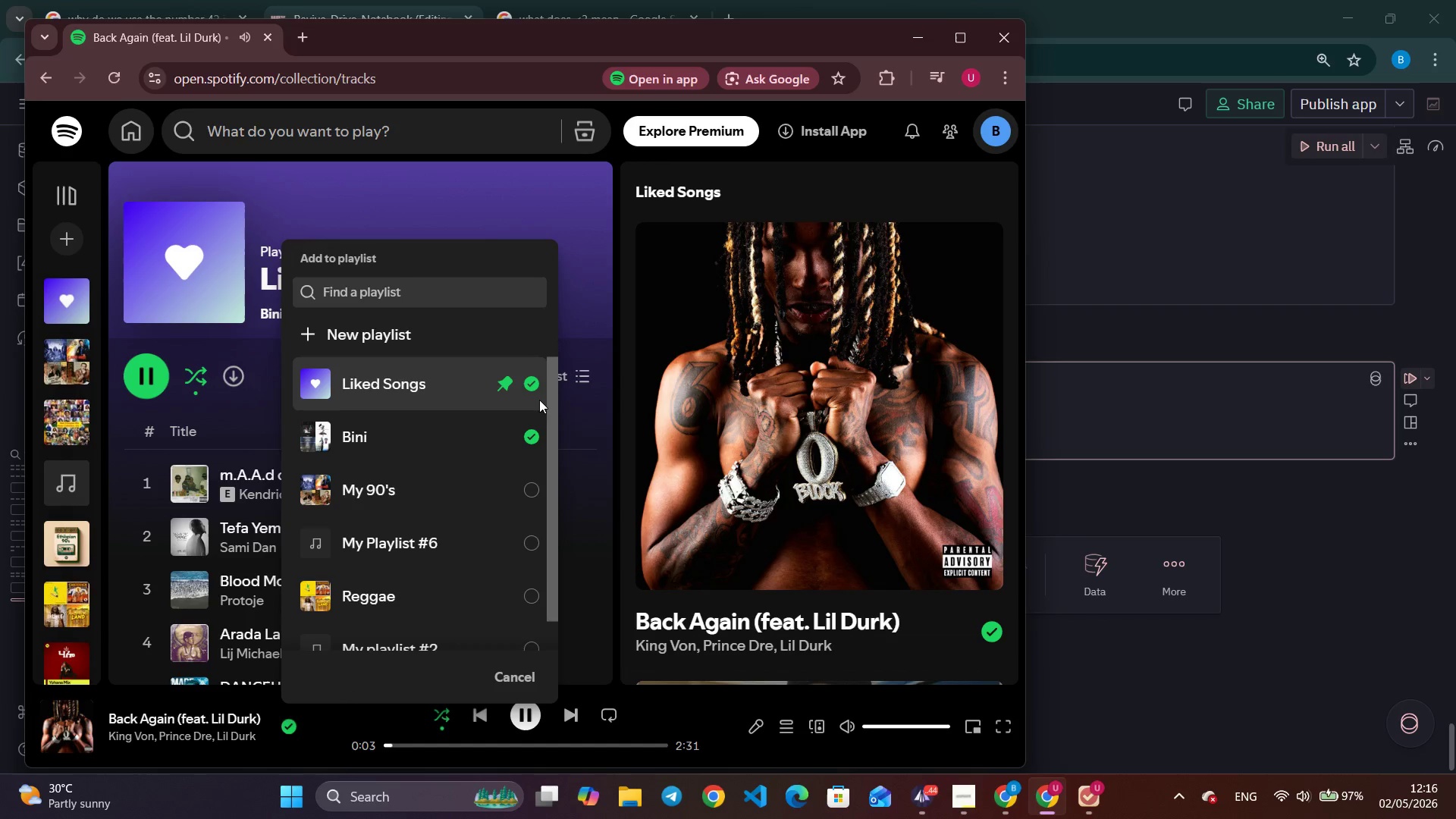 
left_click([540, 388])
 